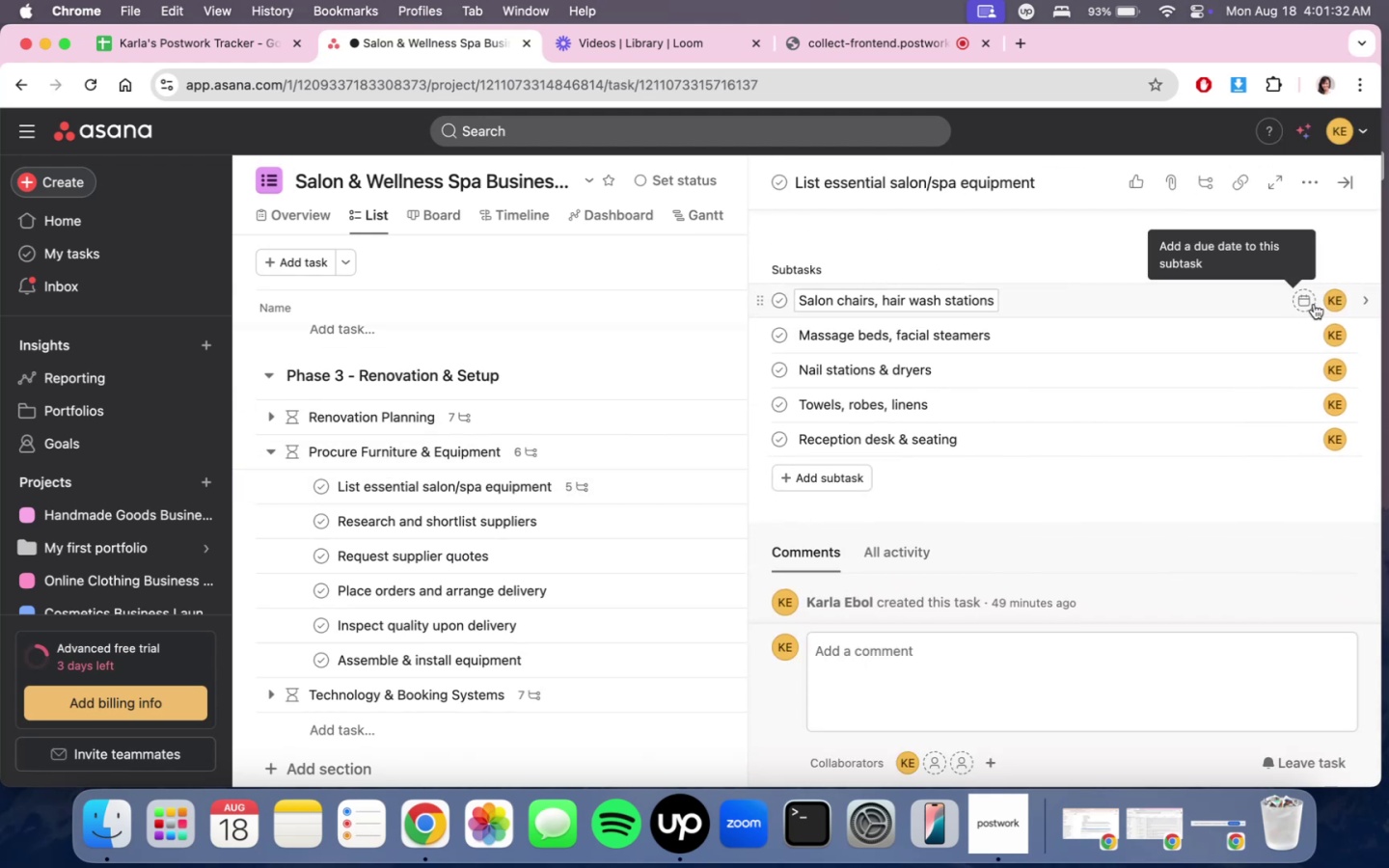 
left_click([1371, 302])
 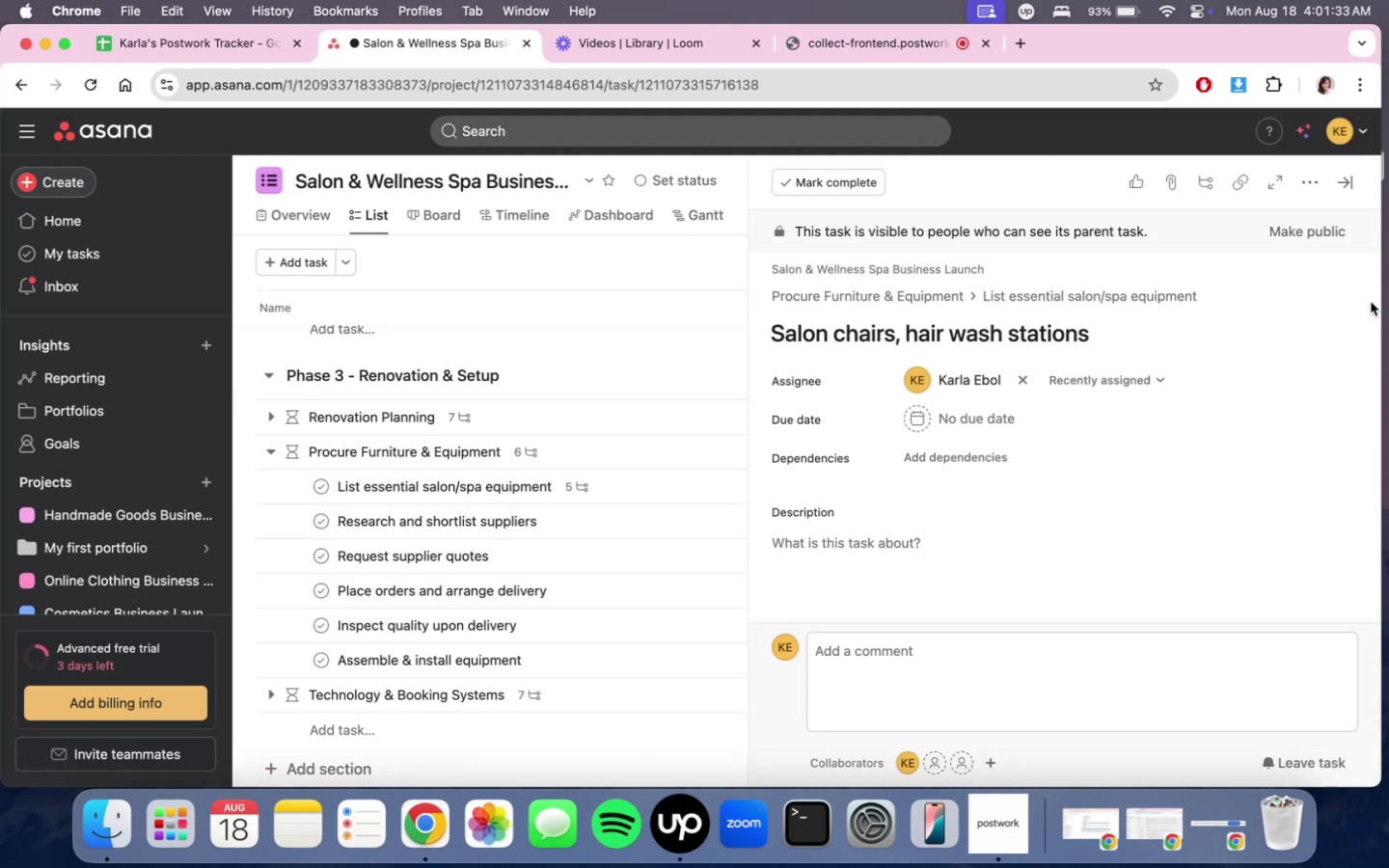 
scroll: coordinate [1200, 449], scroll_direction: down, amount: 15.0
 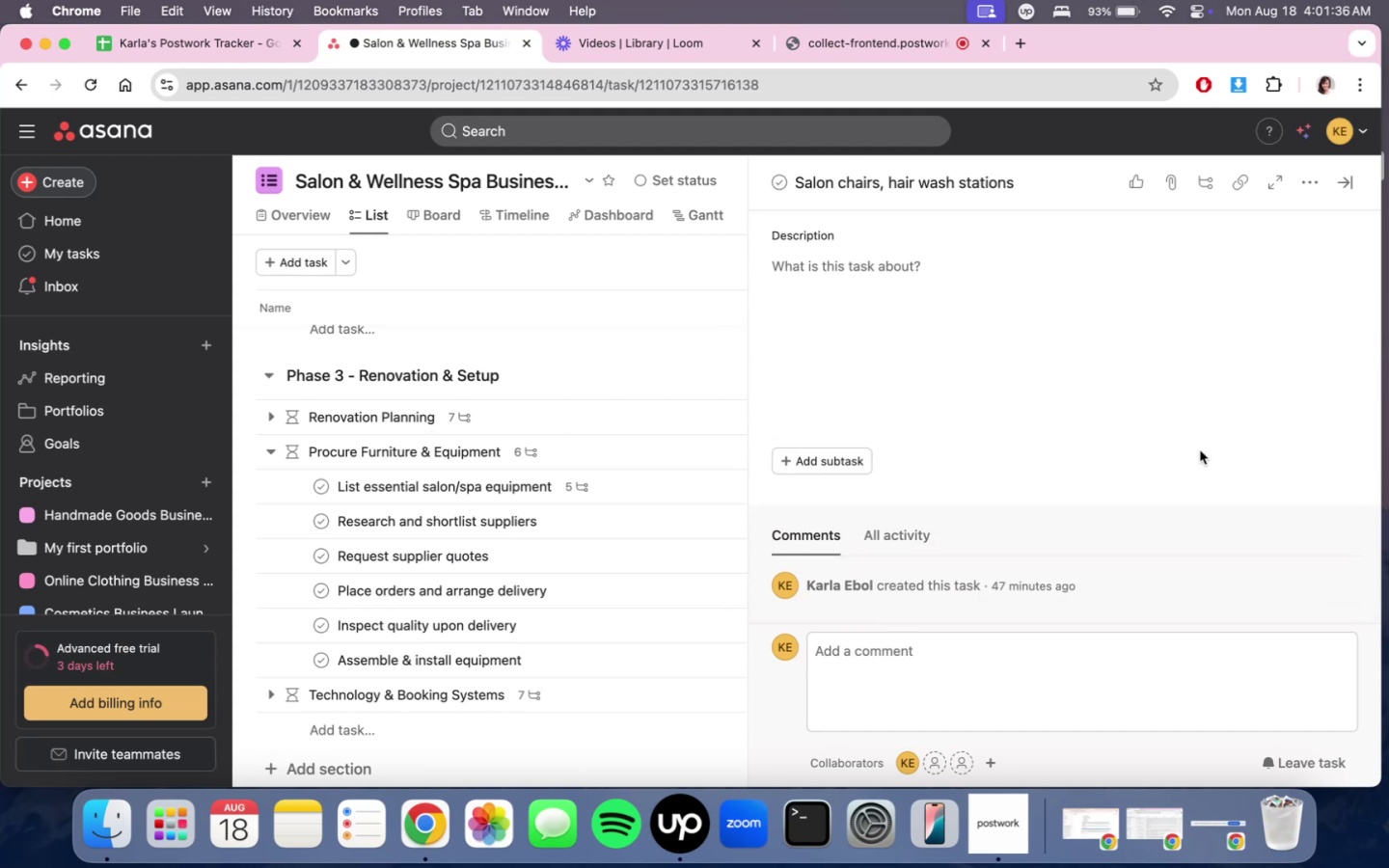 
scroll: coordinate [1200, 450], scroll_direction: up, amount: 7.0
 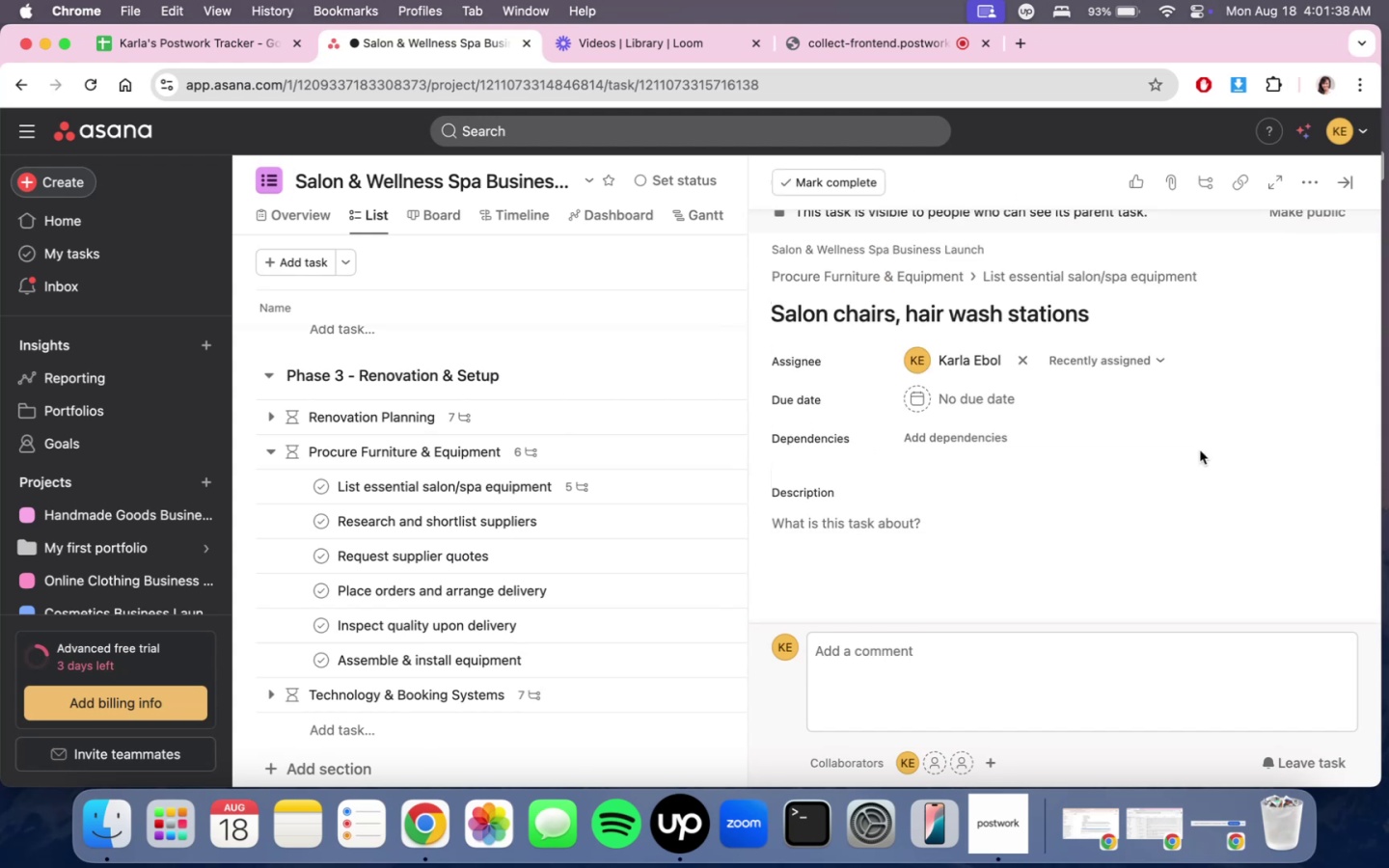 
scroll: coordinate [1200, 450], scroll_direction: down, amount: 11.0
 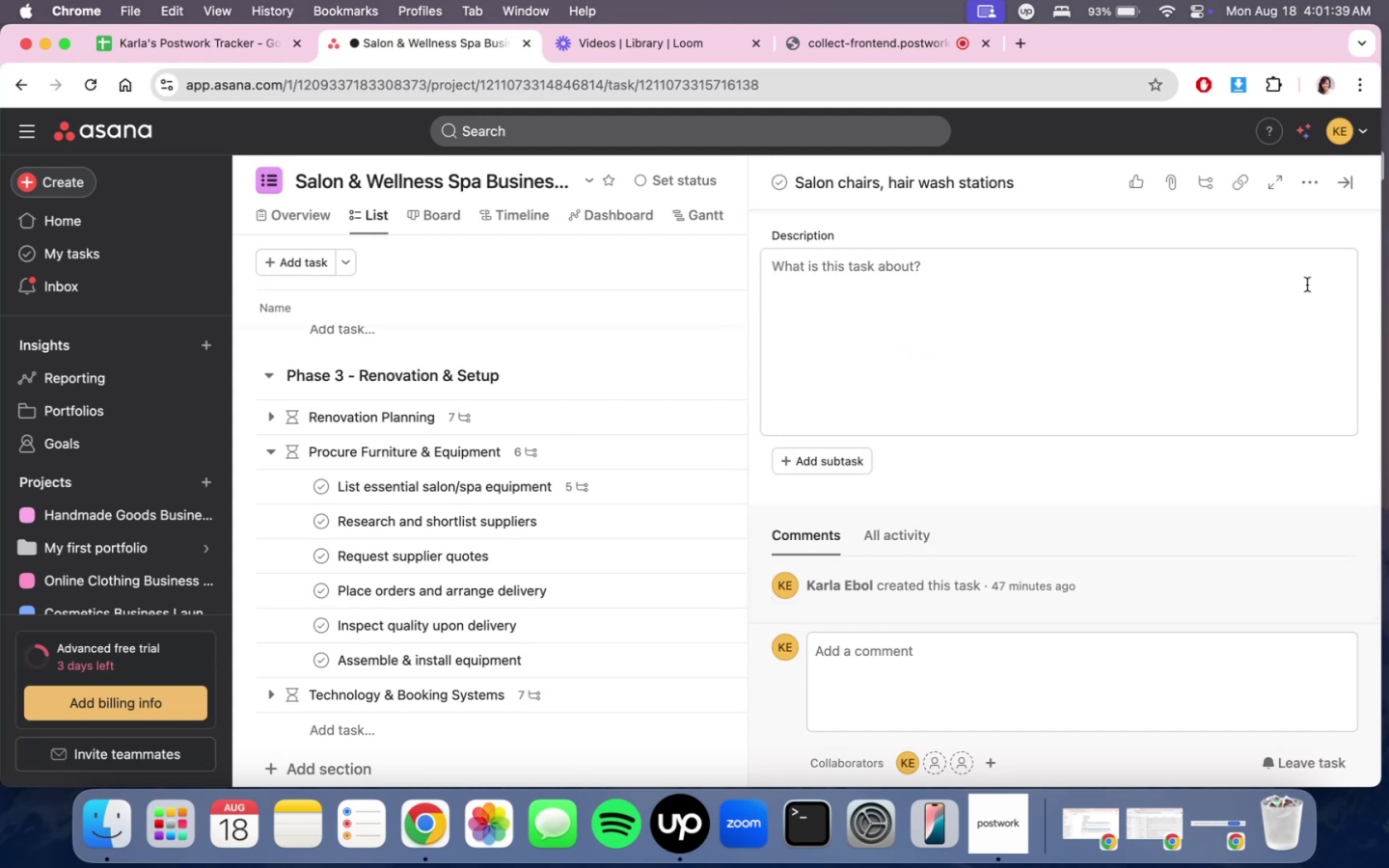 
left_click([1321, 181])
 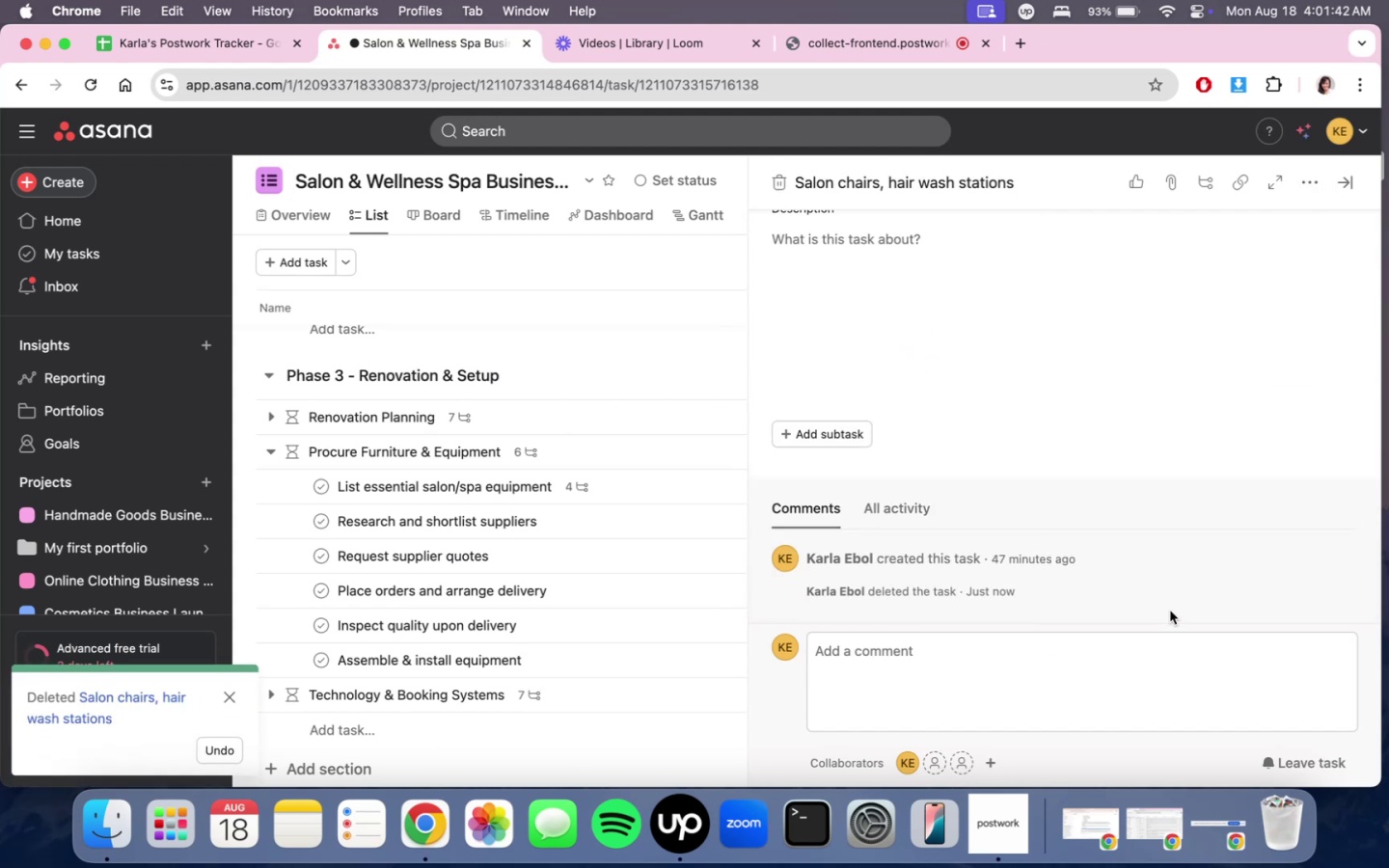 
left_click([656, 352])
 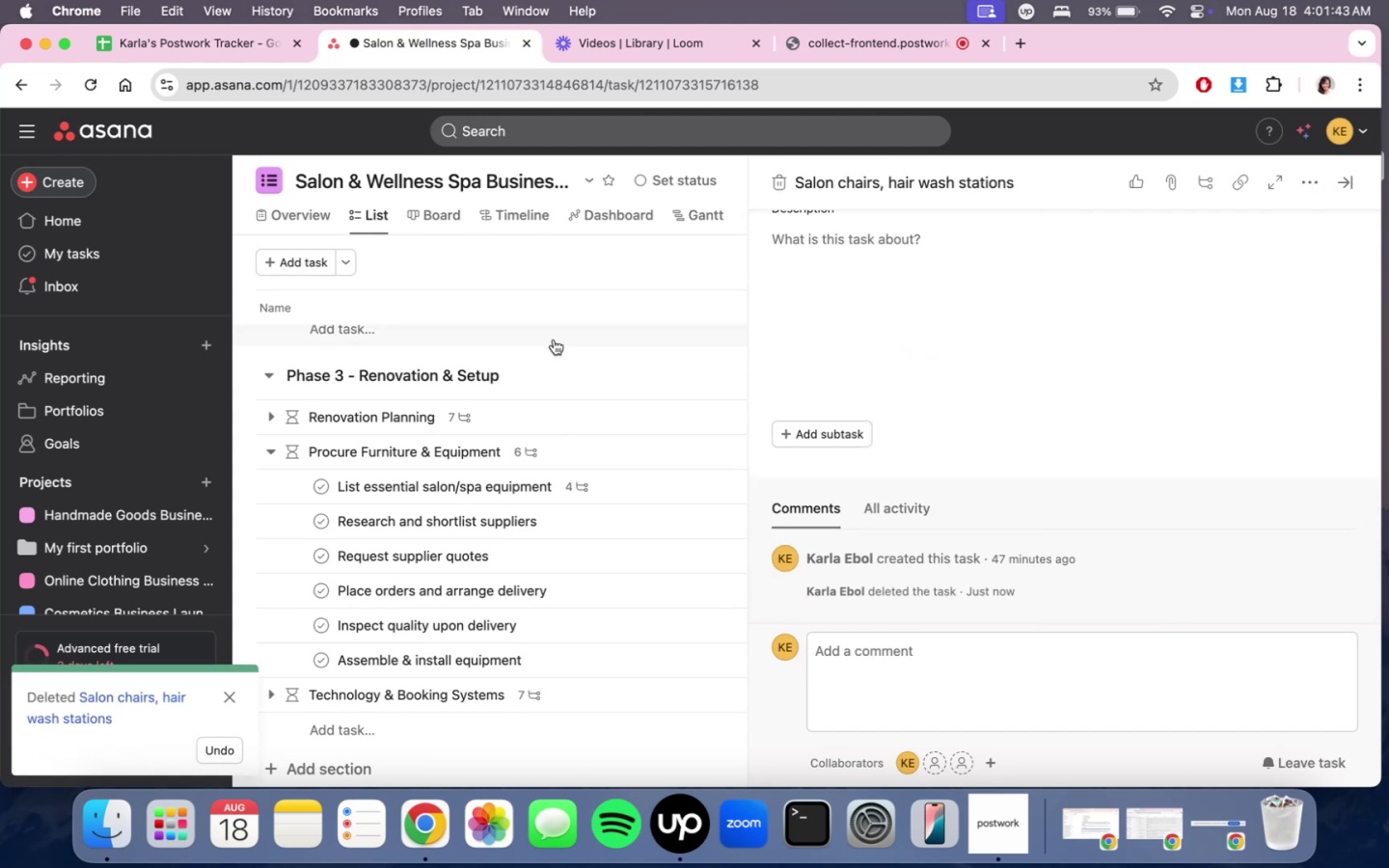 
left_click([524, 226])
 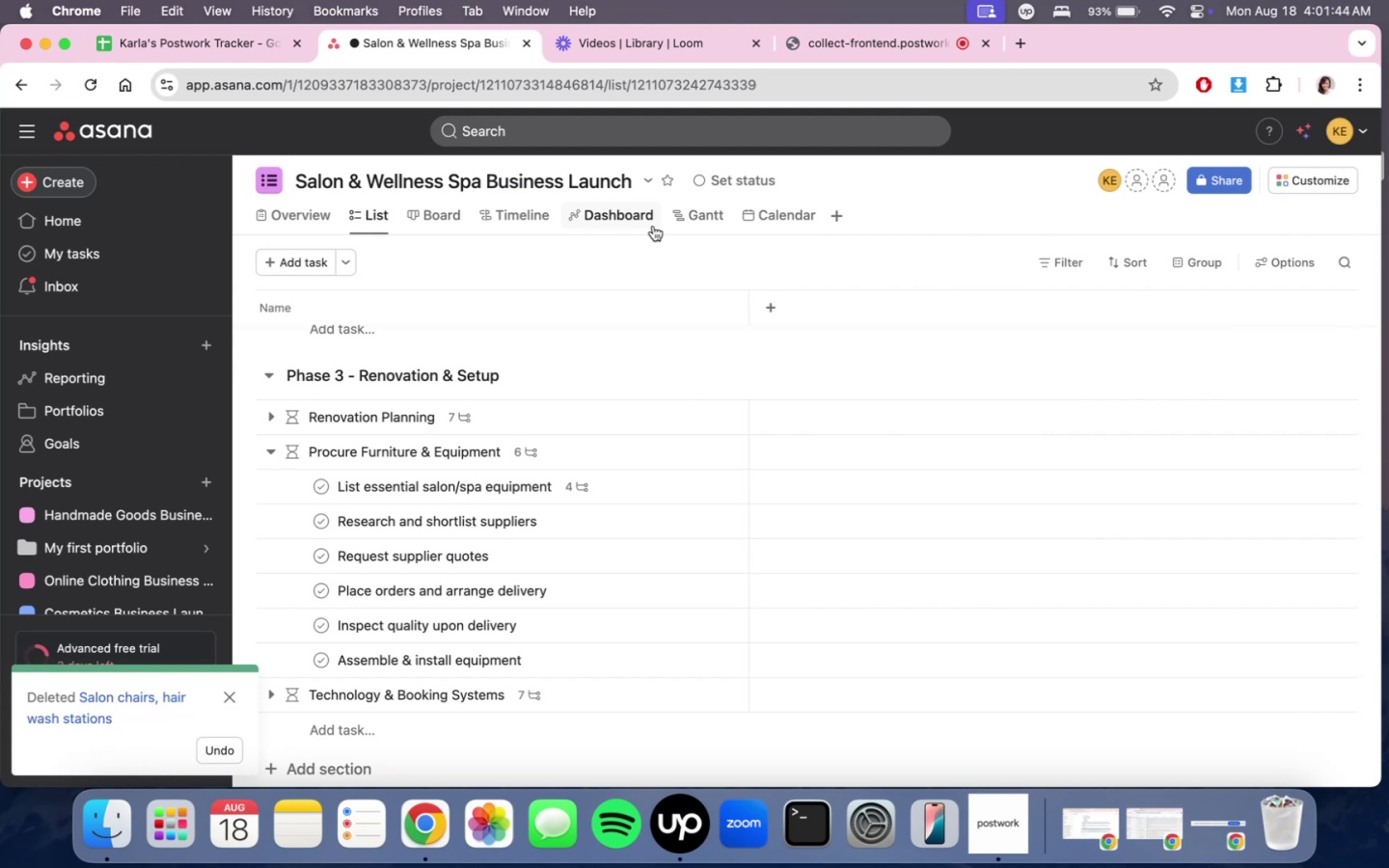 
double_click([640, 223])
 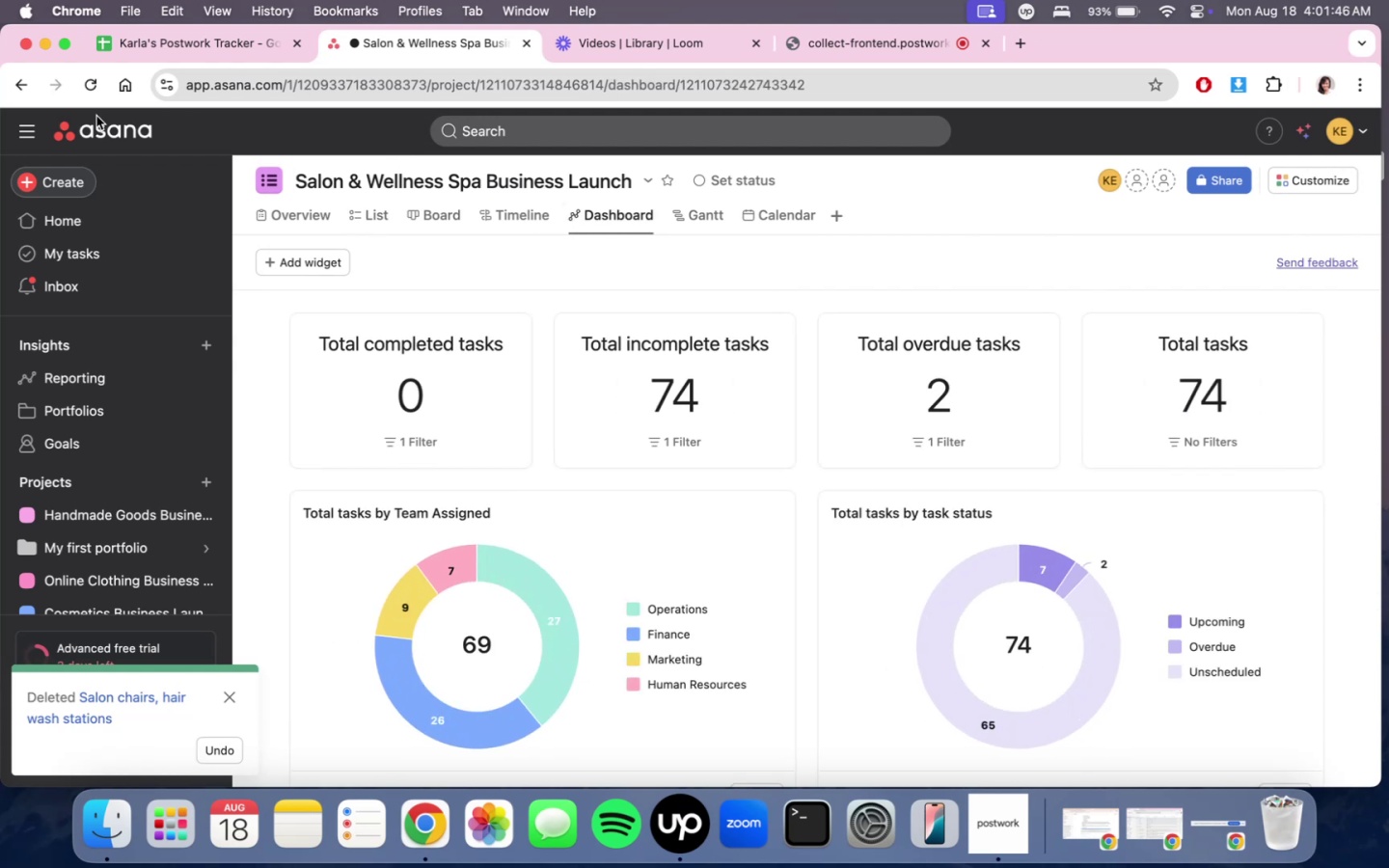 
left_click([79, 95])
 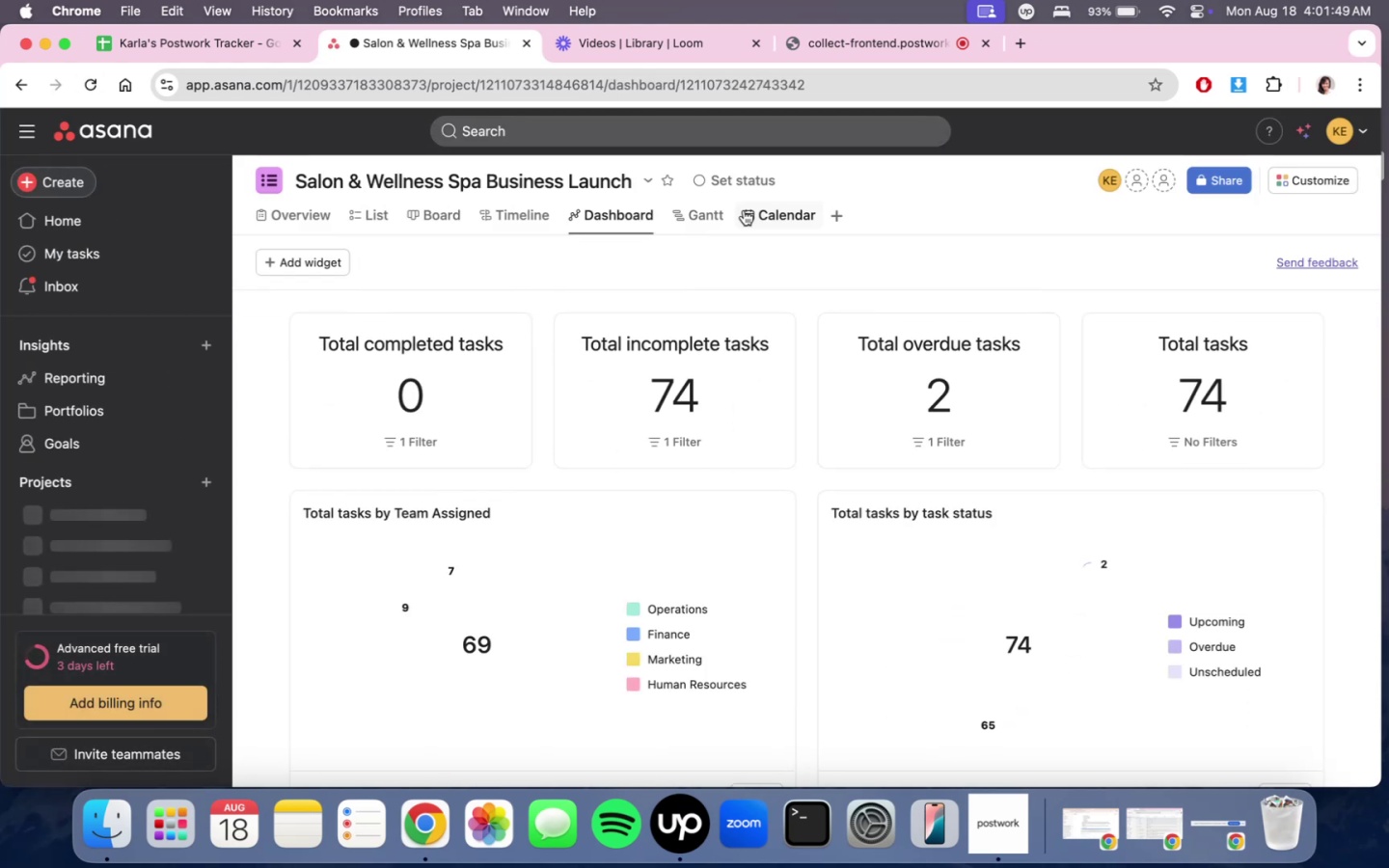 
scroll: coordinate [892, 477], scroll_direction: down, amount: 4.0
 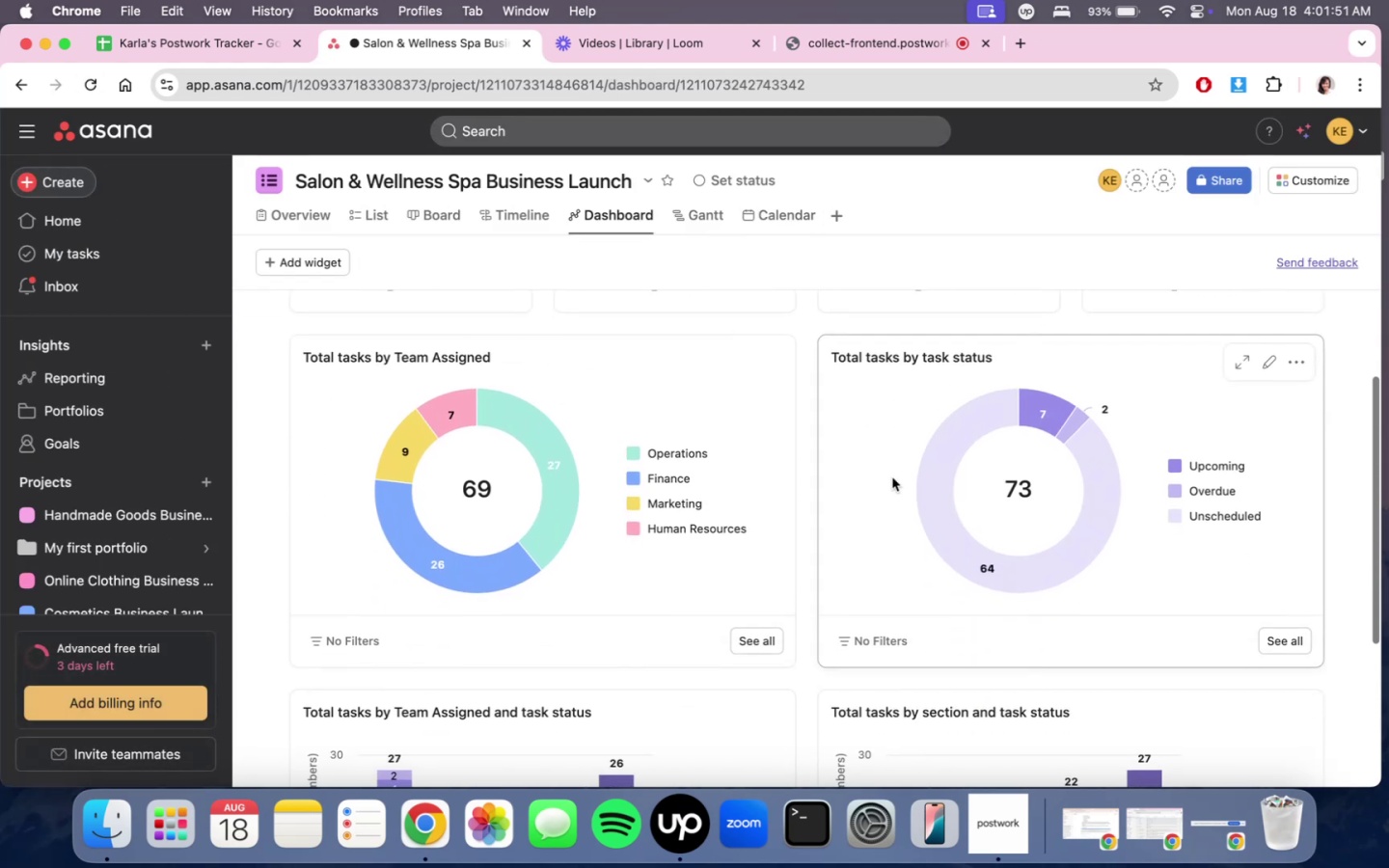 
scroll: coordinate [892, 477], scroll_direction: up, amount: 3.0
 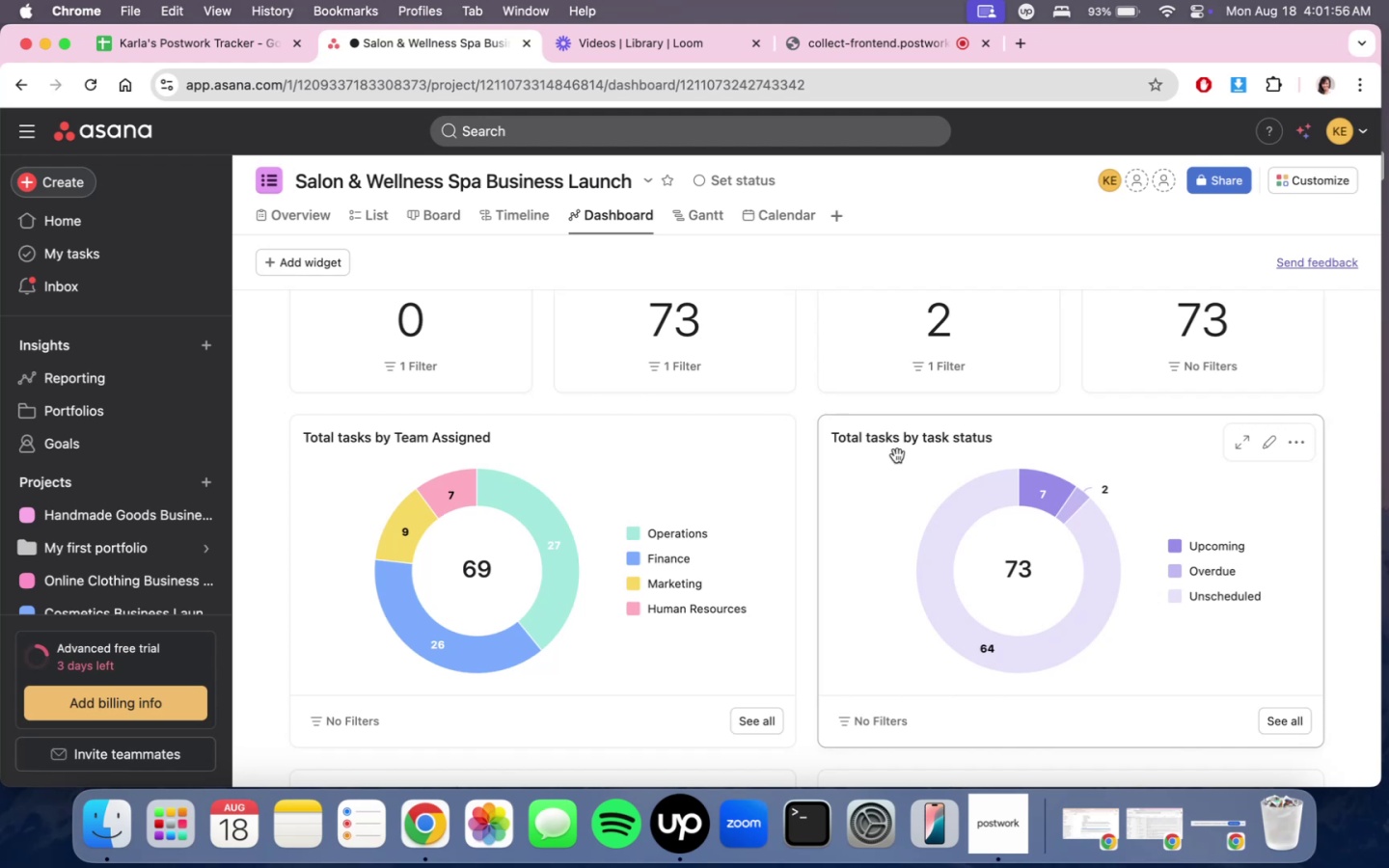 
wait(6.03)
 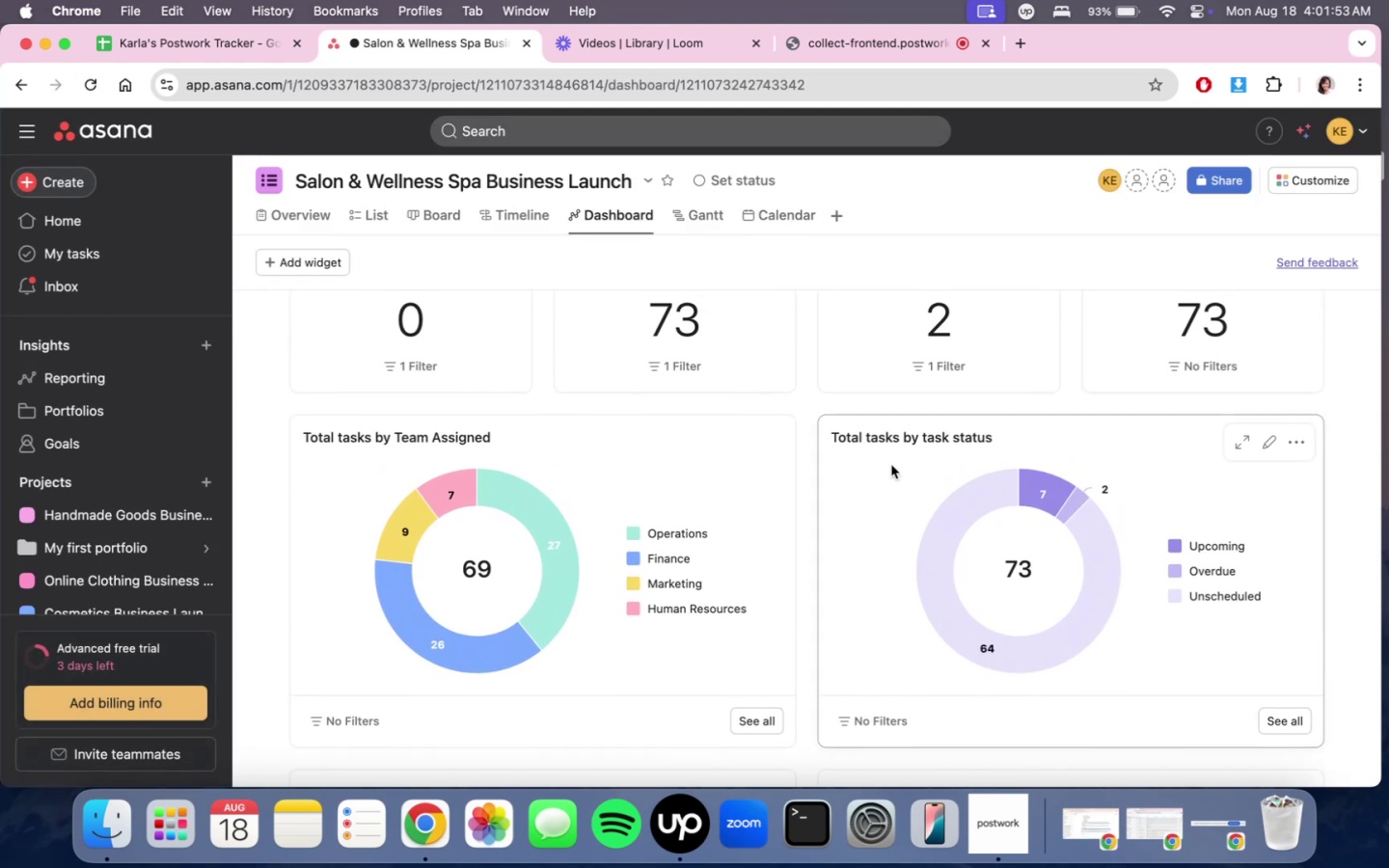 
left_click([382, 221])
 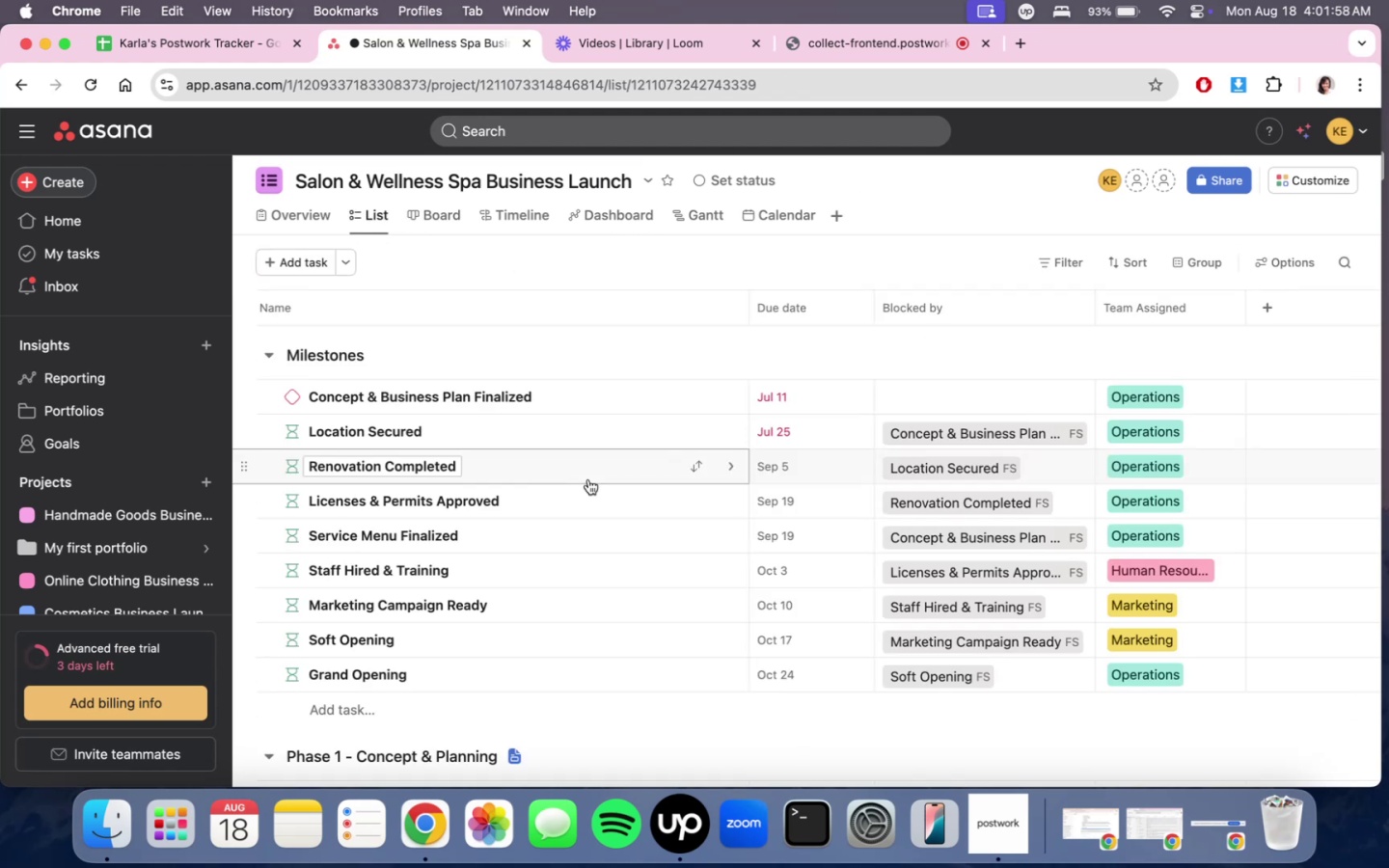 
scroll: coordinate [616, 663], scroll_direction: down, amount: 30.0
 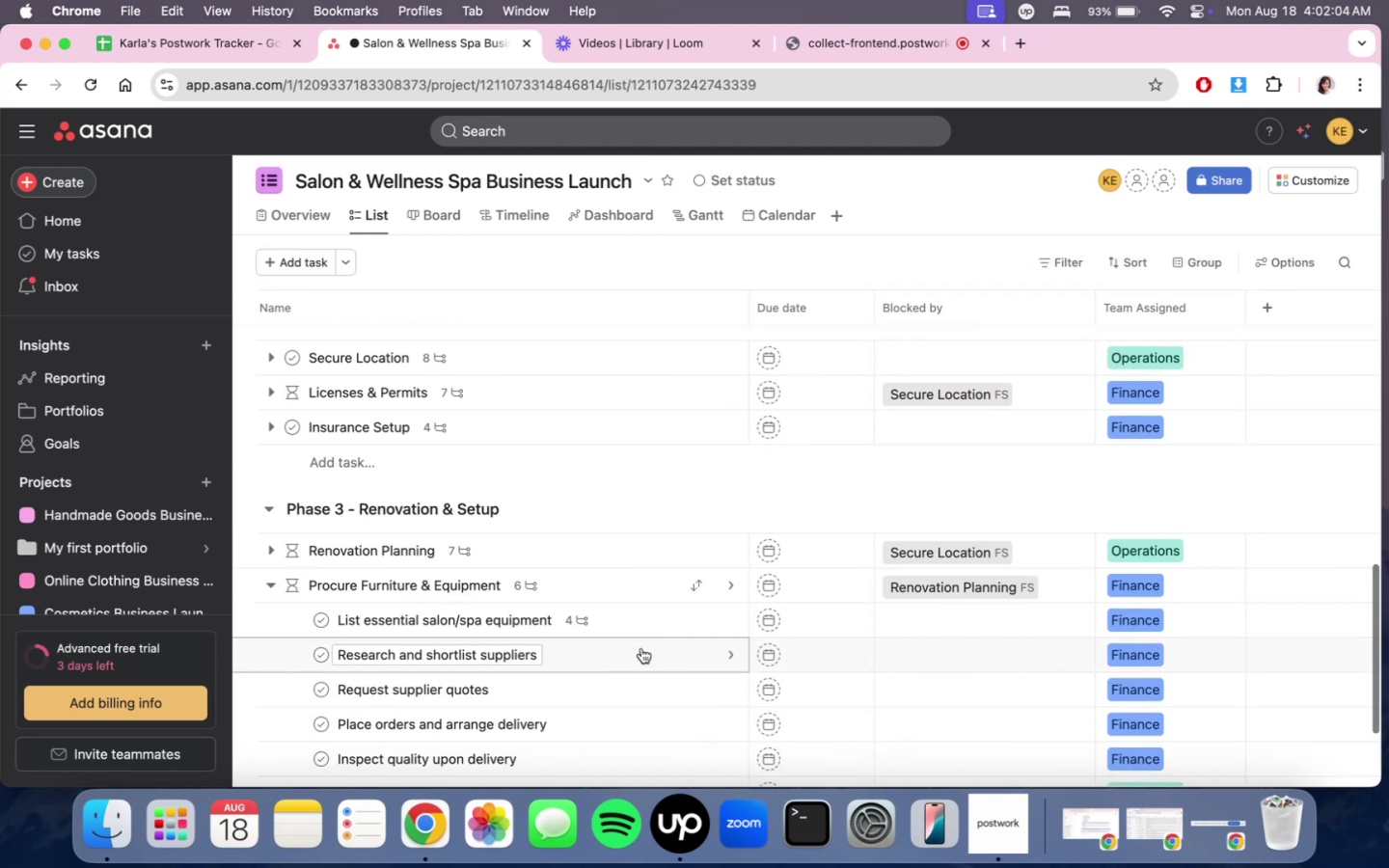 
left_click([653, 624])
 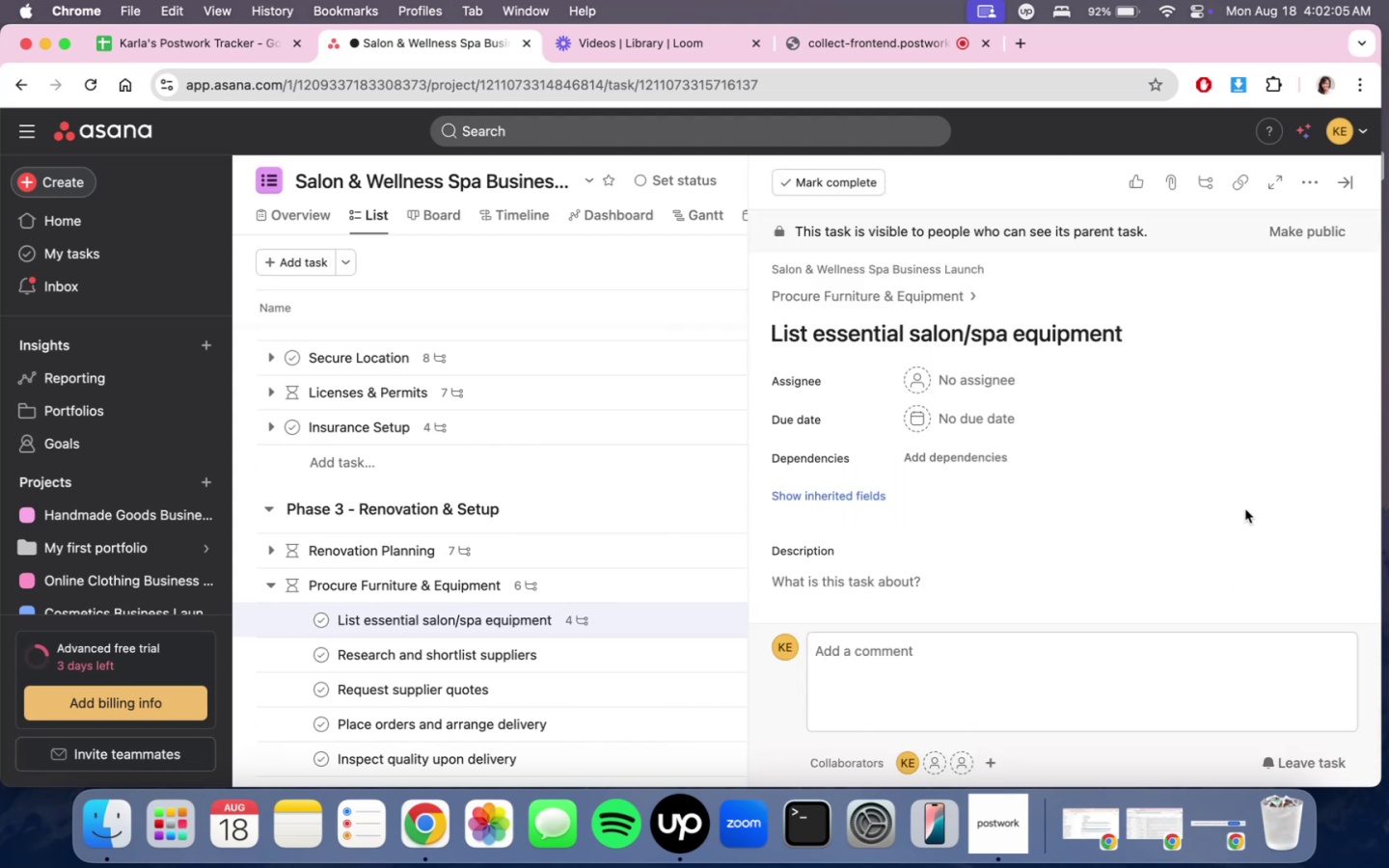 
scroll: coordinate [1218, 549], scroll_direction: down, amount: 10.0
 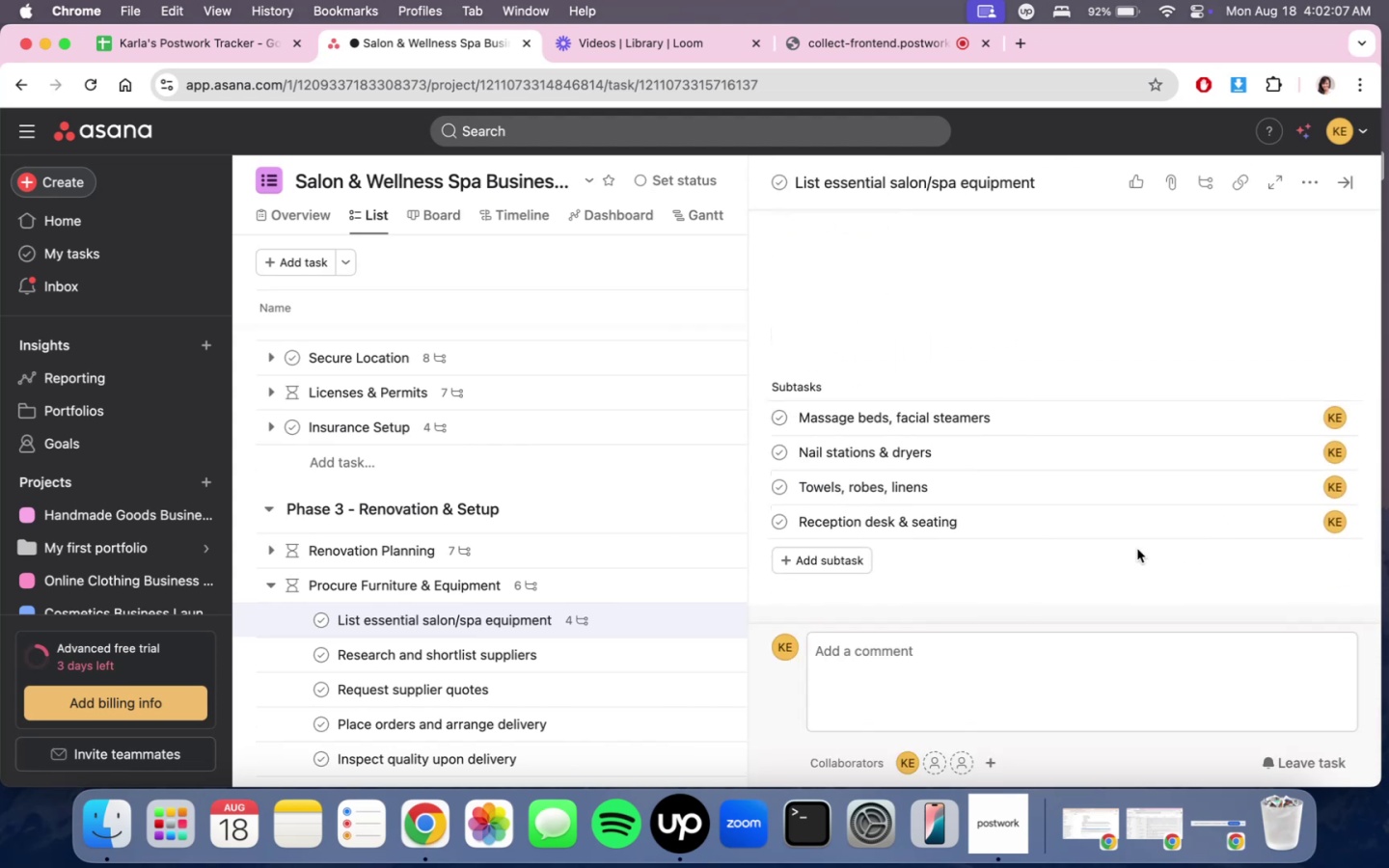 
scroll: coordinate [1012, 544], scroll_direction: up, amount: 4.0
 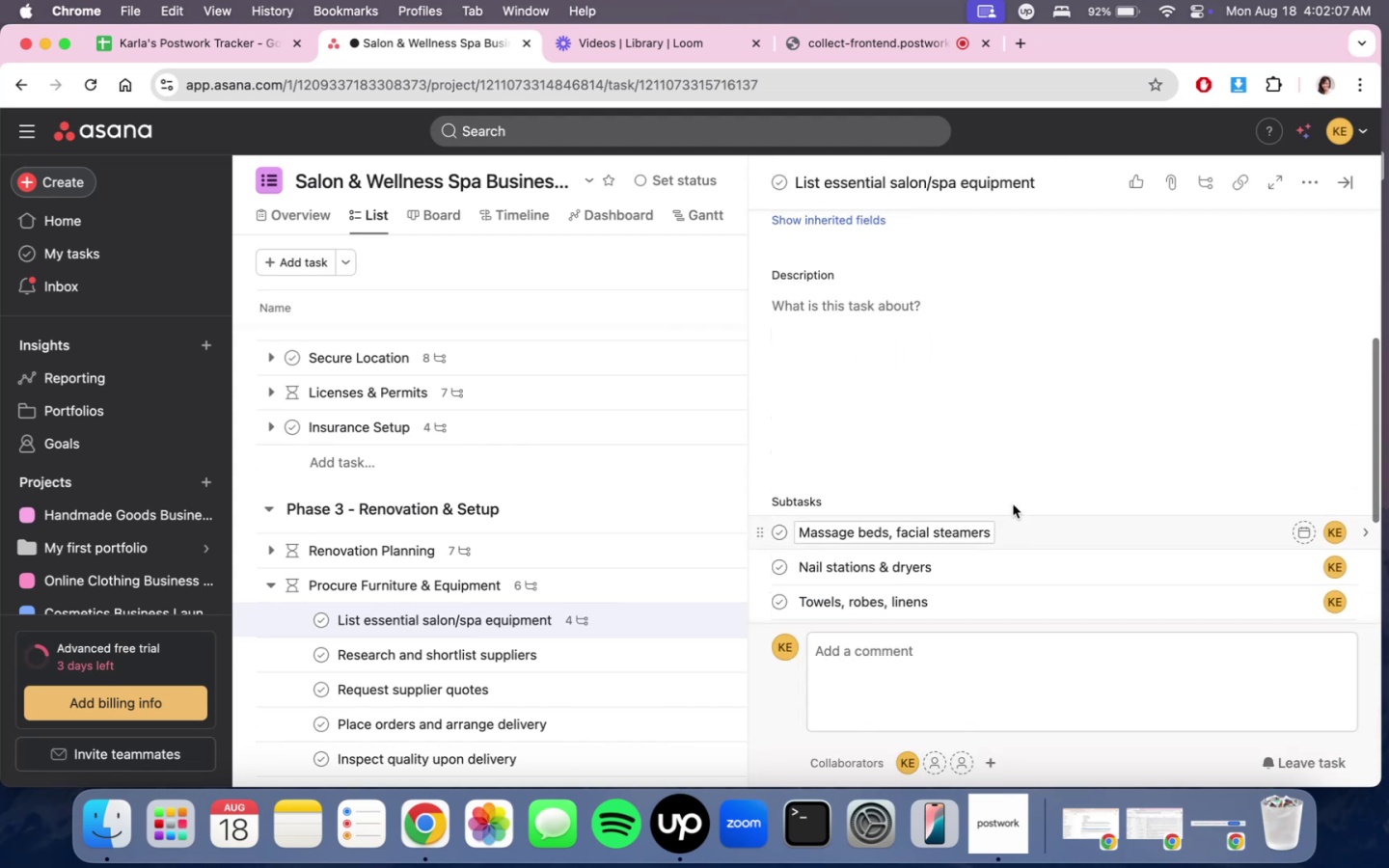 
left_click([1014, 424])
 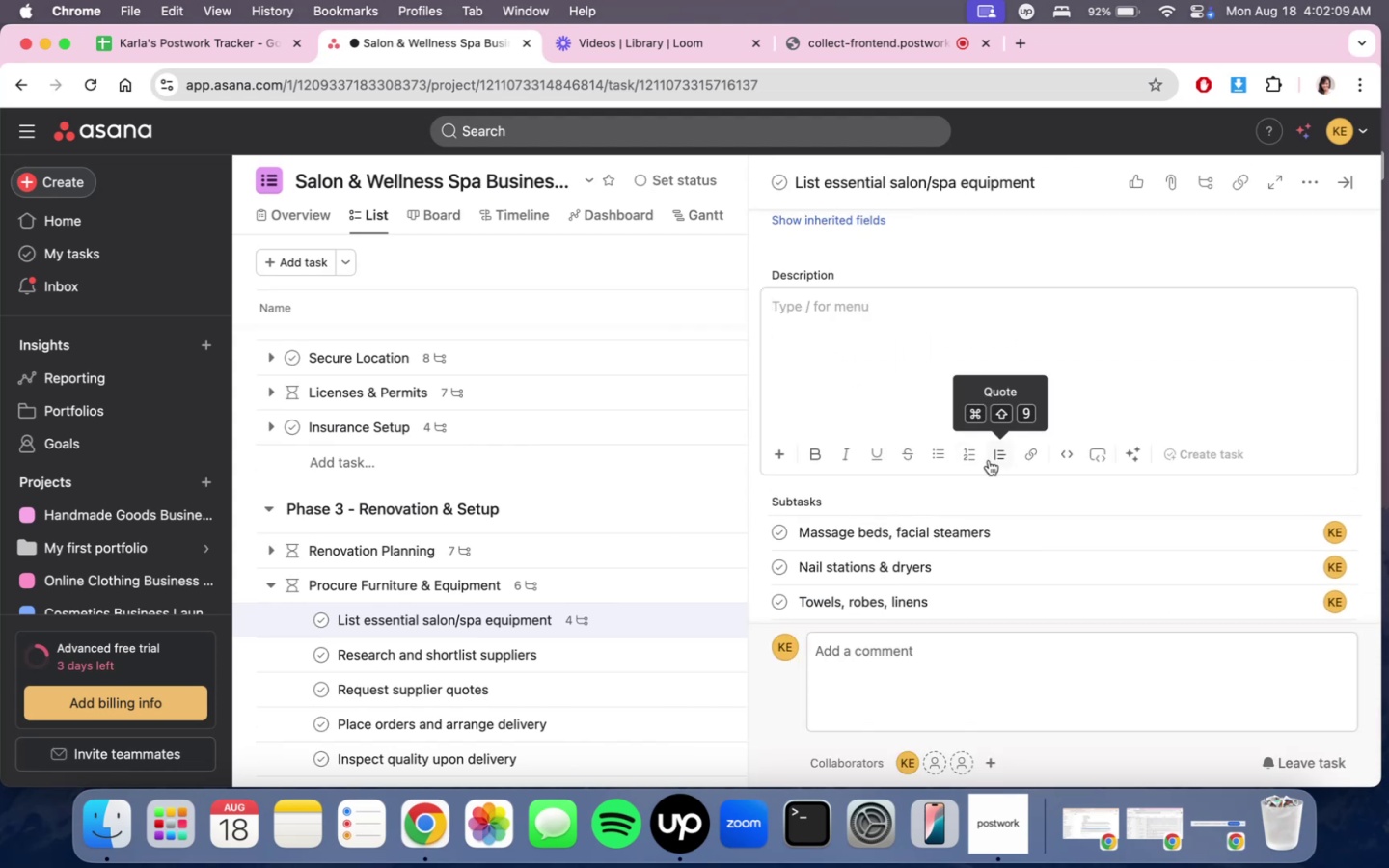 
left_click([942, 459])
 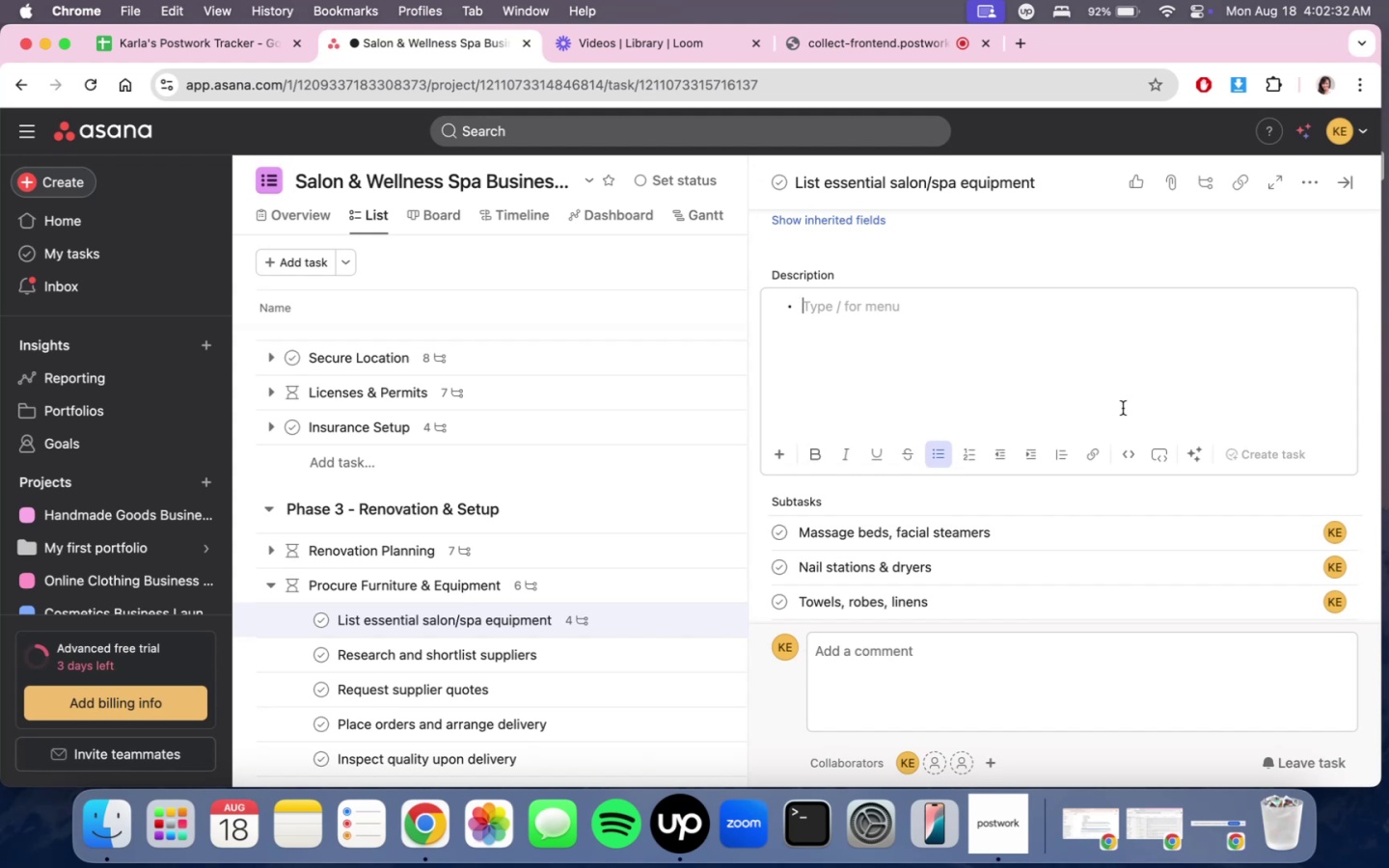 
wait(27.21)
 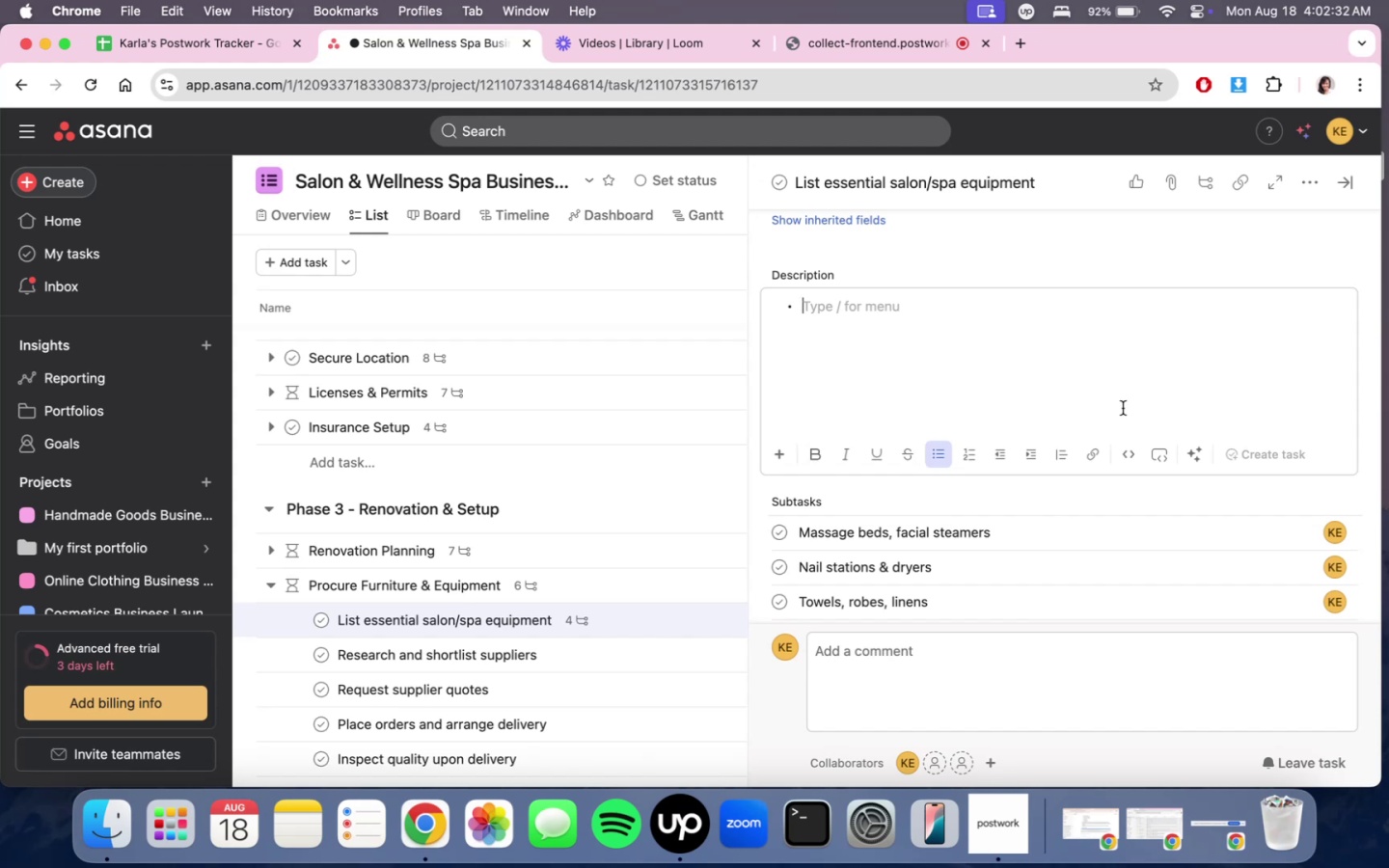 
scroll: coordinate [1083, 504], scroll_direction: down, amount: 3.0
 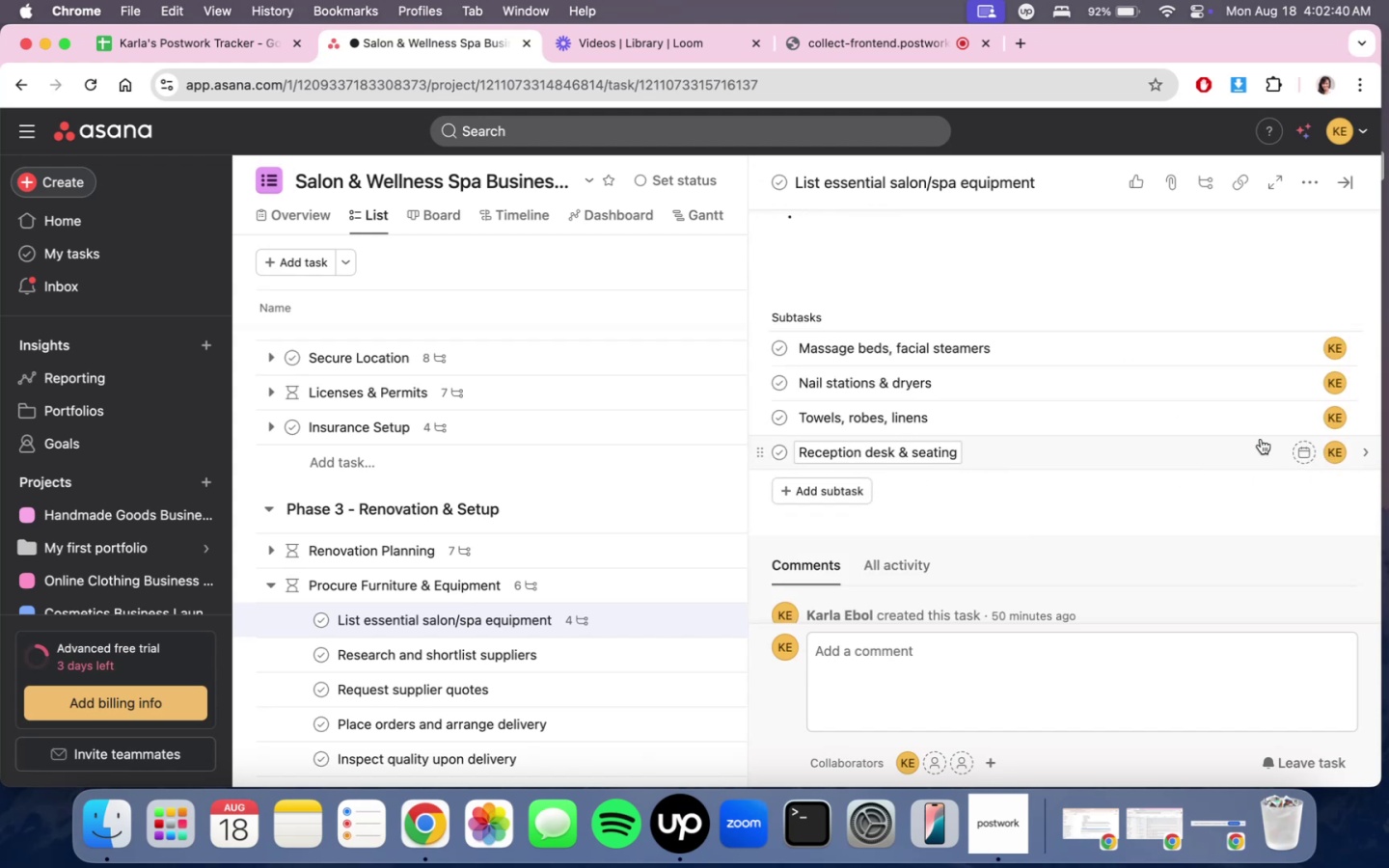 
scroll: coordinate [1173, 461], scroll_direction: up, amount: 4.0
 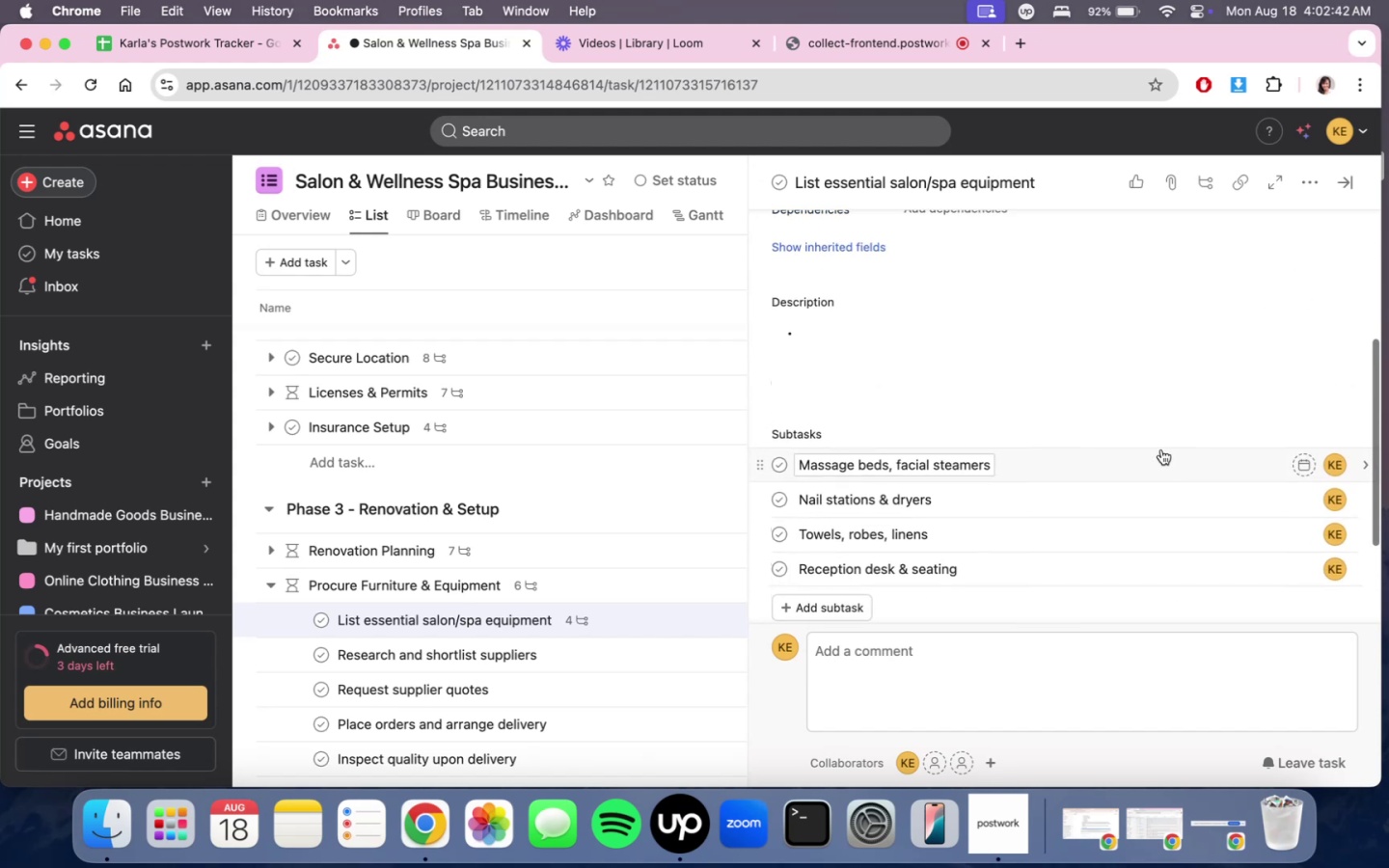 
left_click([1113, 370])
 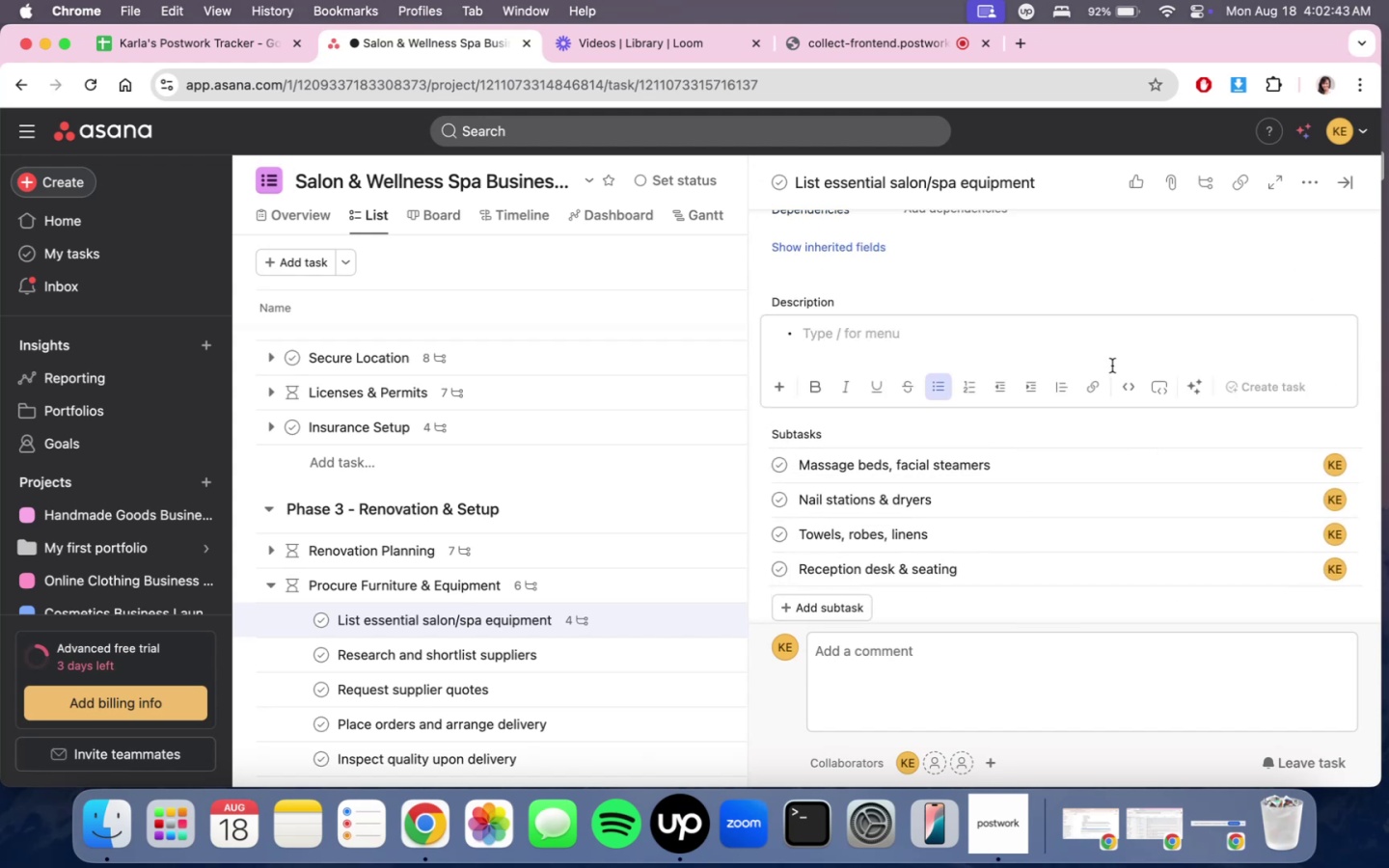 
type(Salon chairs )
key(Backspace)
type(, hair wash stations)
 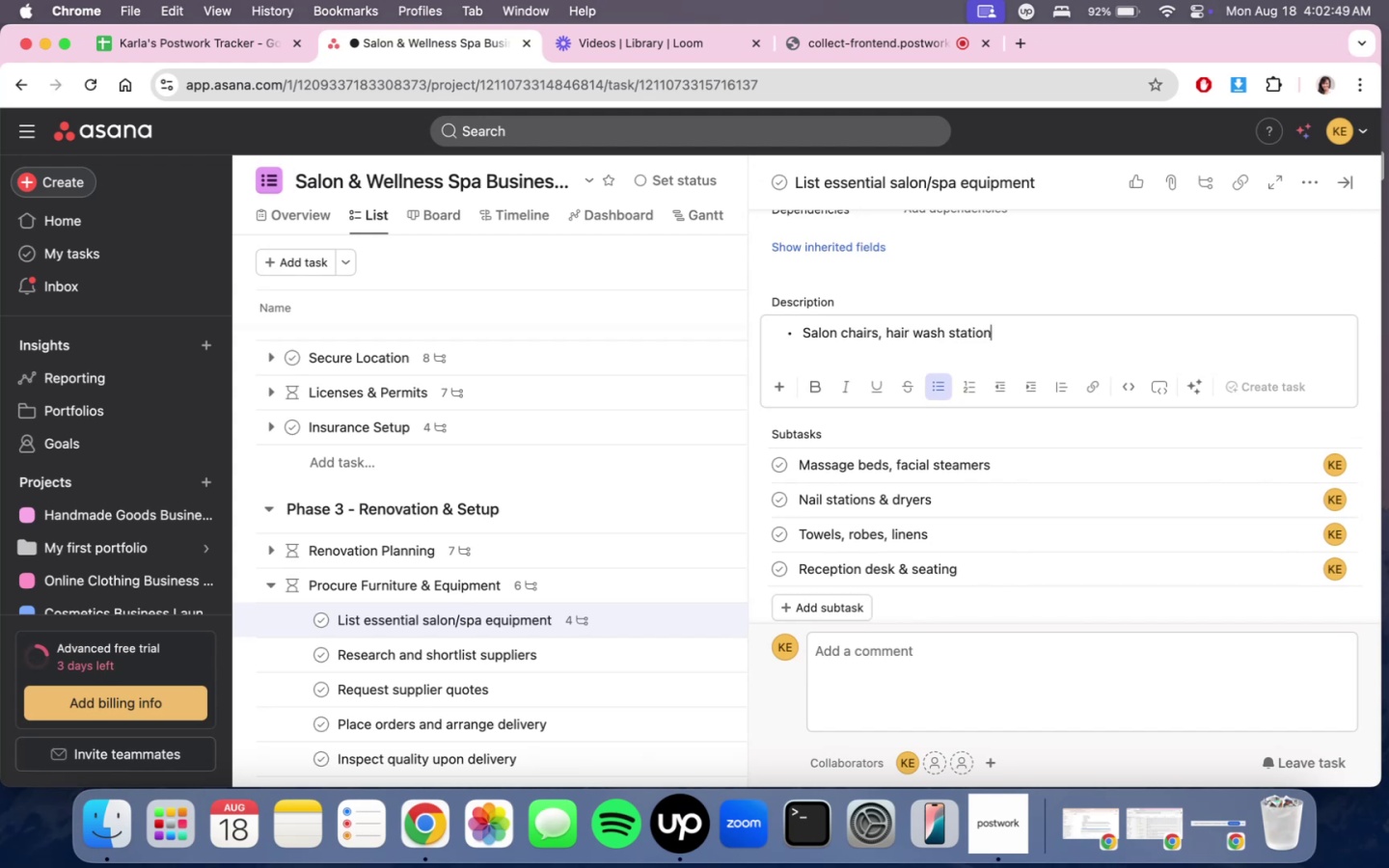 
key(Enter)
 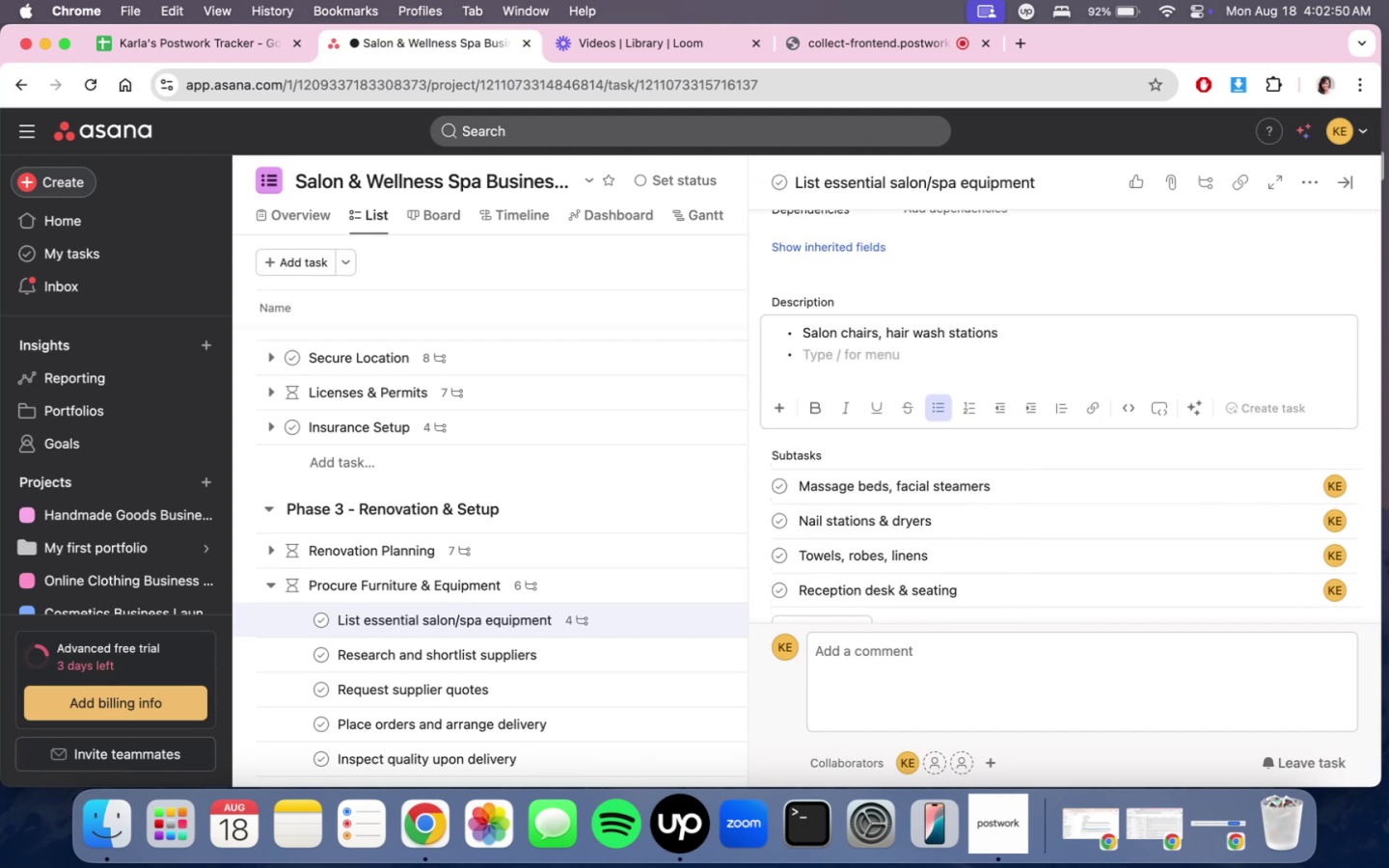 
type(Maa)
key(Backspace)
type(ssge)
key(Backspace)
key(Backspace)
type(age beds, facaial)
key(Backspace)
key(Backspace)
key(Backspace)
key(Backspace)
type(ai)
key(Backspace)
key(Backspace)
type(ial seamer)
key(Backspace)
key(Backspace)
key(Backspace)
key(Backspace)
key(Backspace)
key(Backspace)
type(steamers)
 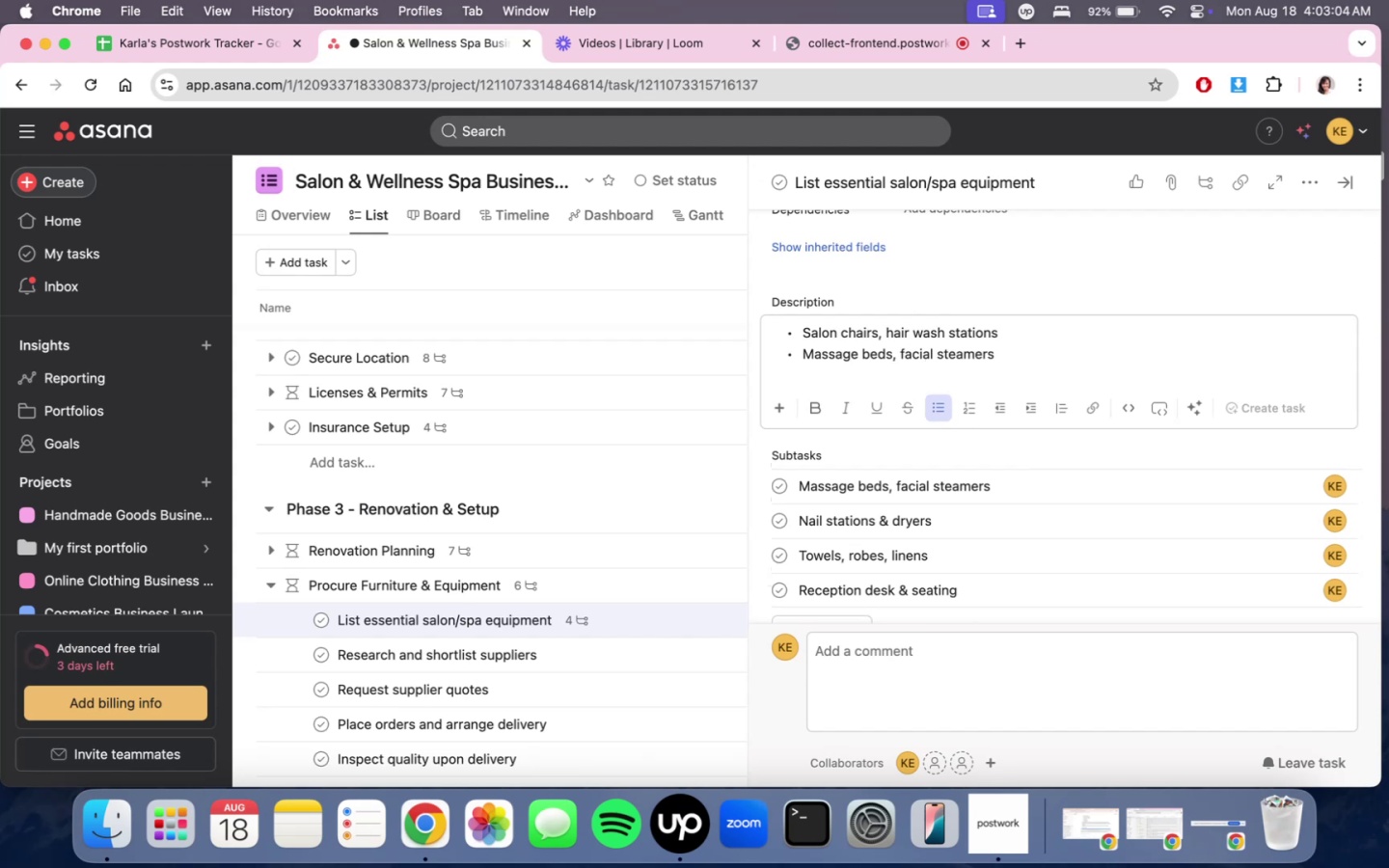 
key(Enter)
 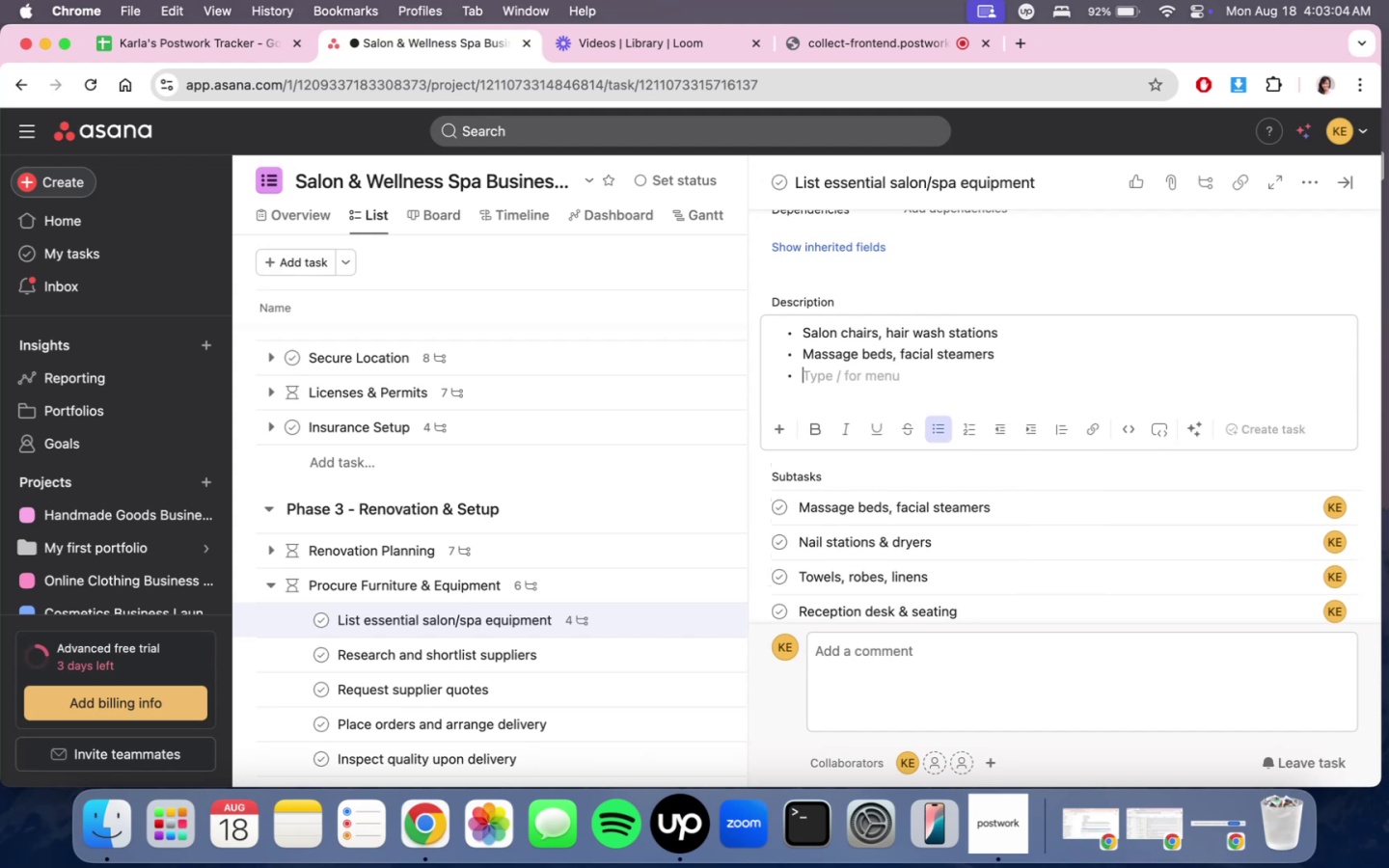 
type(NAil)
key(Backspace)
key(Backspace)
key(Backspace)
type(ail stations,)
key(Backspace)
type( & dryers)
 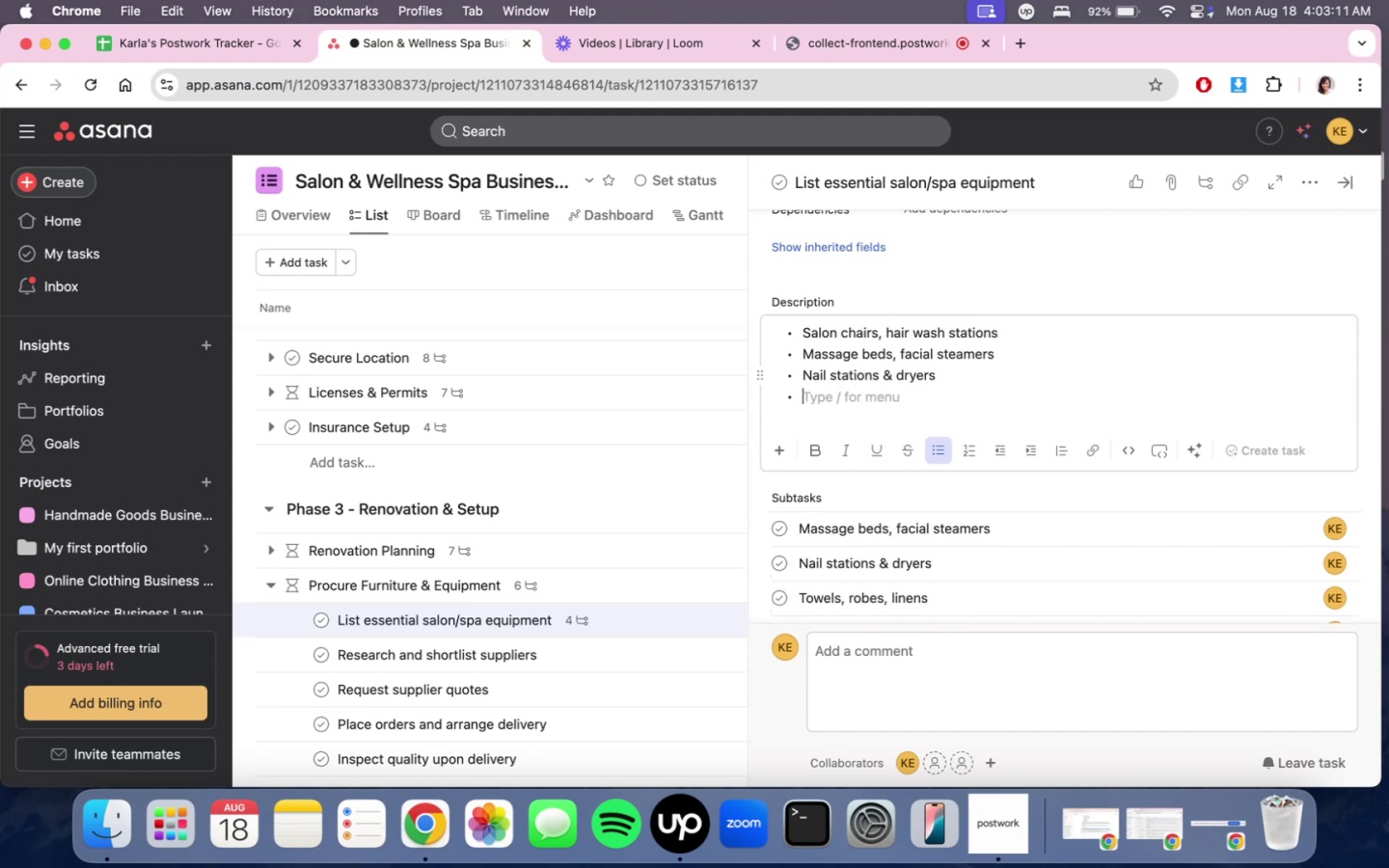 
 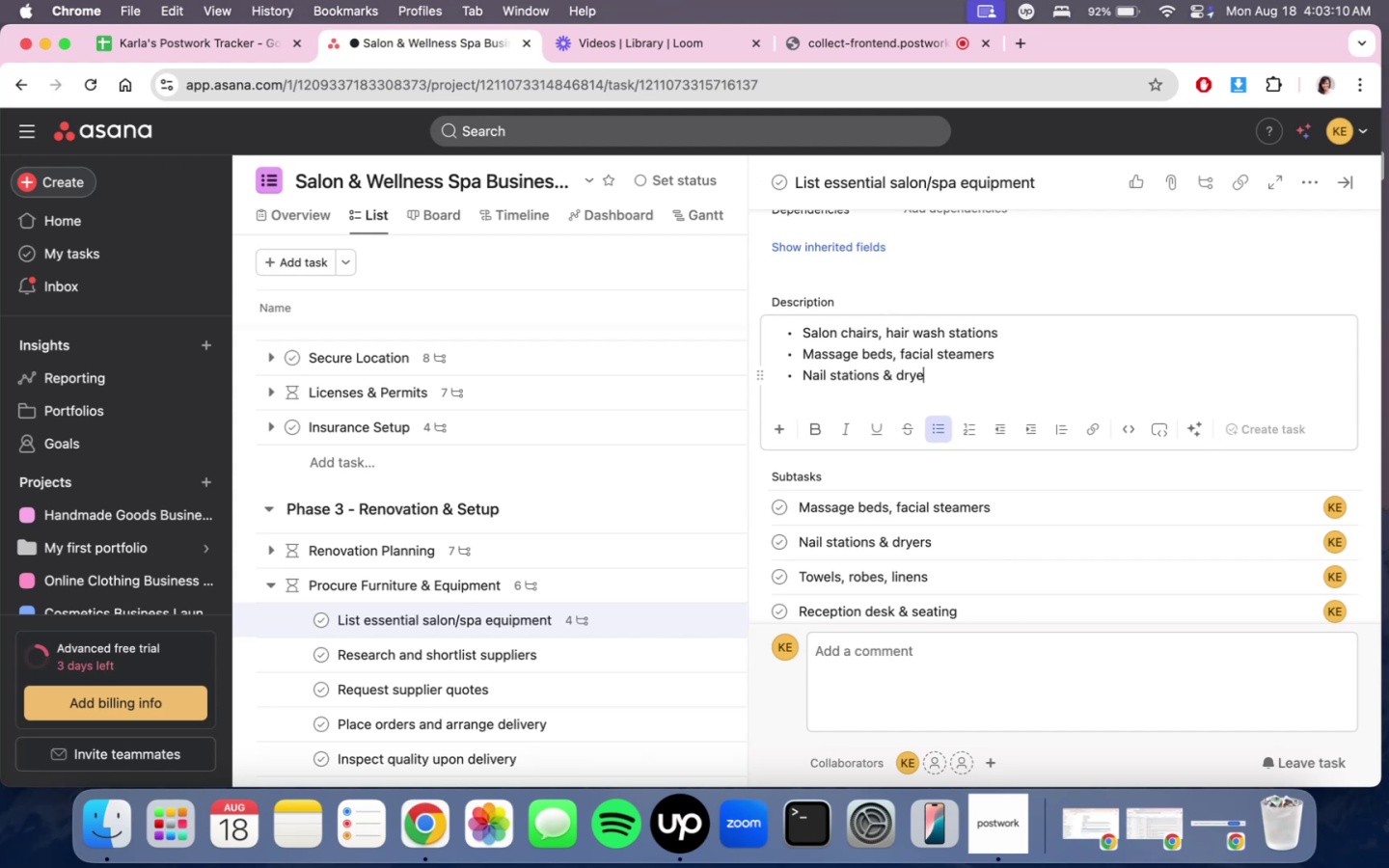 
key(Enter)
 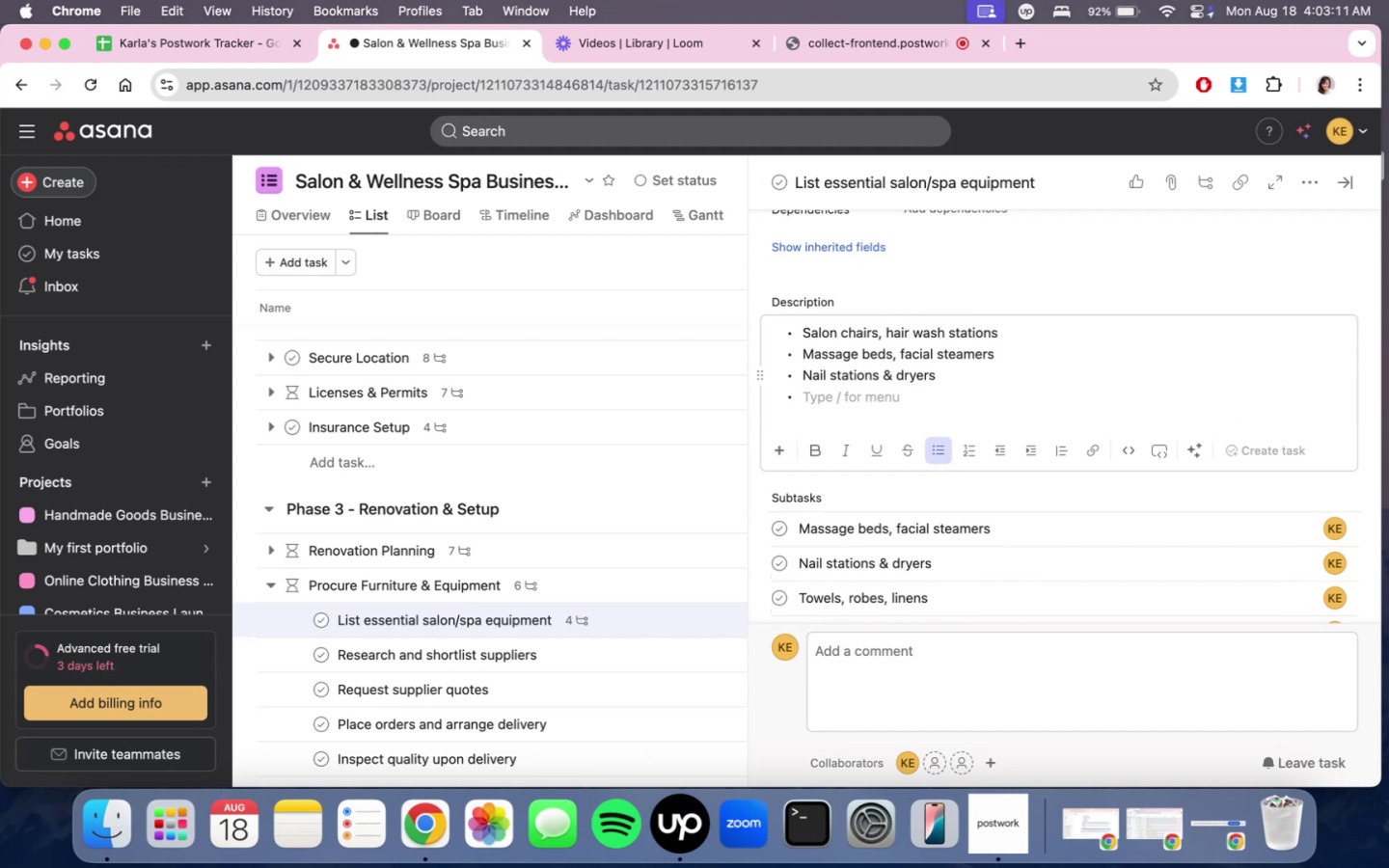 
type(Towels, robes, linens)
 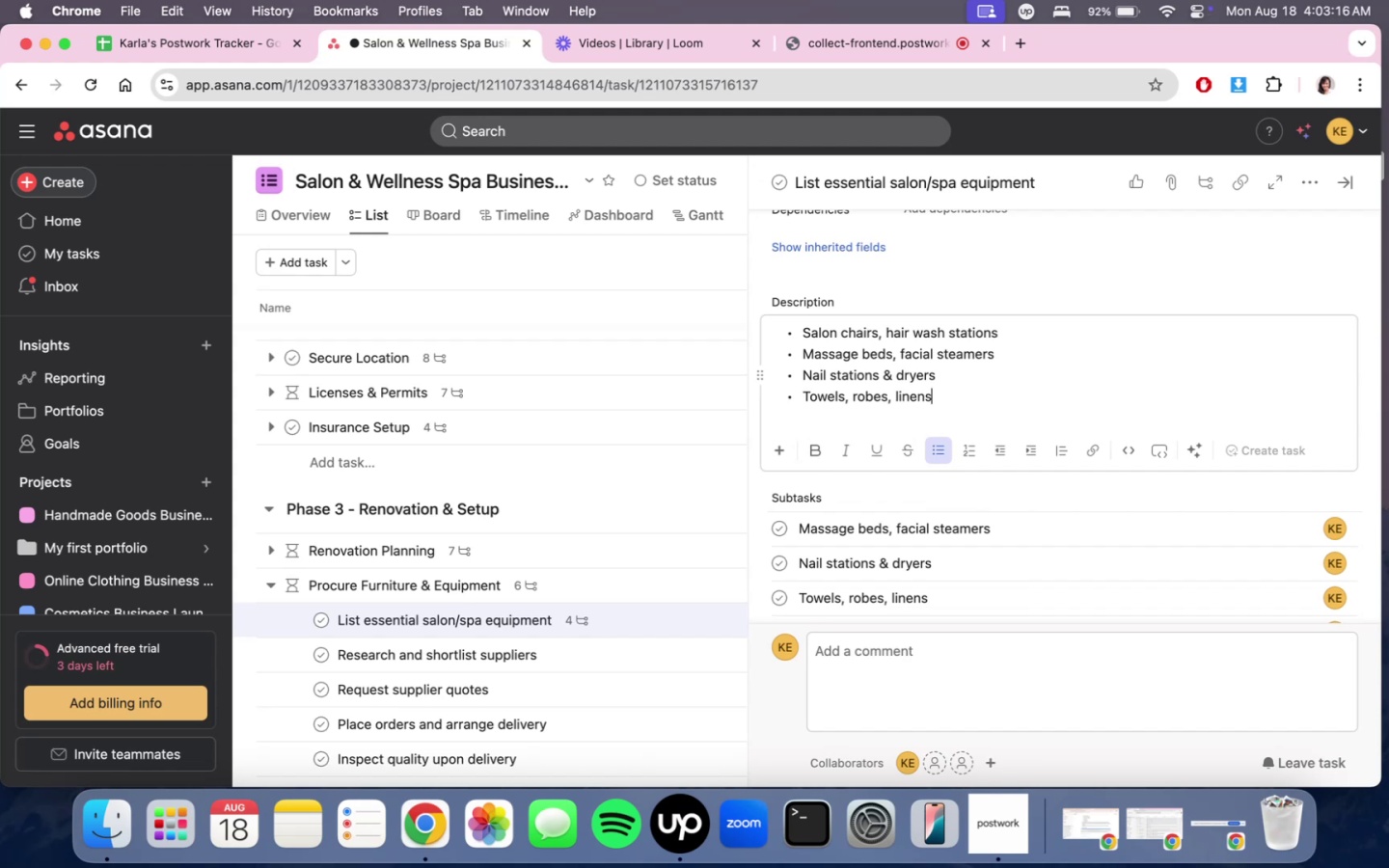 
key(Enter)
 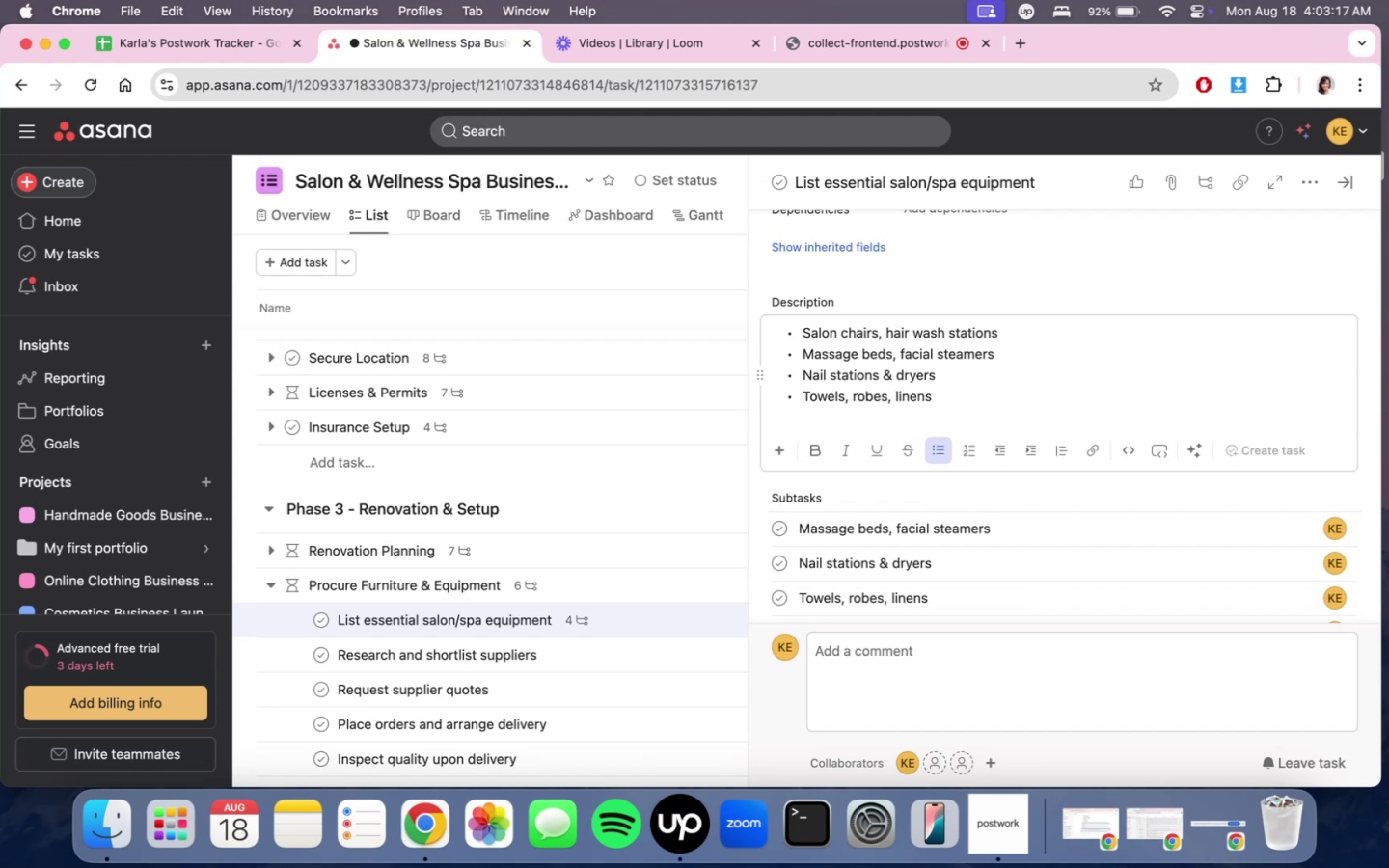 
type(Reception desk & seating)
 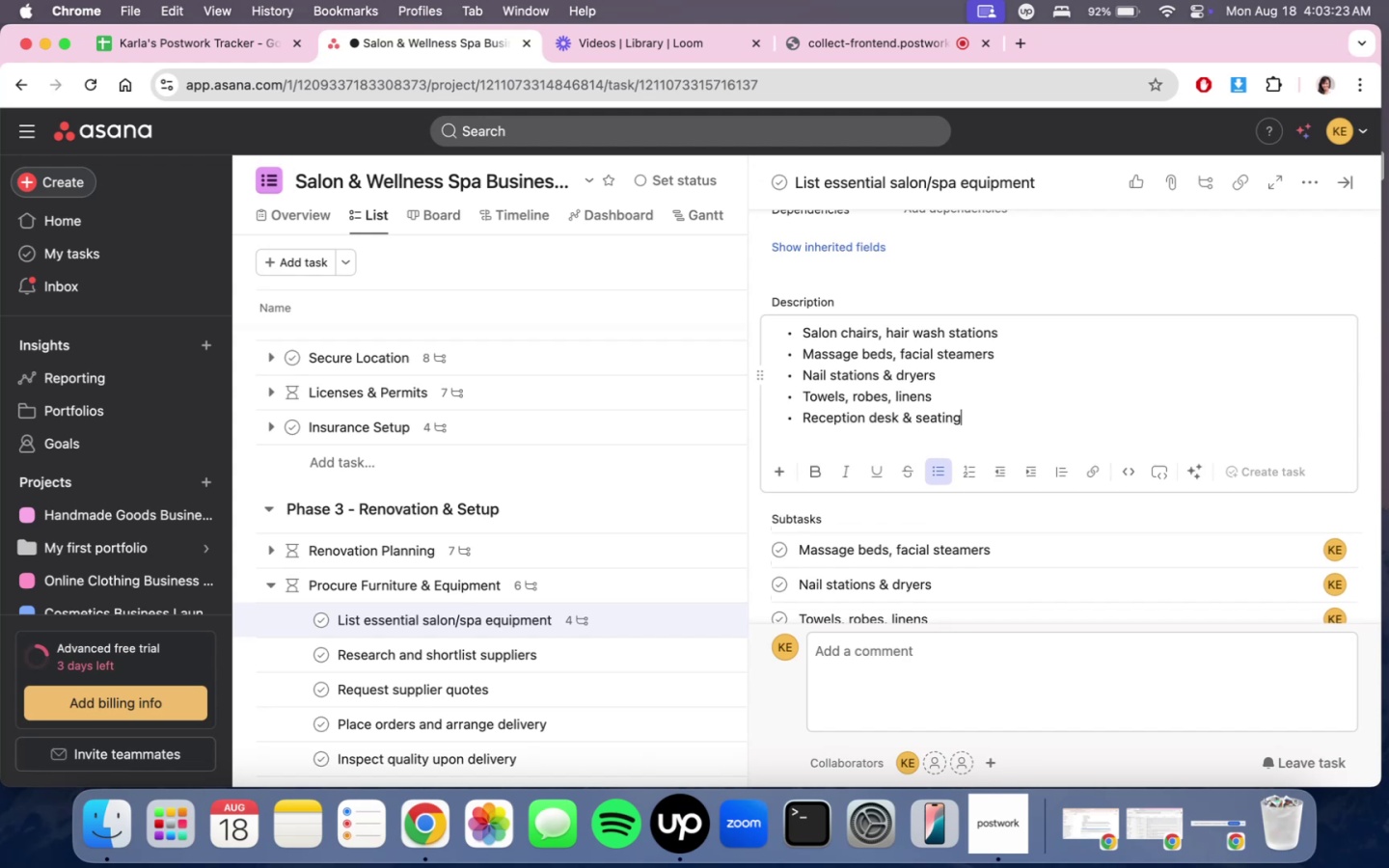 
wait(98.82)
 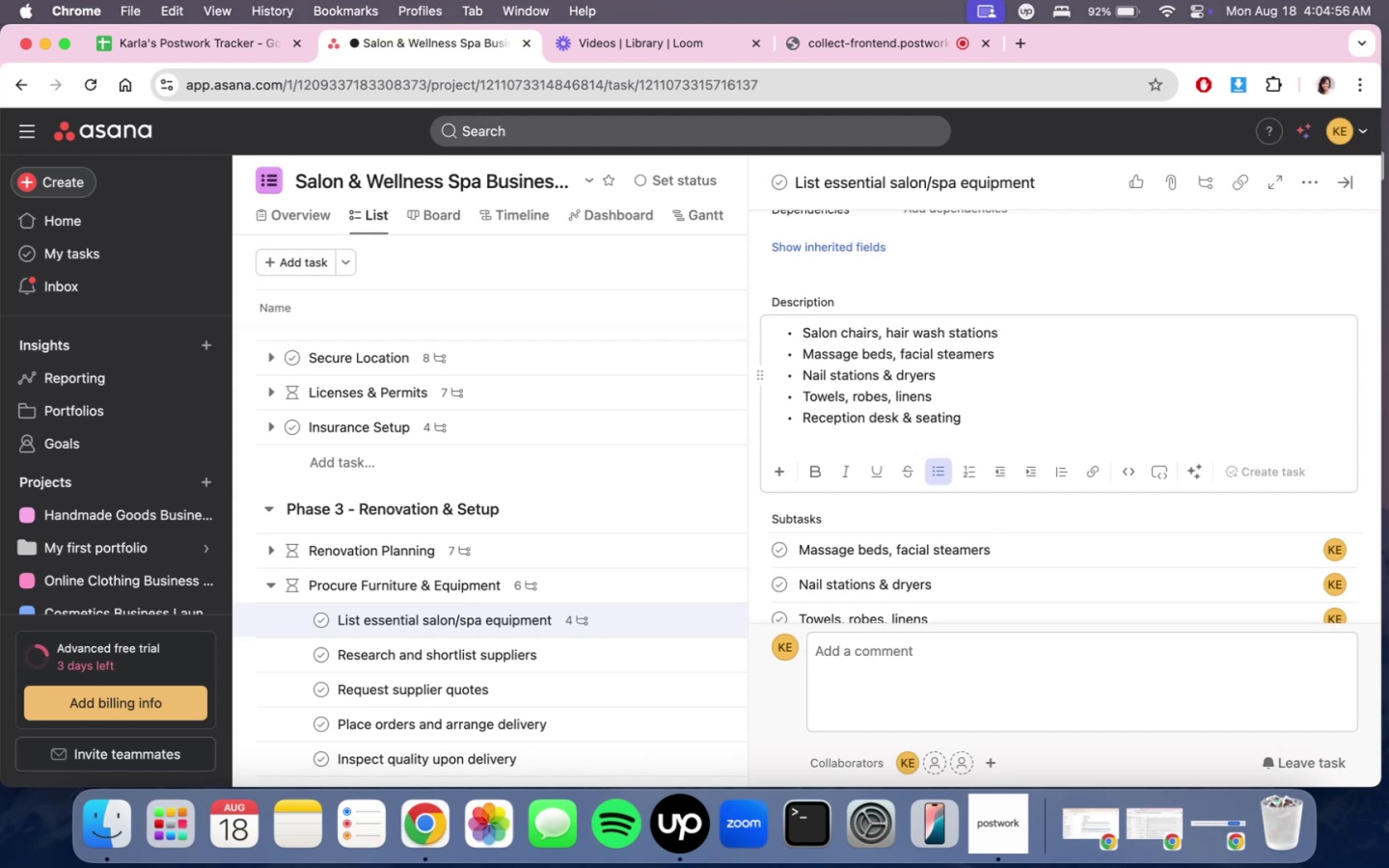 
scroll: coordinate [1185, 361], scroll_direction: down, amount: 2.0
 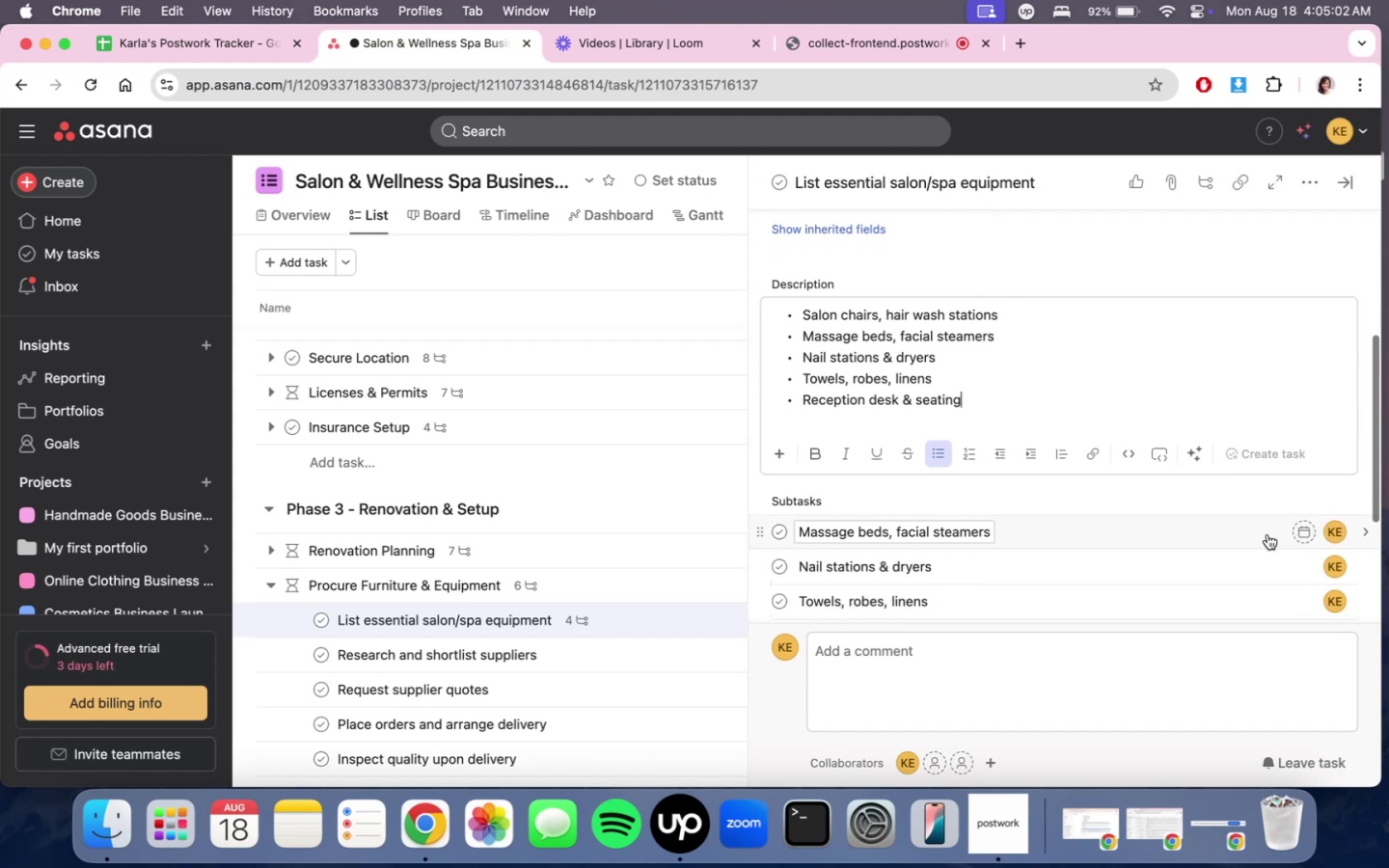 
left_click([1266, 534])
 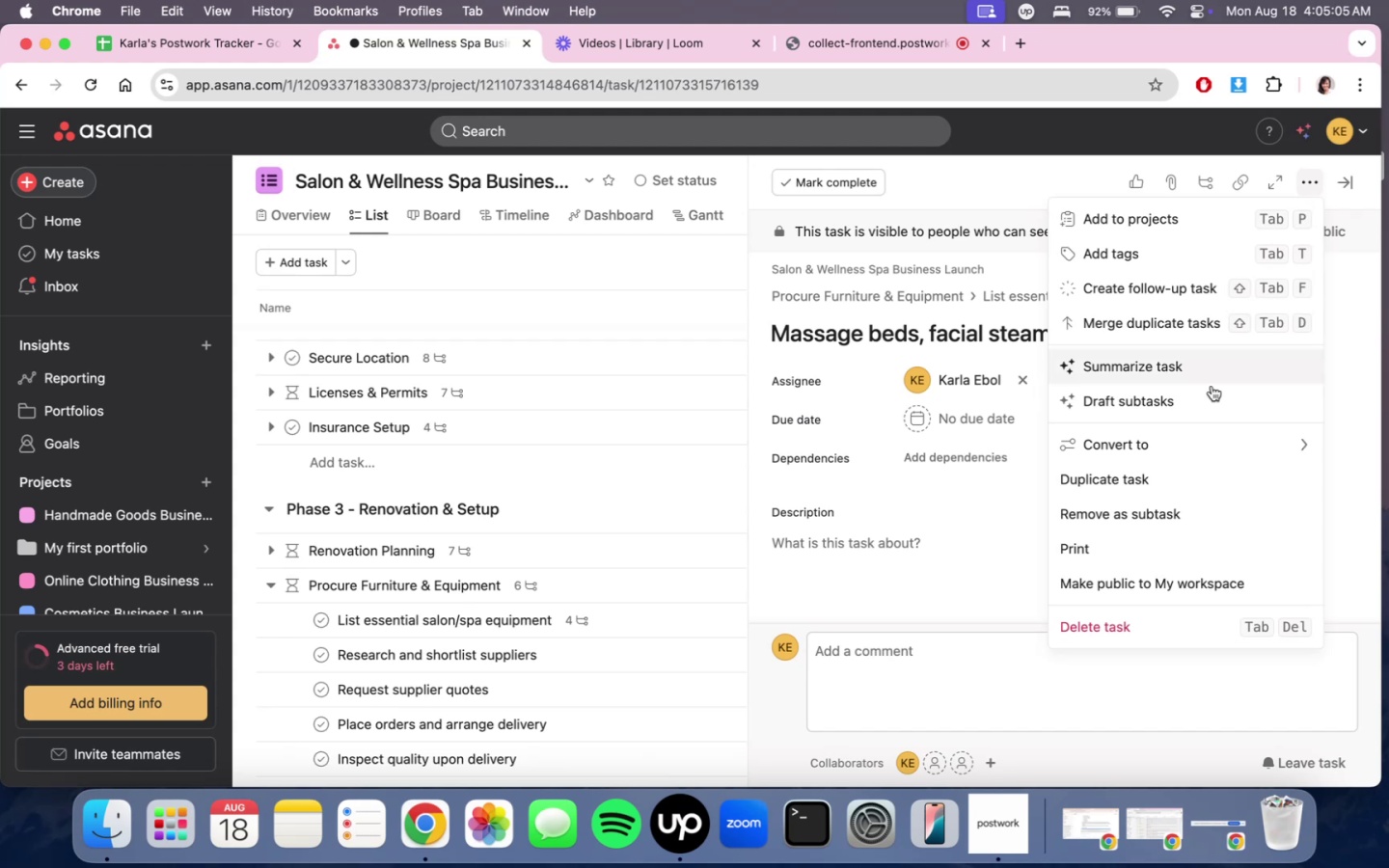 
left_click([1170, 638])
 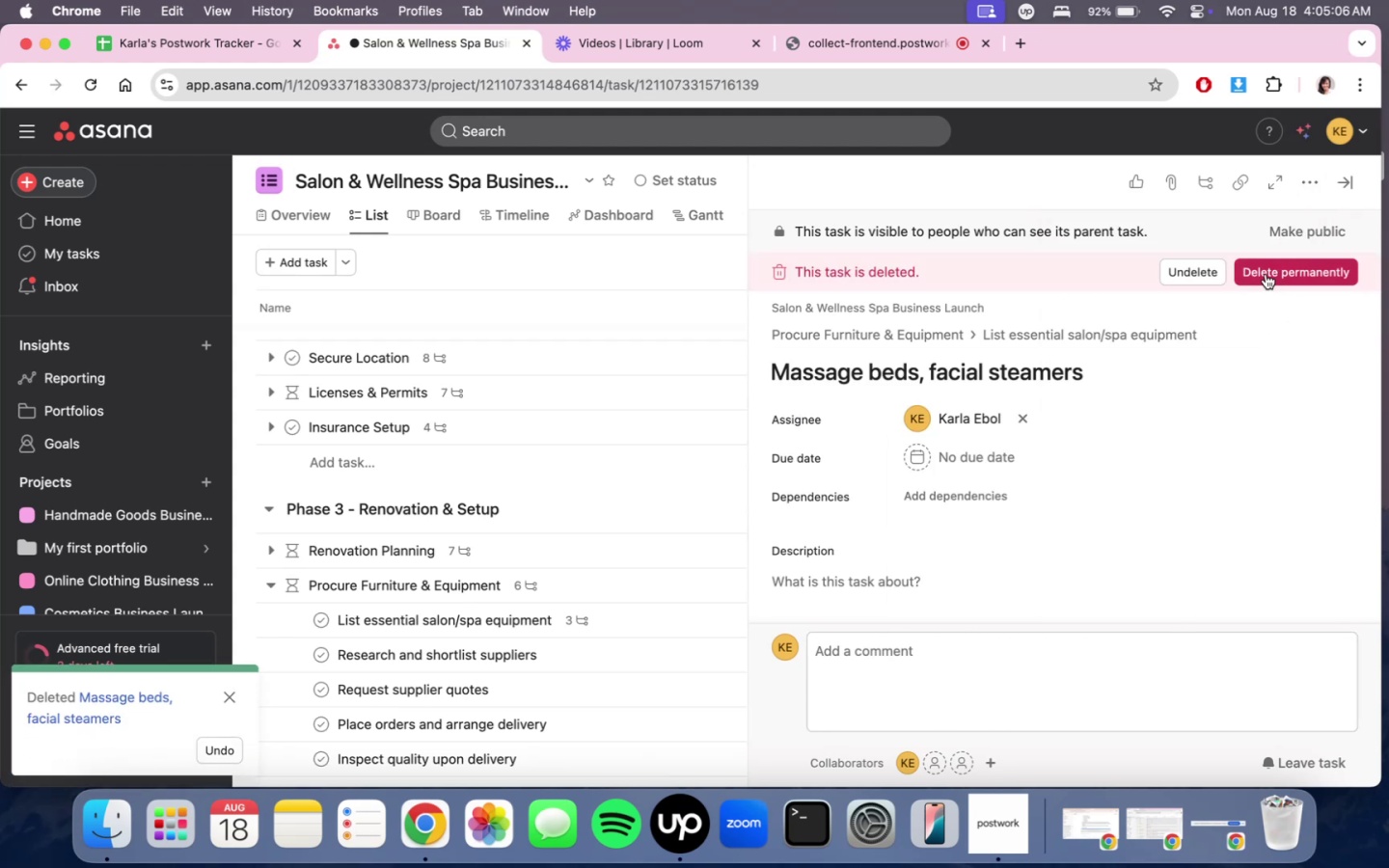 
left_click([1299, 266])
 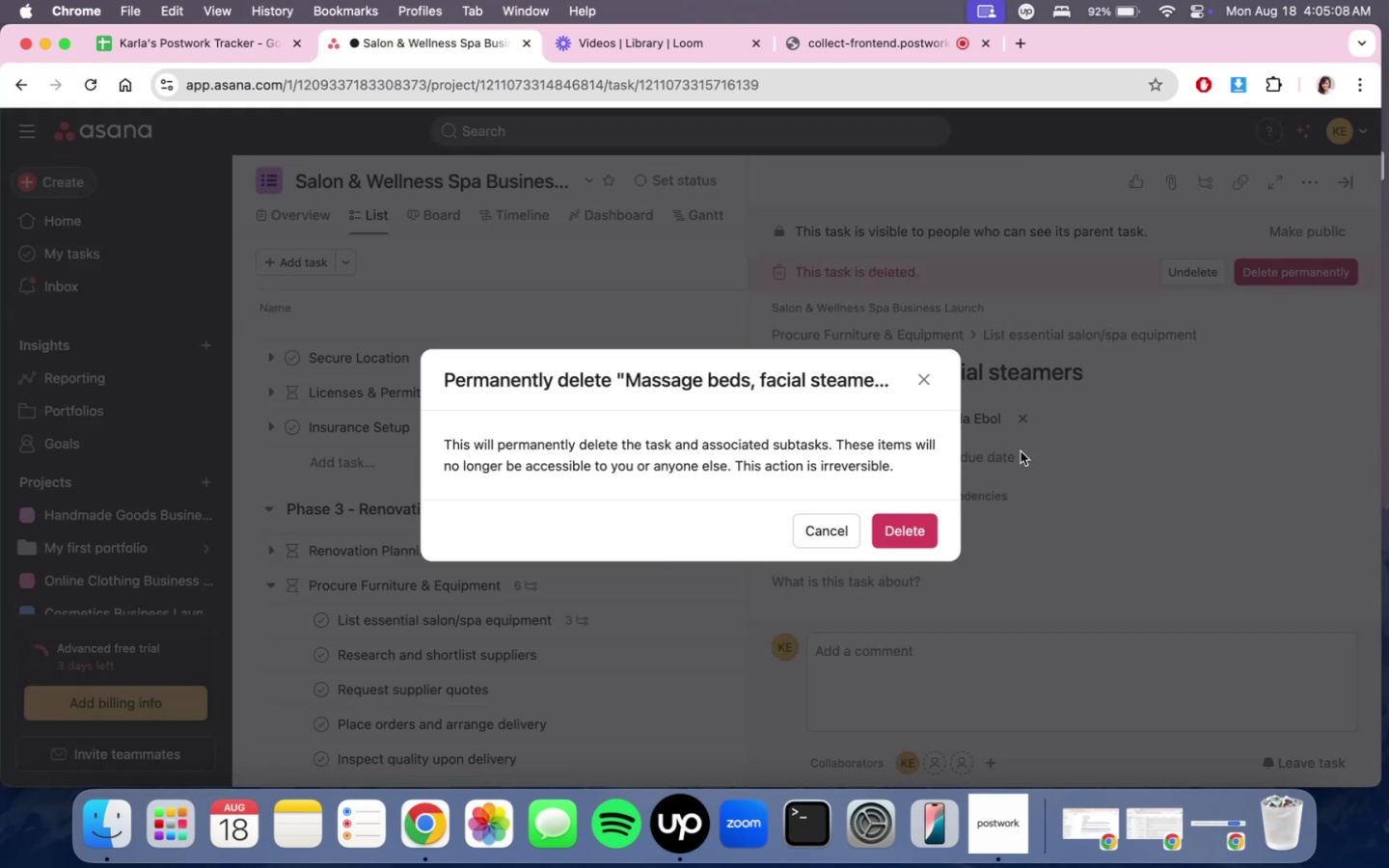 
left_click([927, 538])
 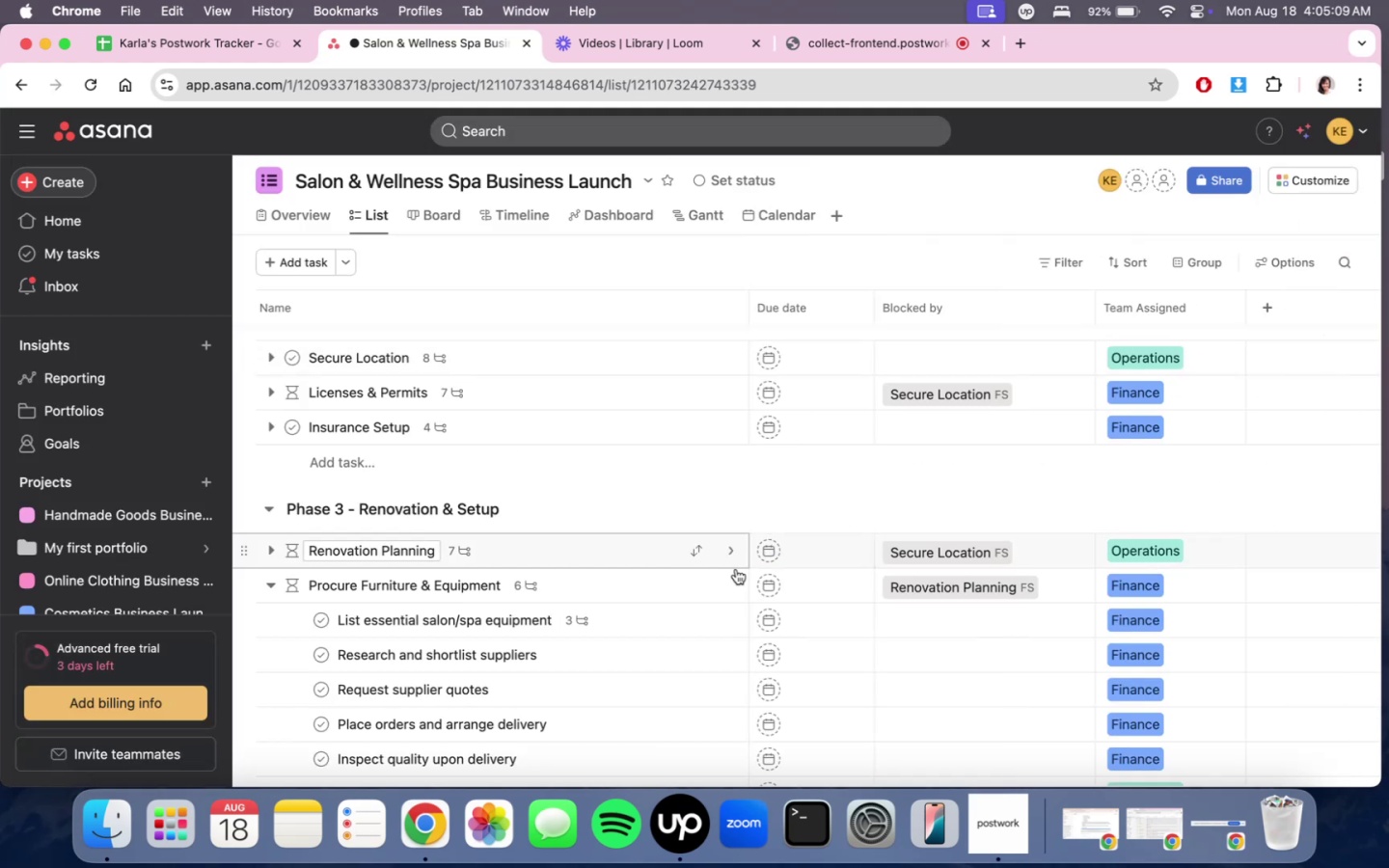 
left_click([667, 618])
 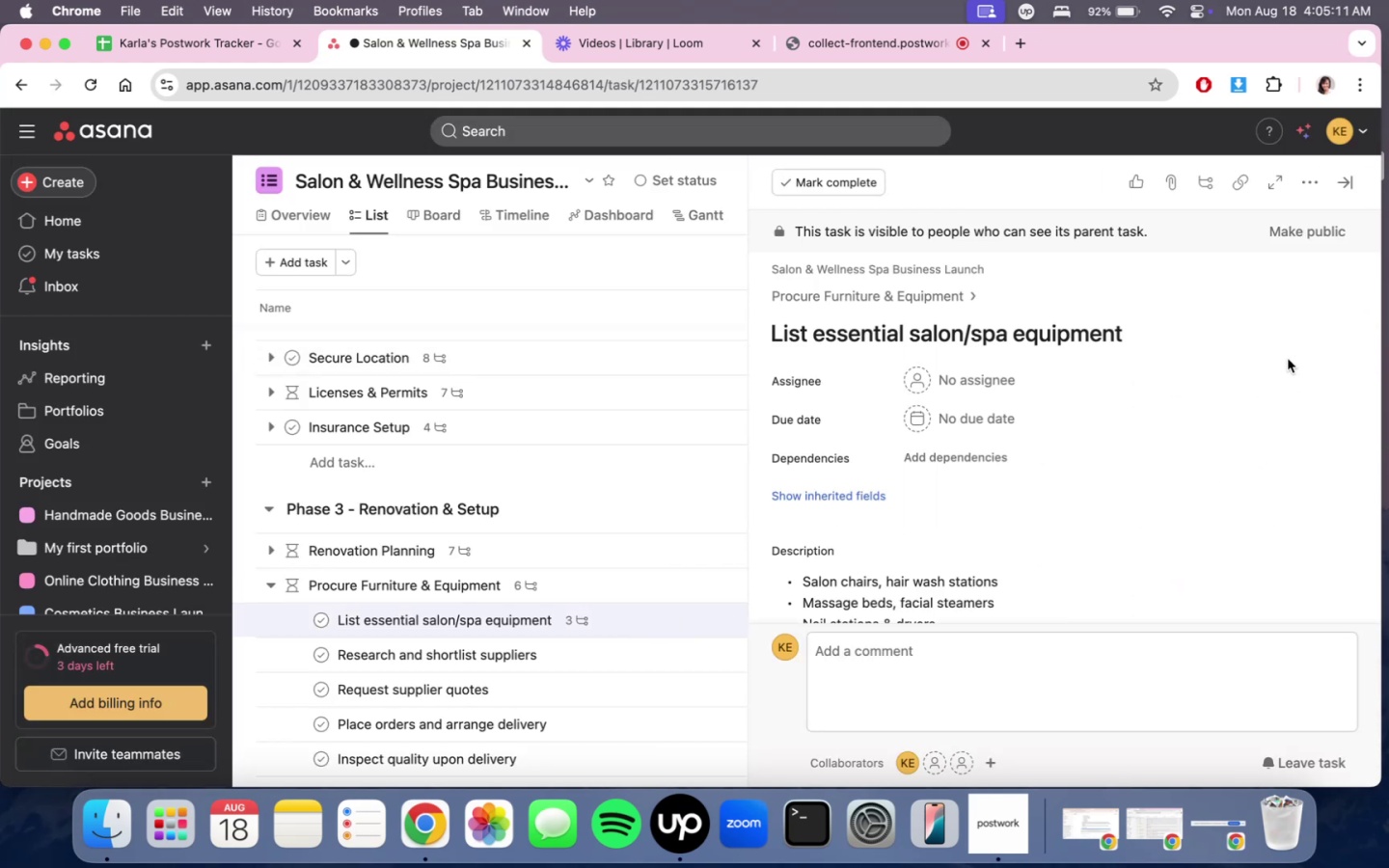 
scroll: coordinate [1158, 526], scroll_direction: down, amount: 10.0
 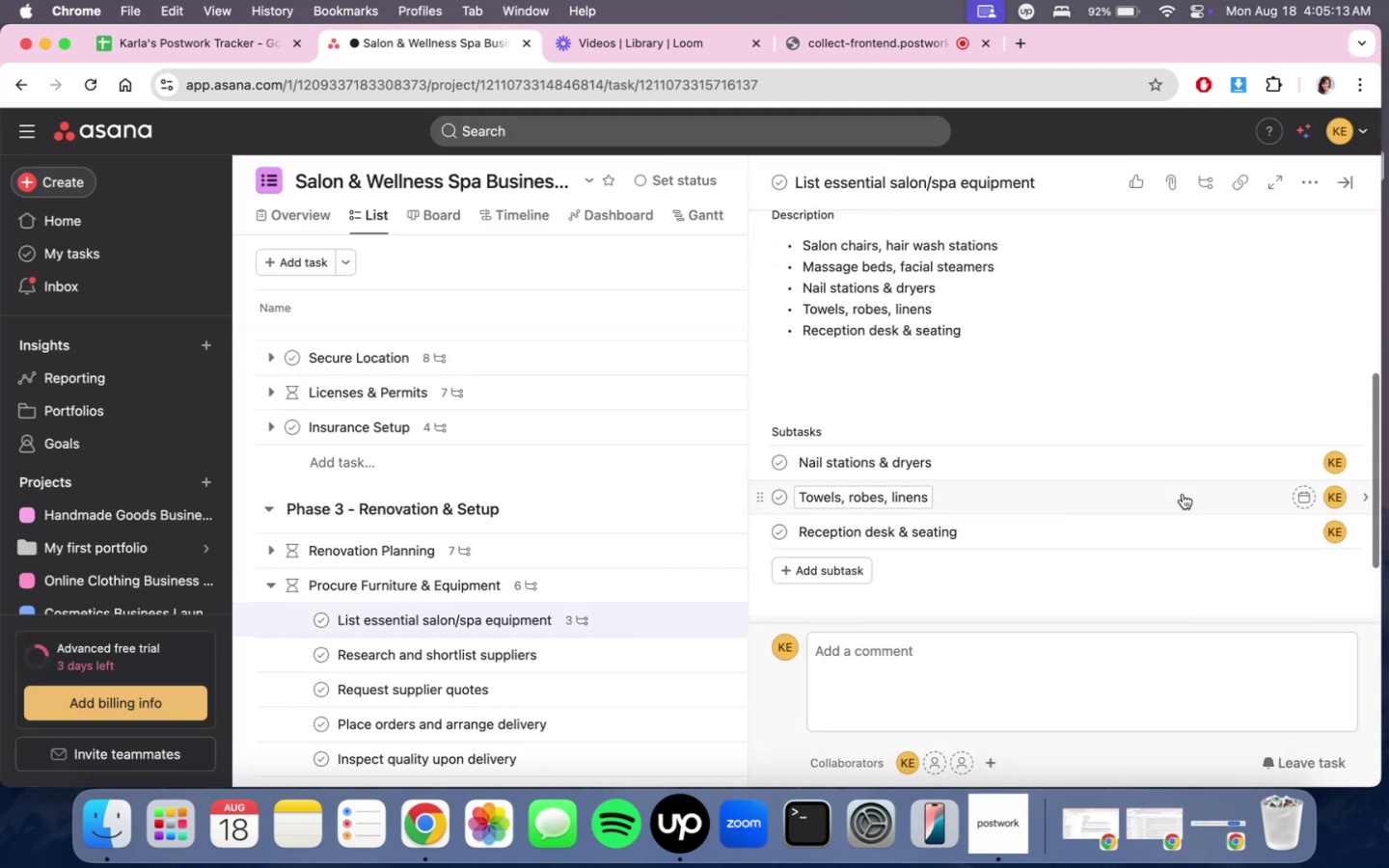 
left_click([1202, 451])
 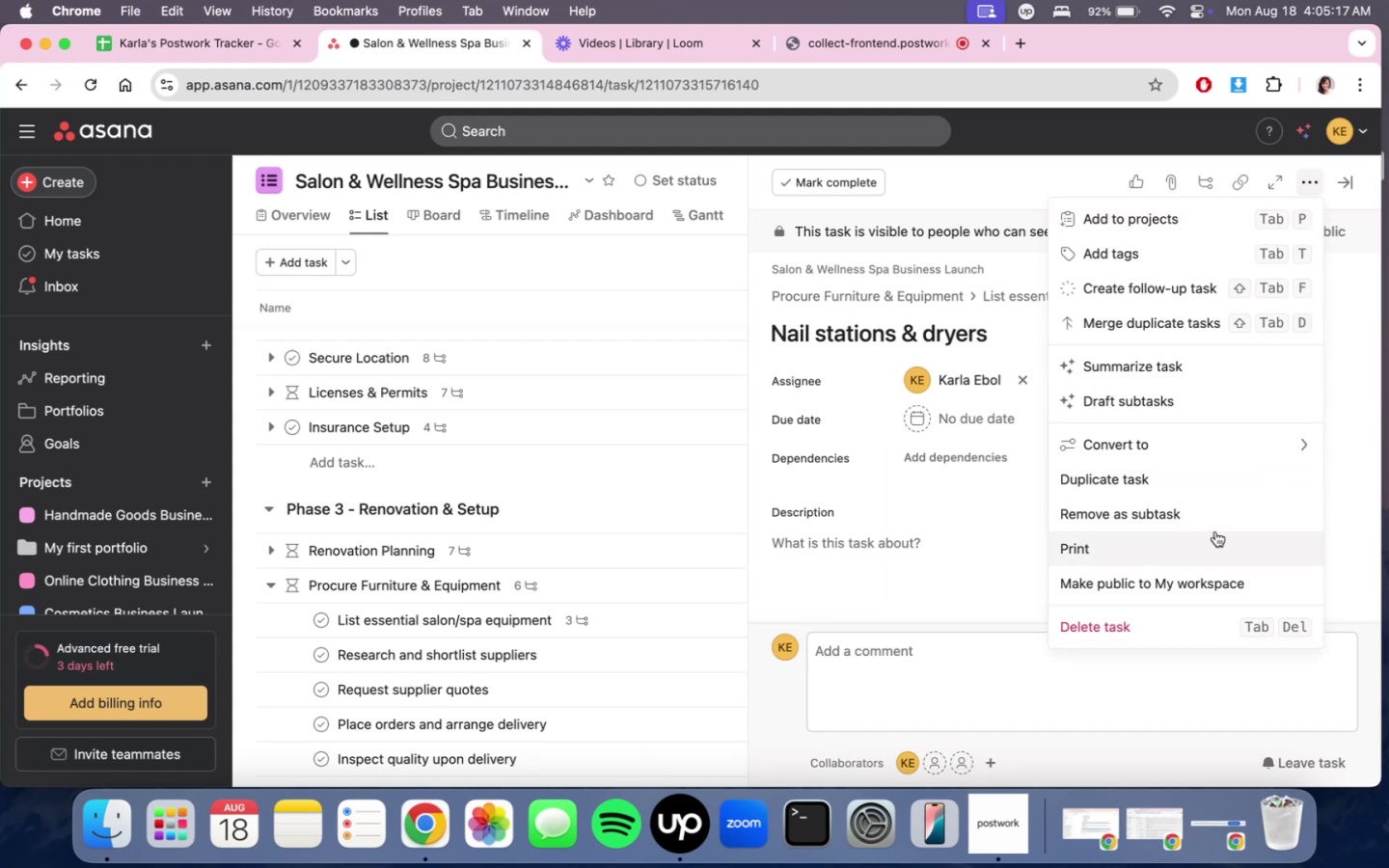 
wait(8.74)
 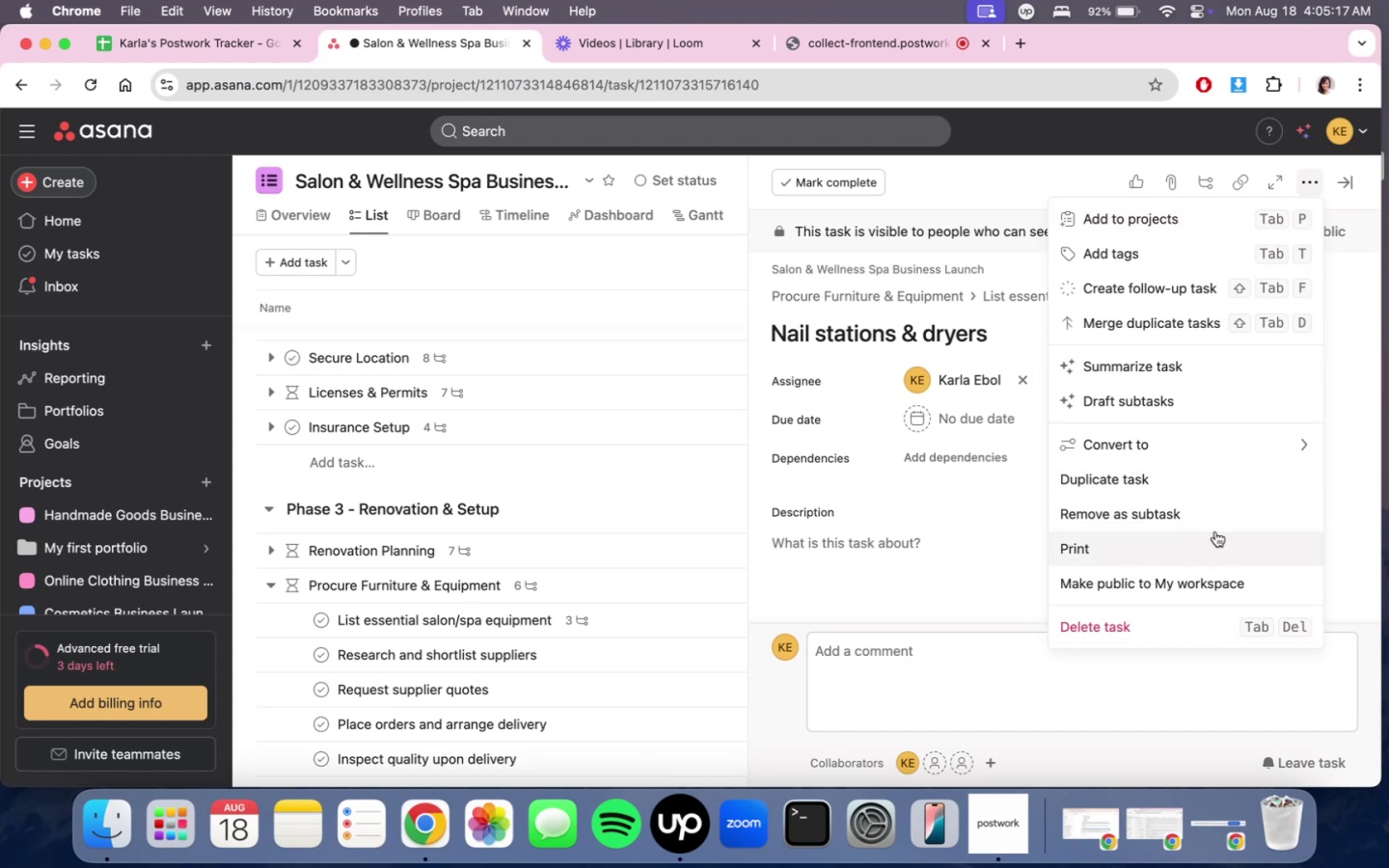 
left_click([1217, 518])
 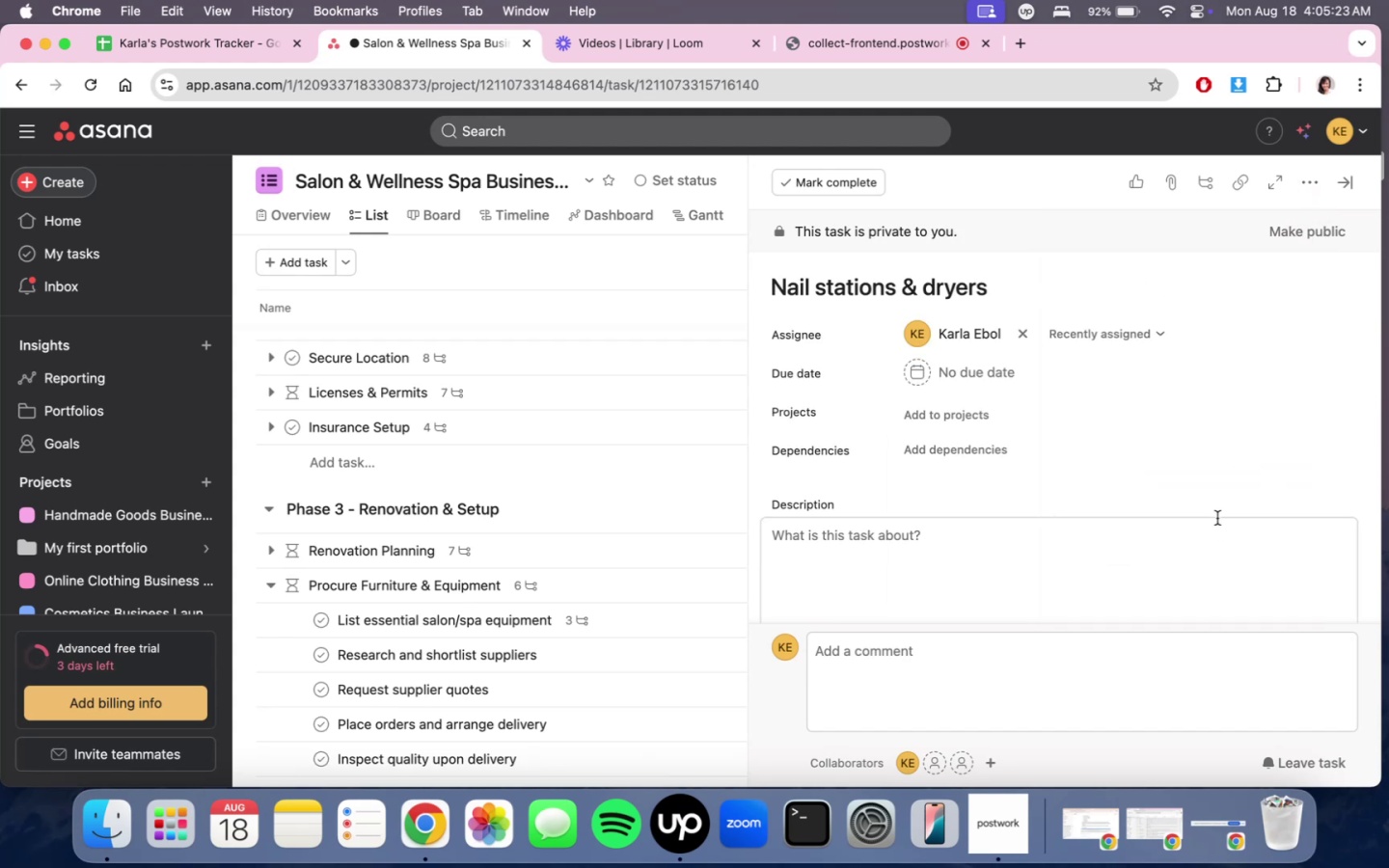 
scroll: coordinate [1217, 518], scroll_direction: down, amount: 15.0
 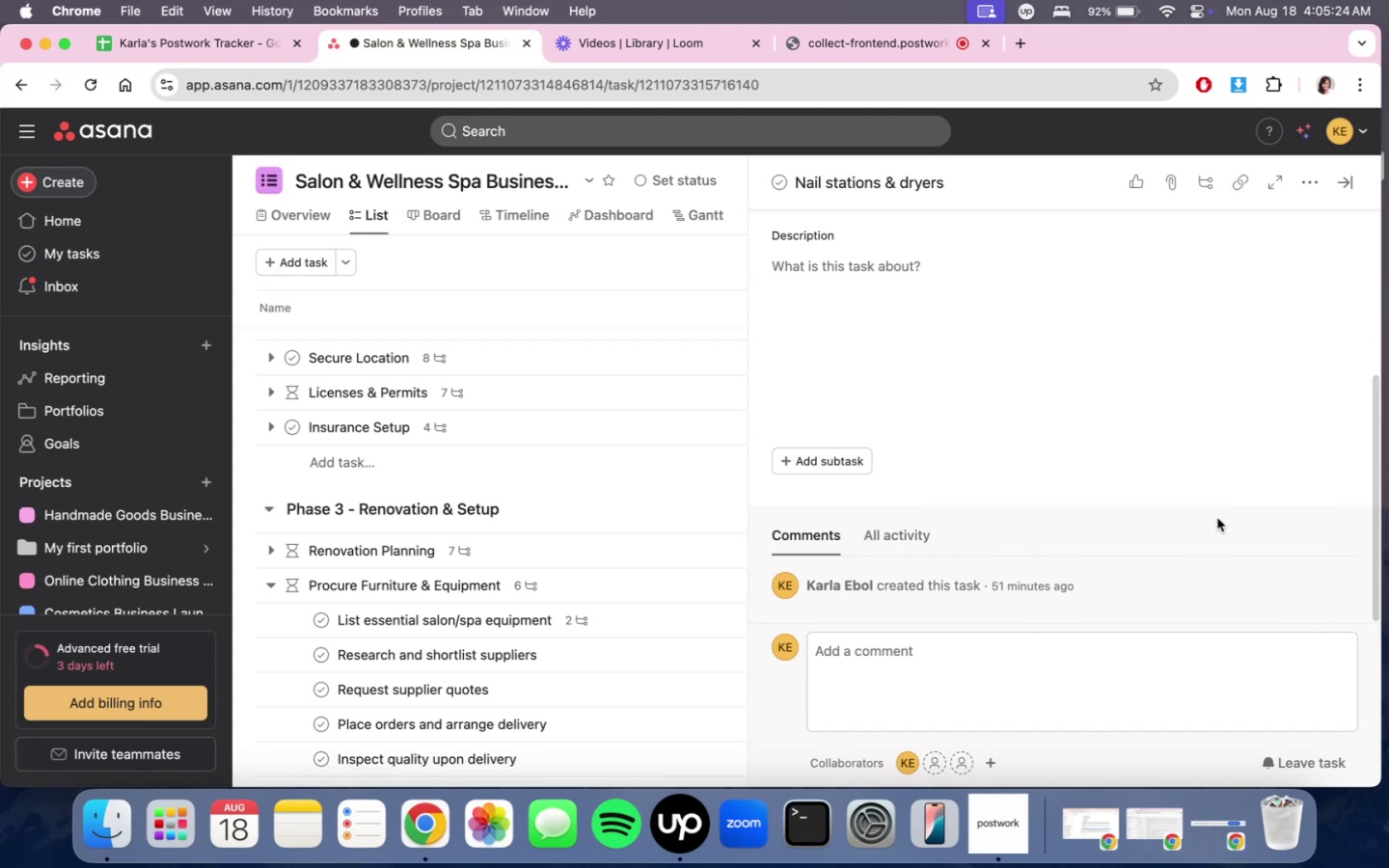 
scroll: coordinate [1203, 528], scroll_direction: up, amount: 7.0
 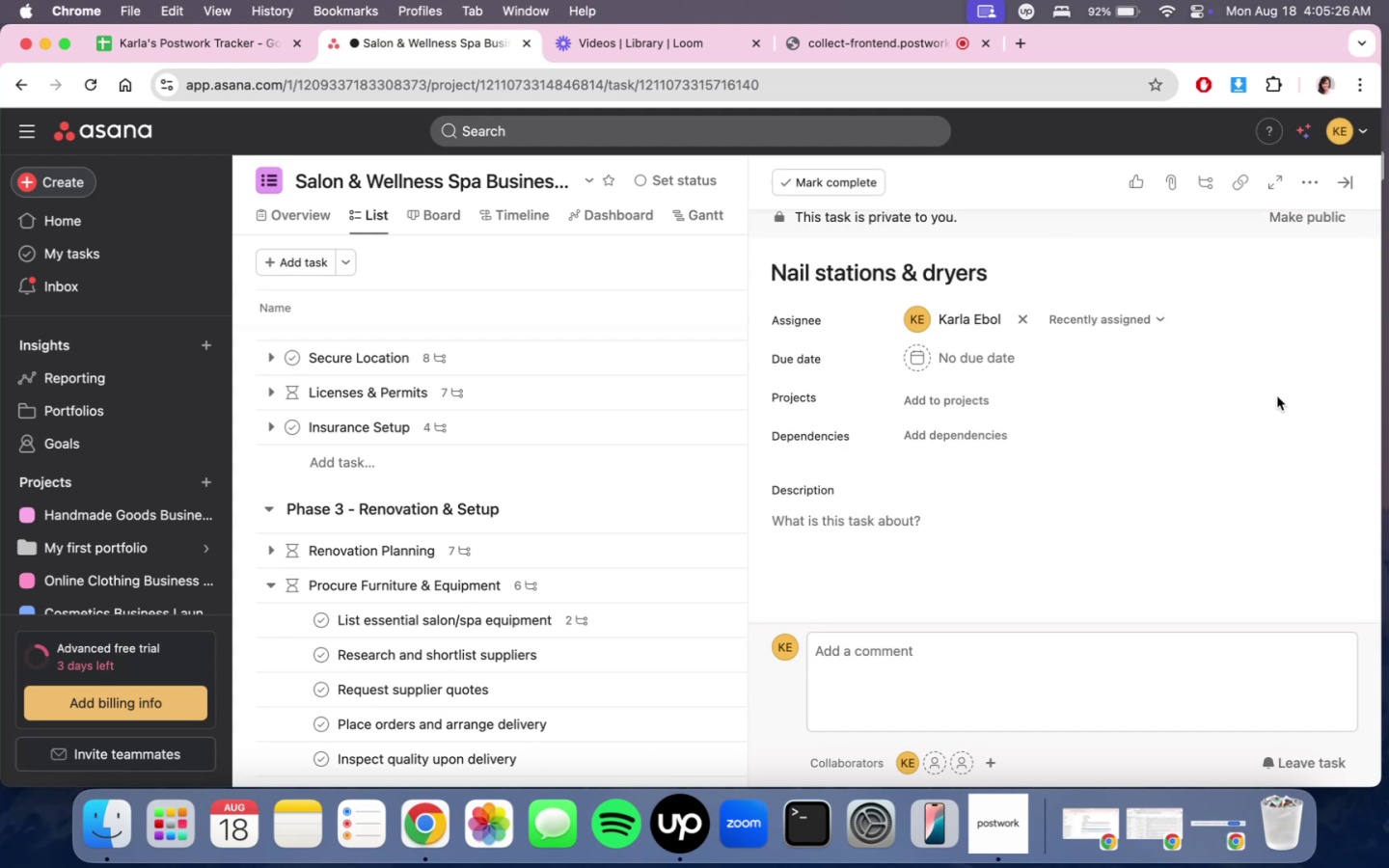 
scroll: coordinate [704, 579], scroll_direction: down, amount: 17.0
 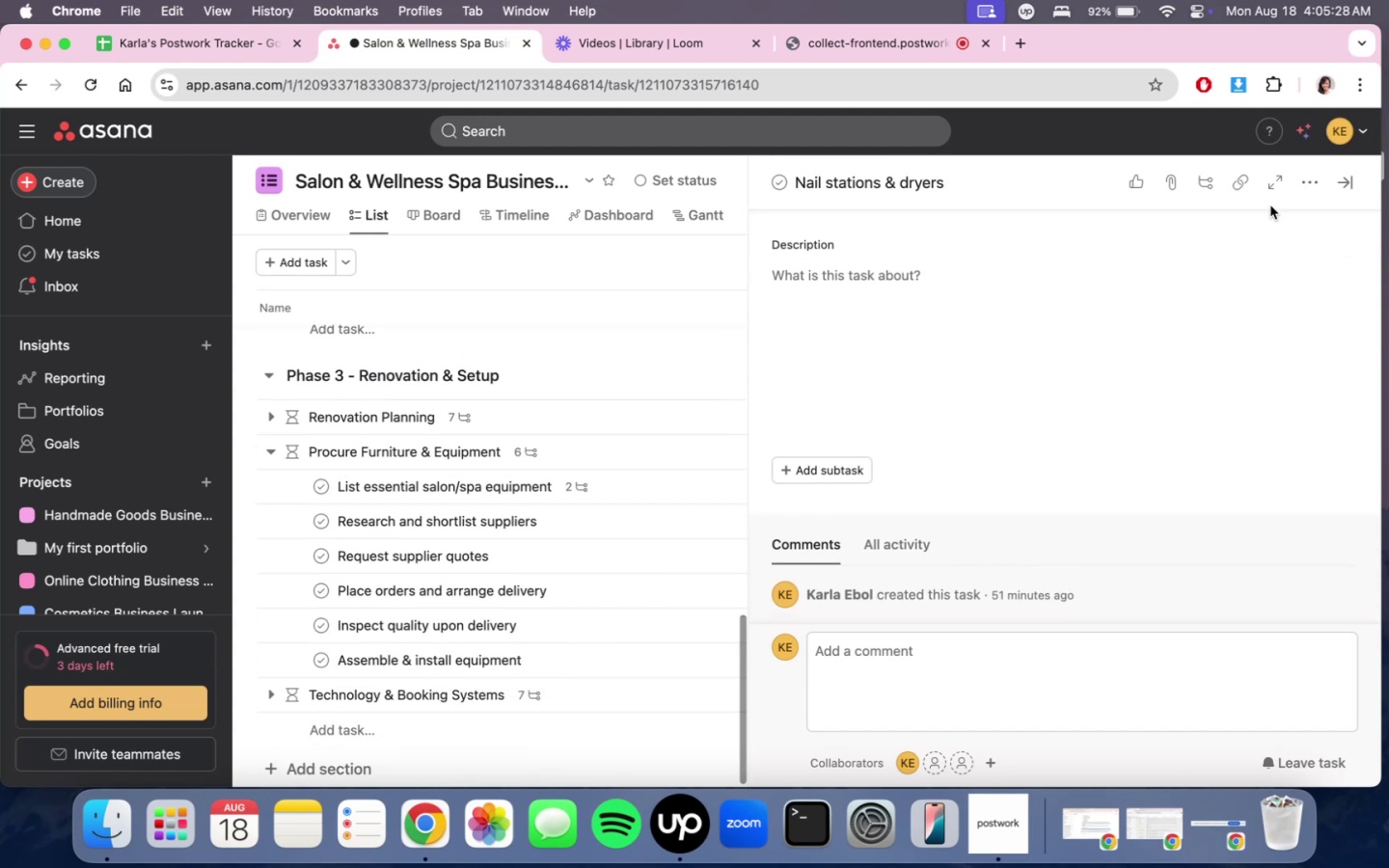 
left_click([1321, 181])
 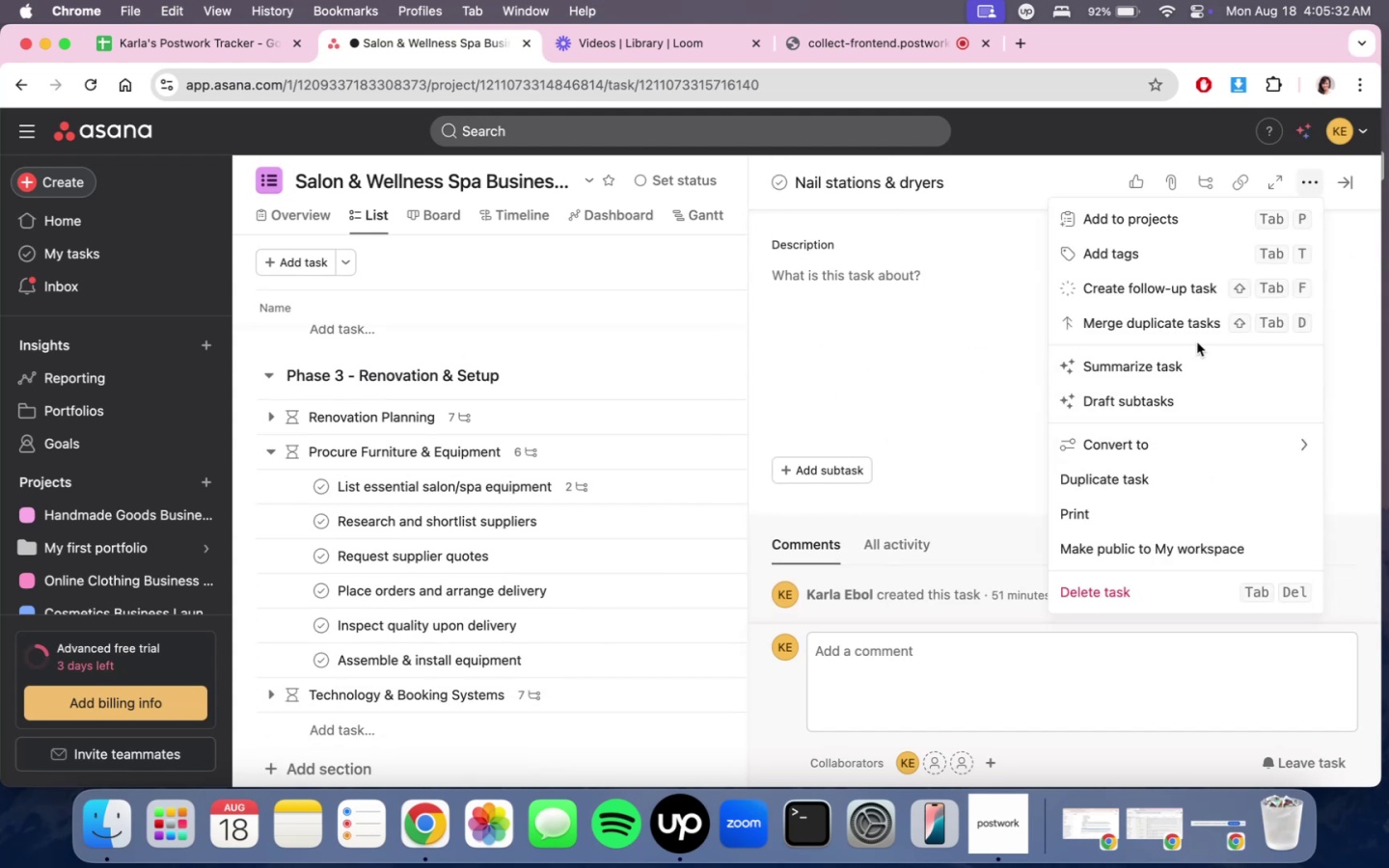 
left_click([1179, 603])
 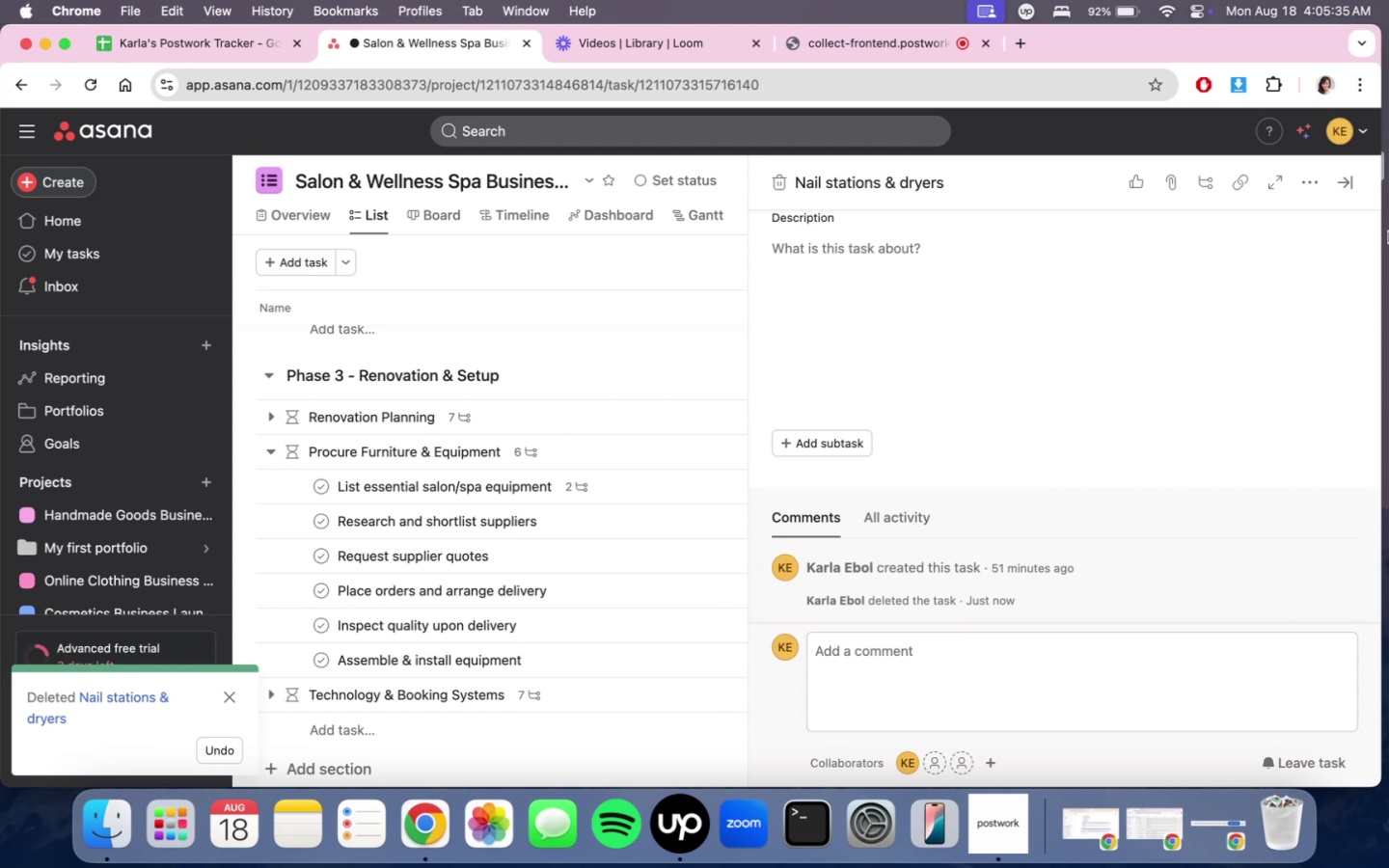 
left_click([1350, 191])
 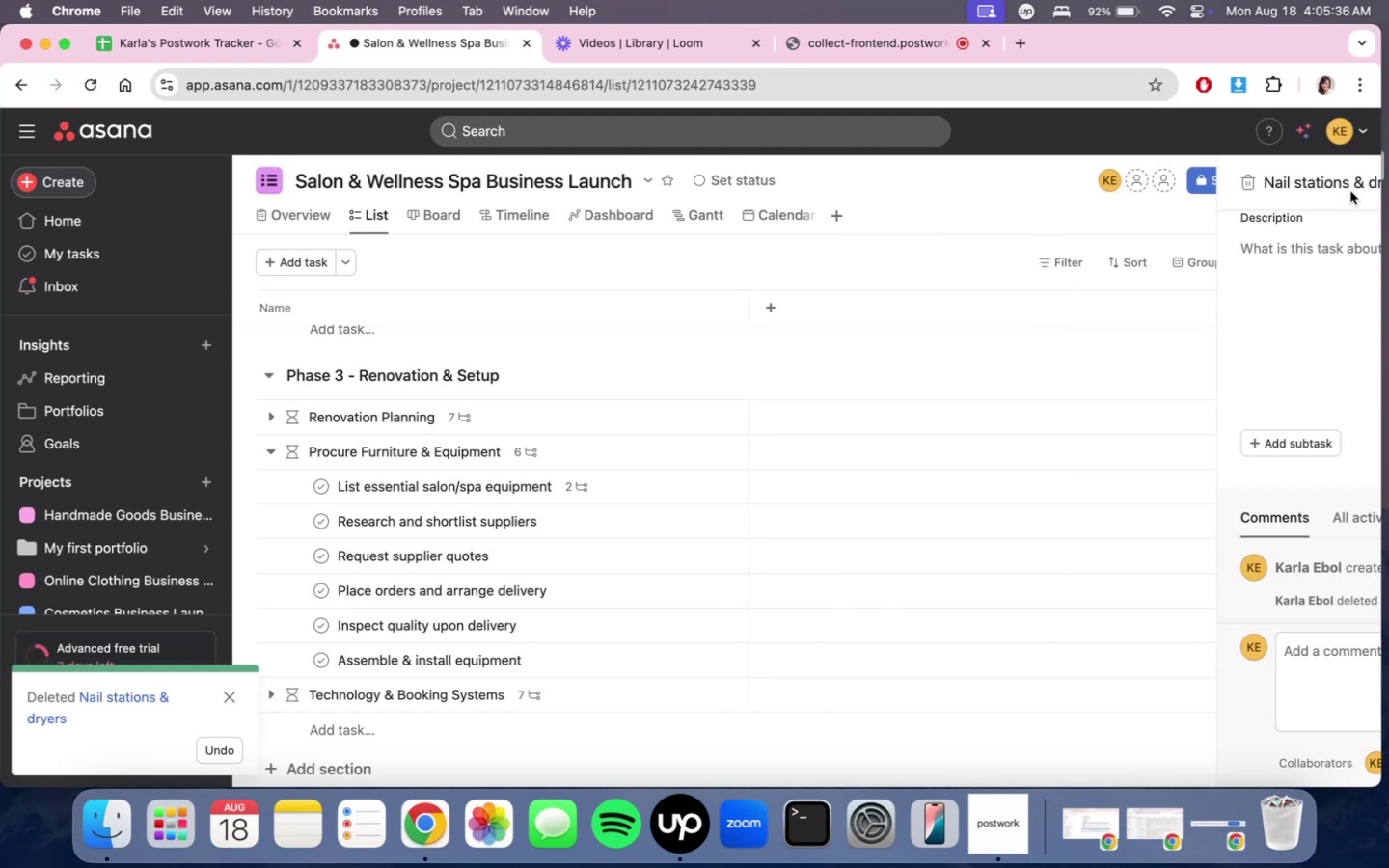 
scroll: coordinate [1101, 395], scroll_direction: down, amount: 1.0
 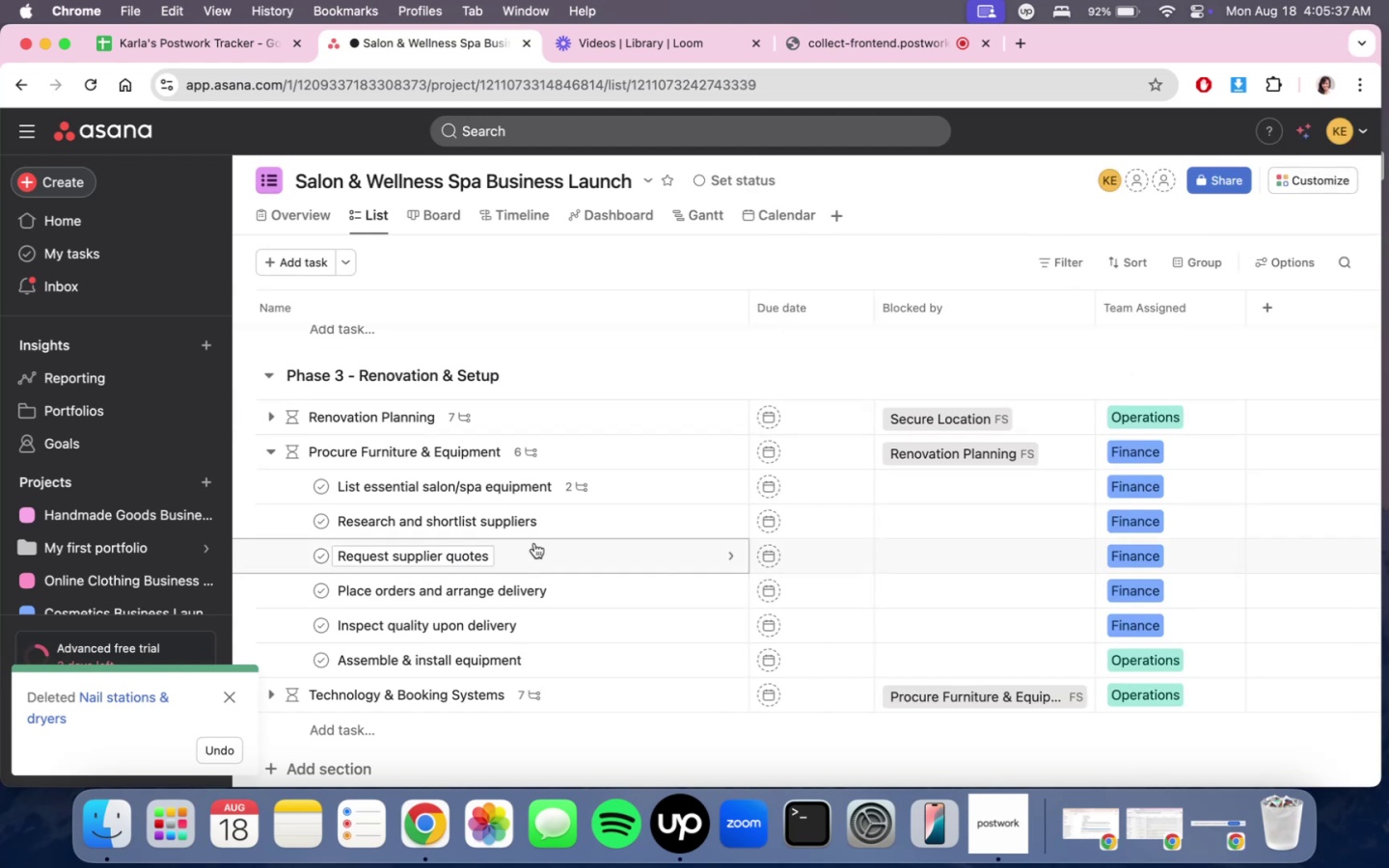 
left_click([626, 487])
 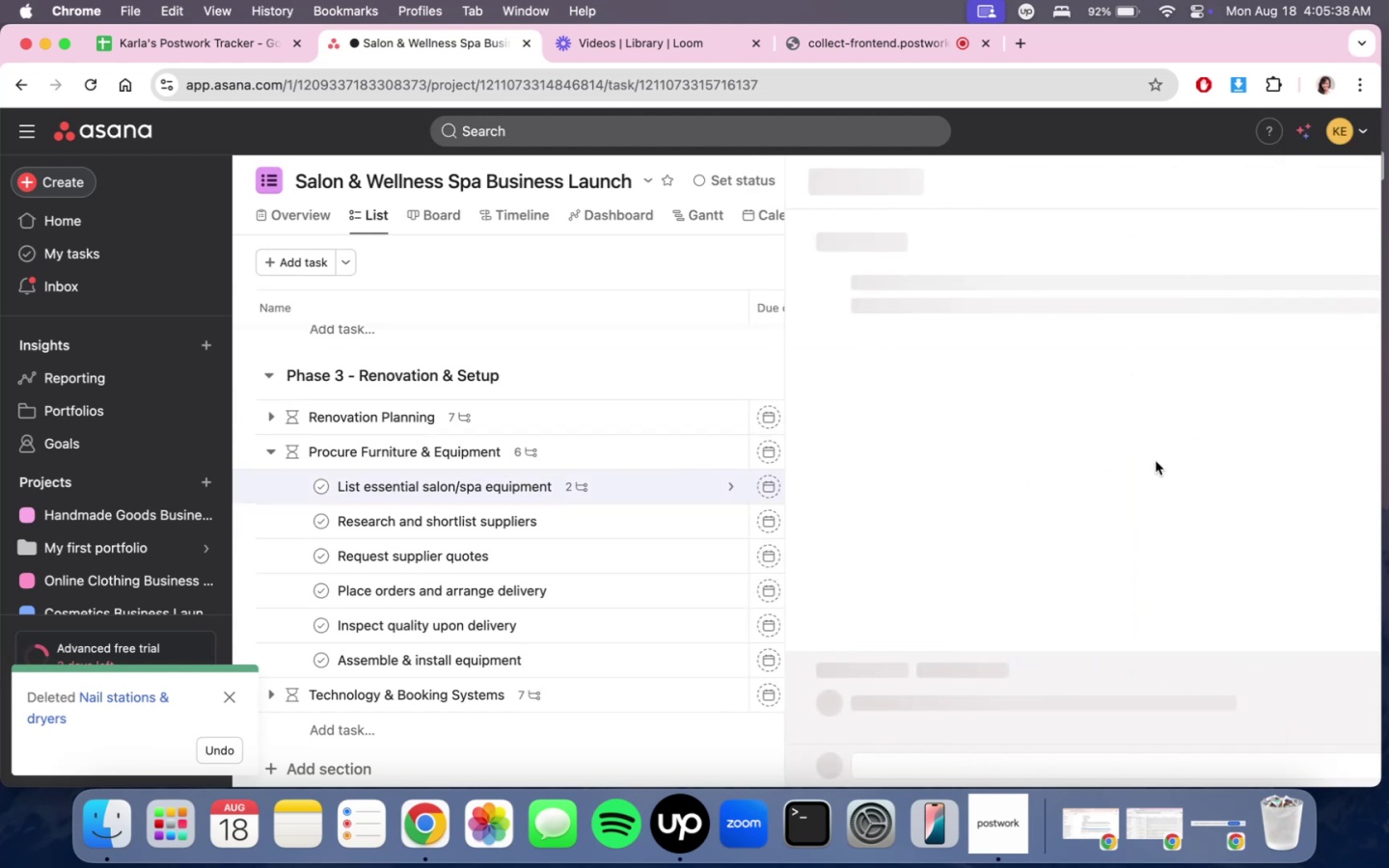 
scroll: coordinate [1214, 515], scroll_direction: down, amount: 16.0
 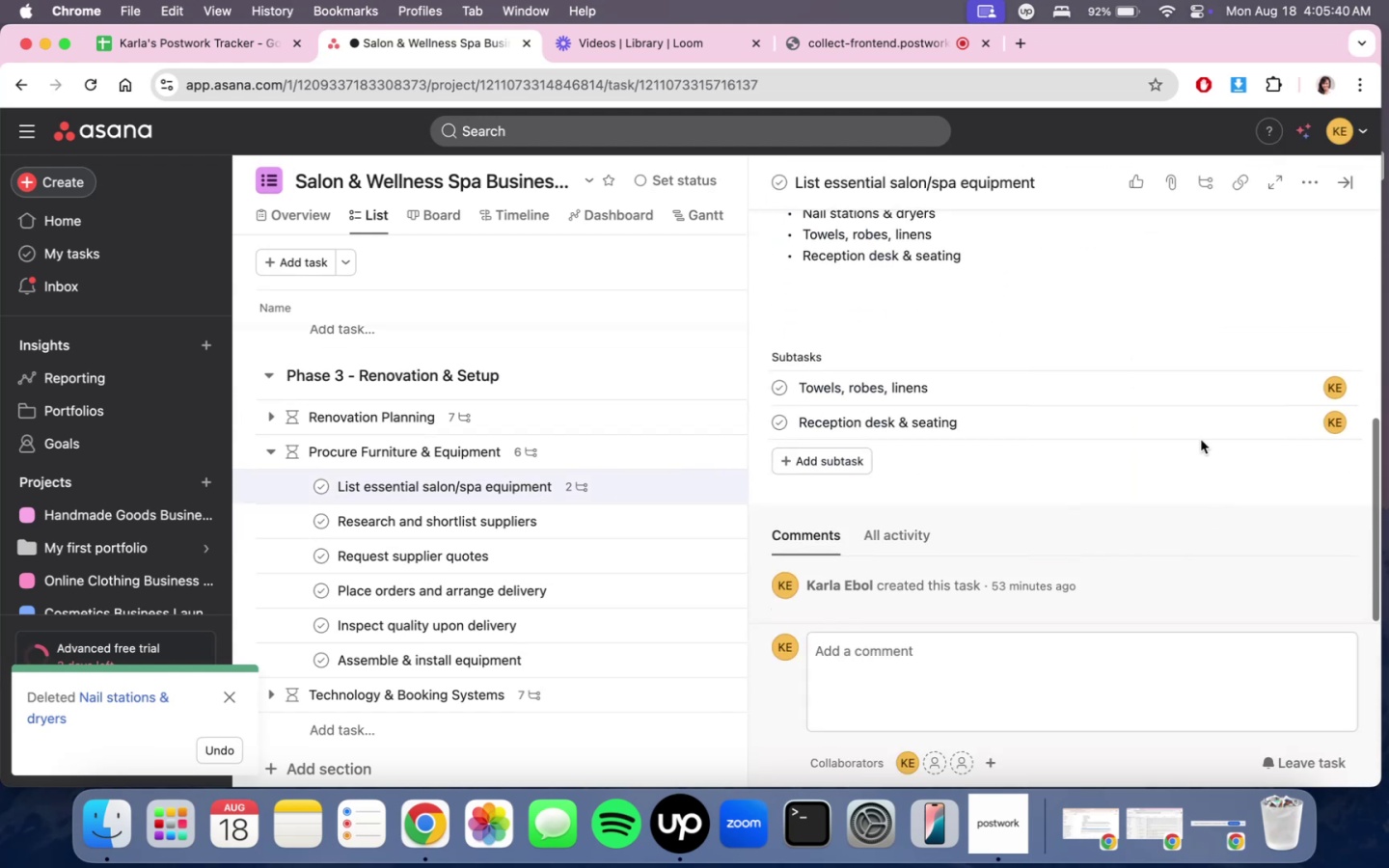 
left_click([1197, 388])
 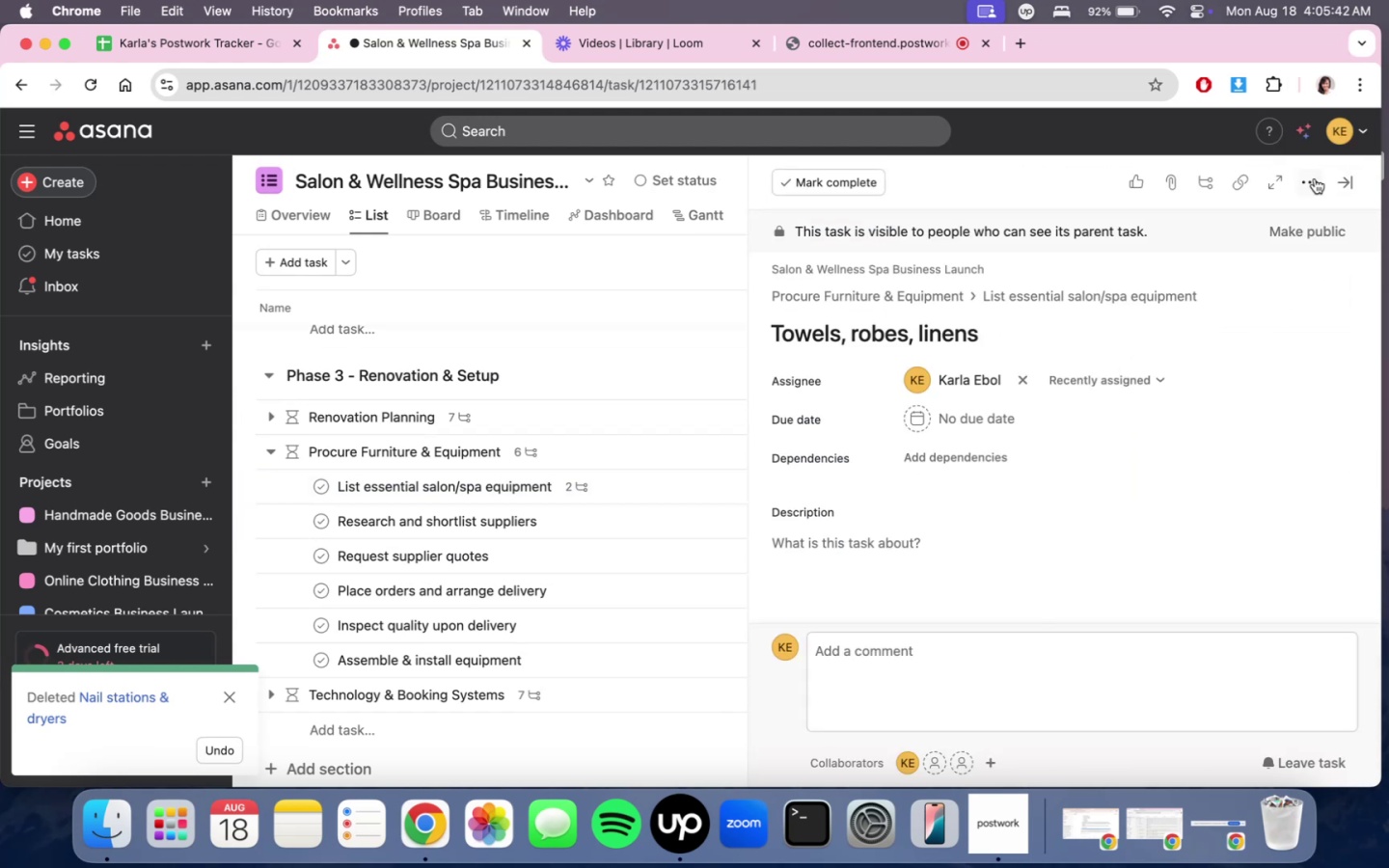 
scroll: coordinate [1279, 351], scroll_direction: down, amount: 2.0
 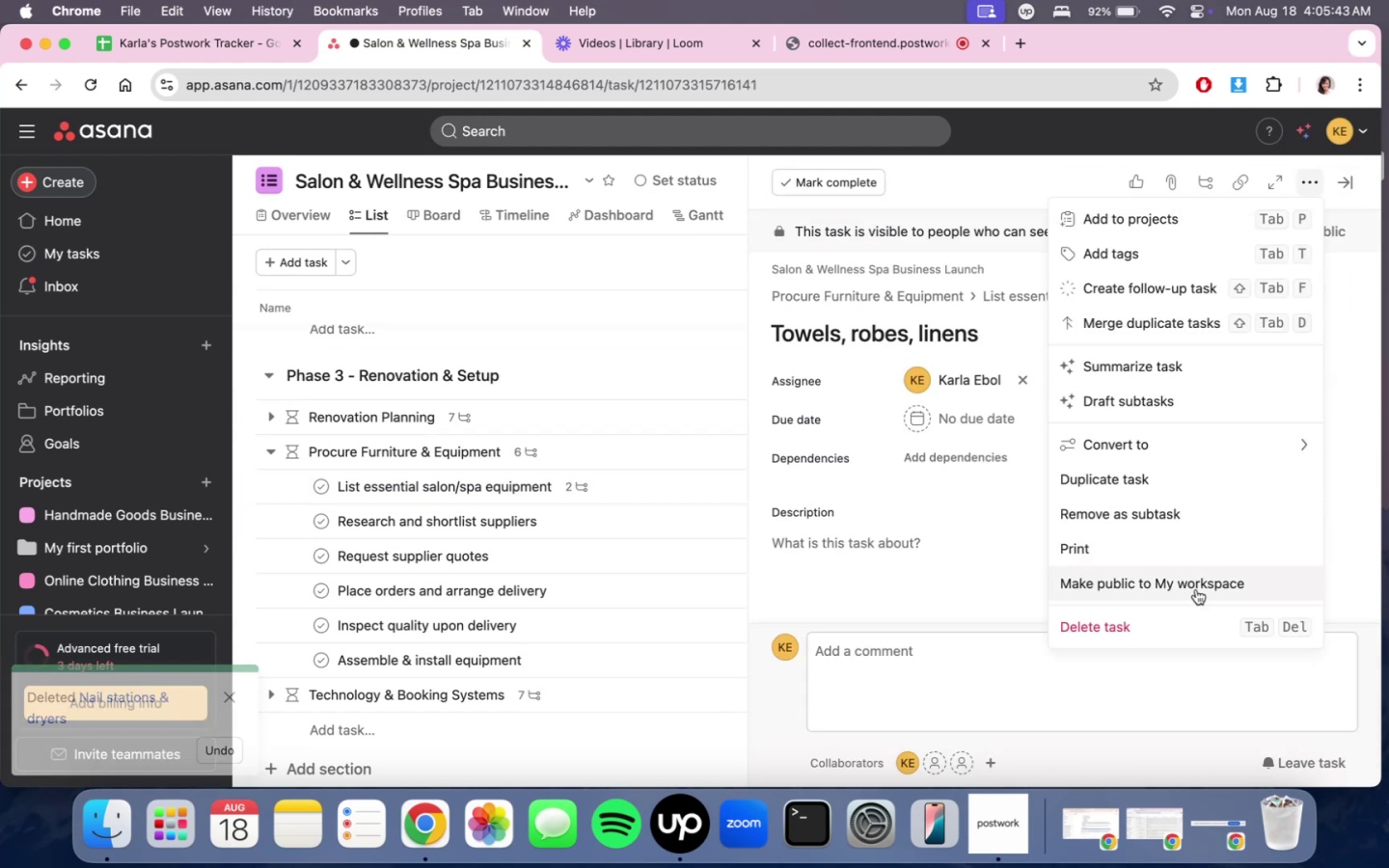 
left_click([1176, 624])
 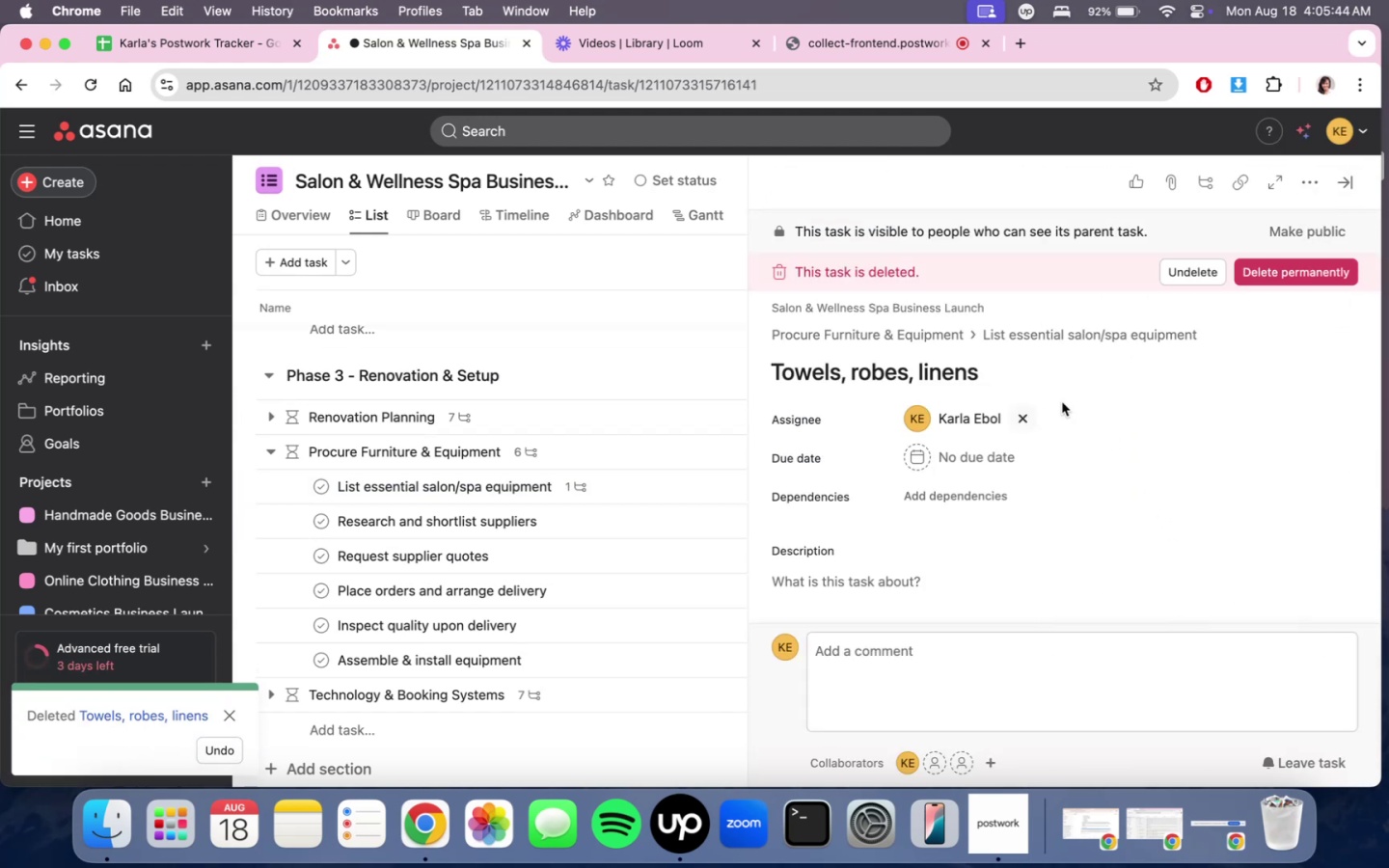 
left_click([1275, 268])
 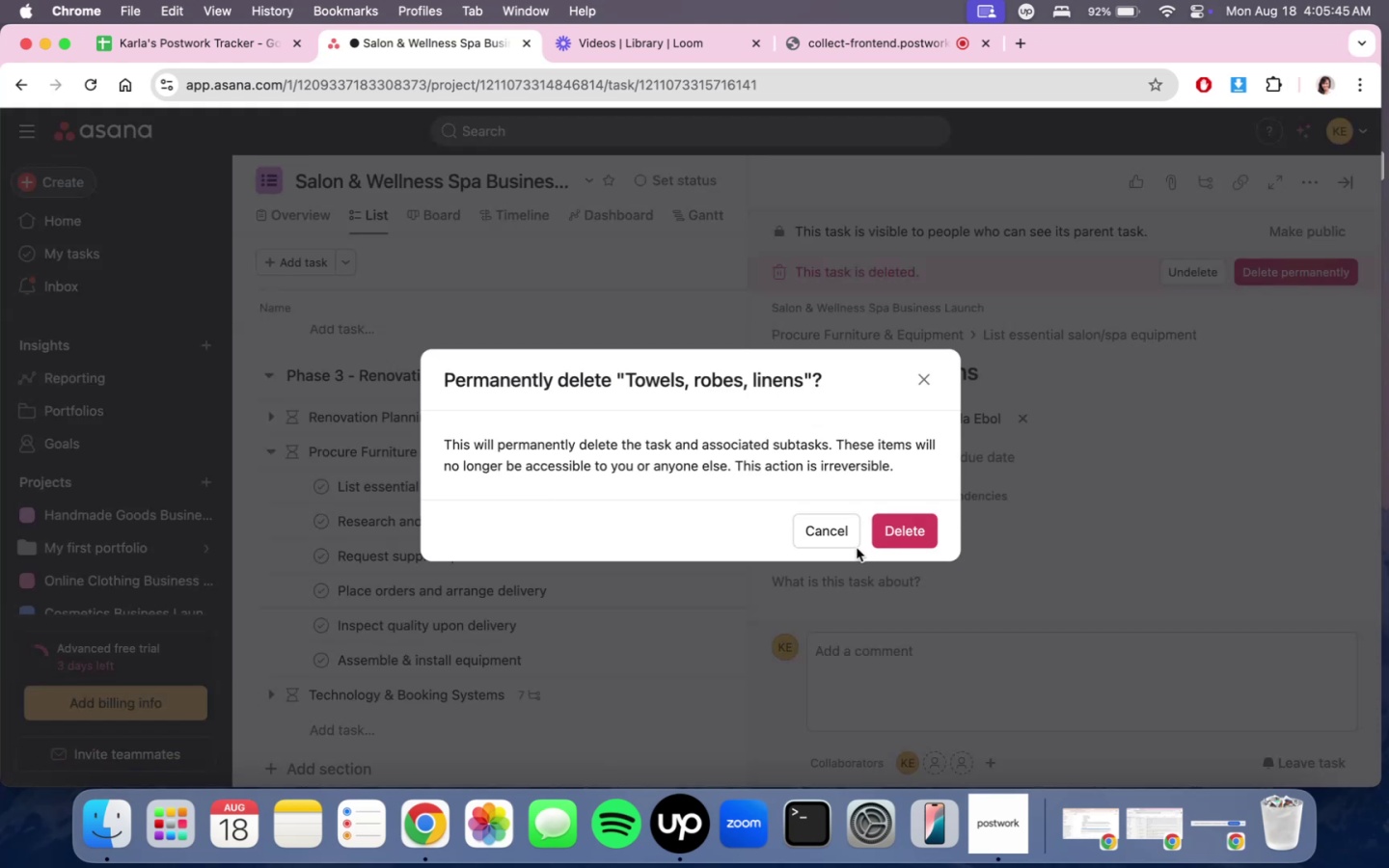 
left_click([912, 531])
 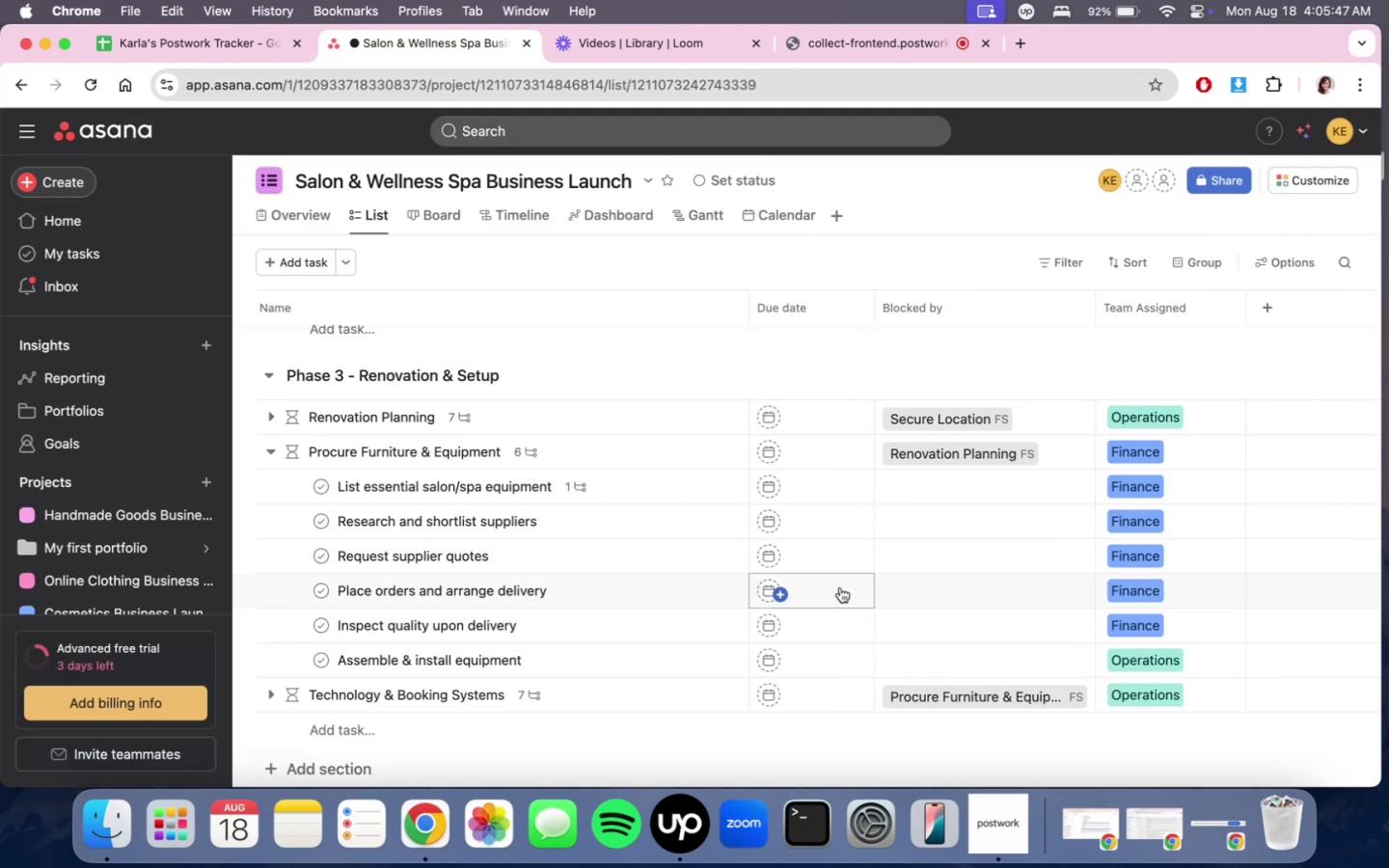 
left_click([662, 492])
 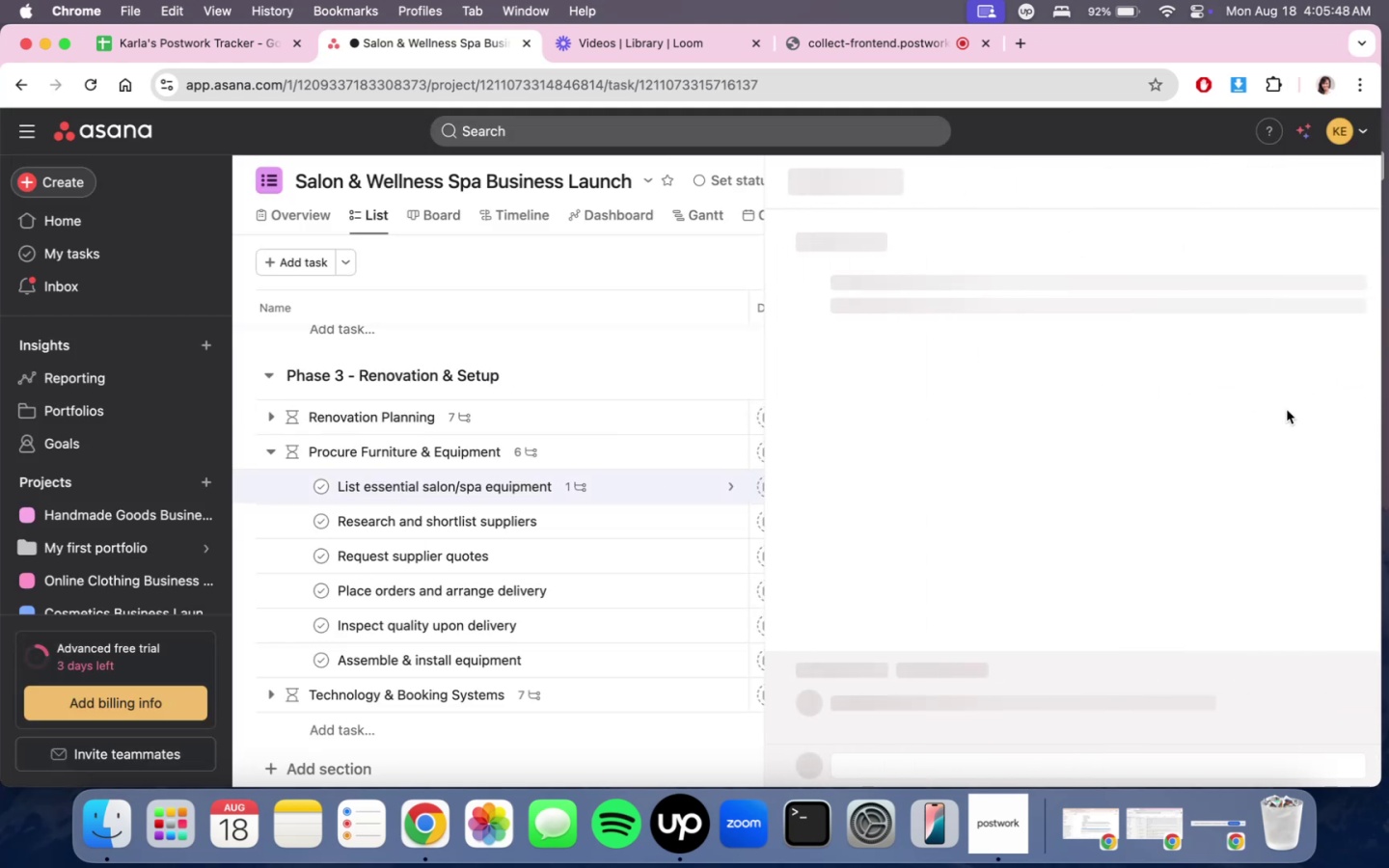 
scroll: coordinate [1230, 450], scroll_direction: down, amount: 8.0
 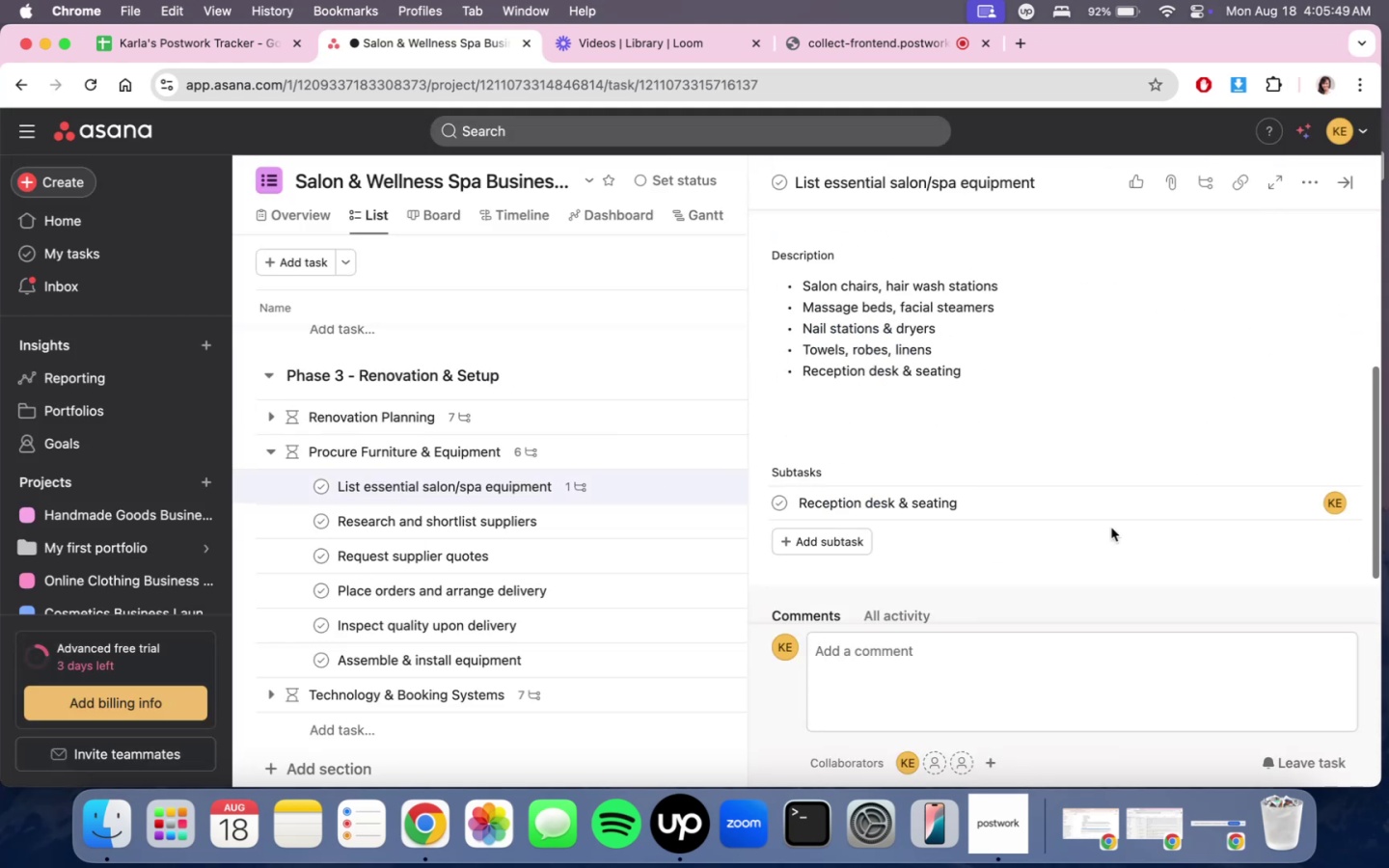 
left_click([1109, 510])
 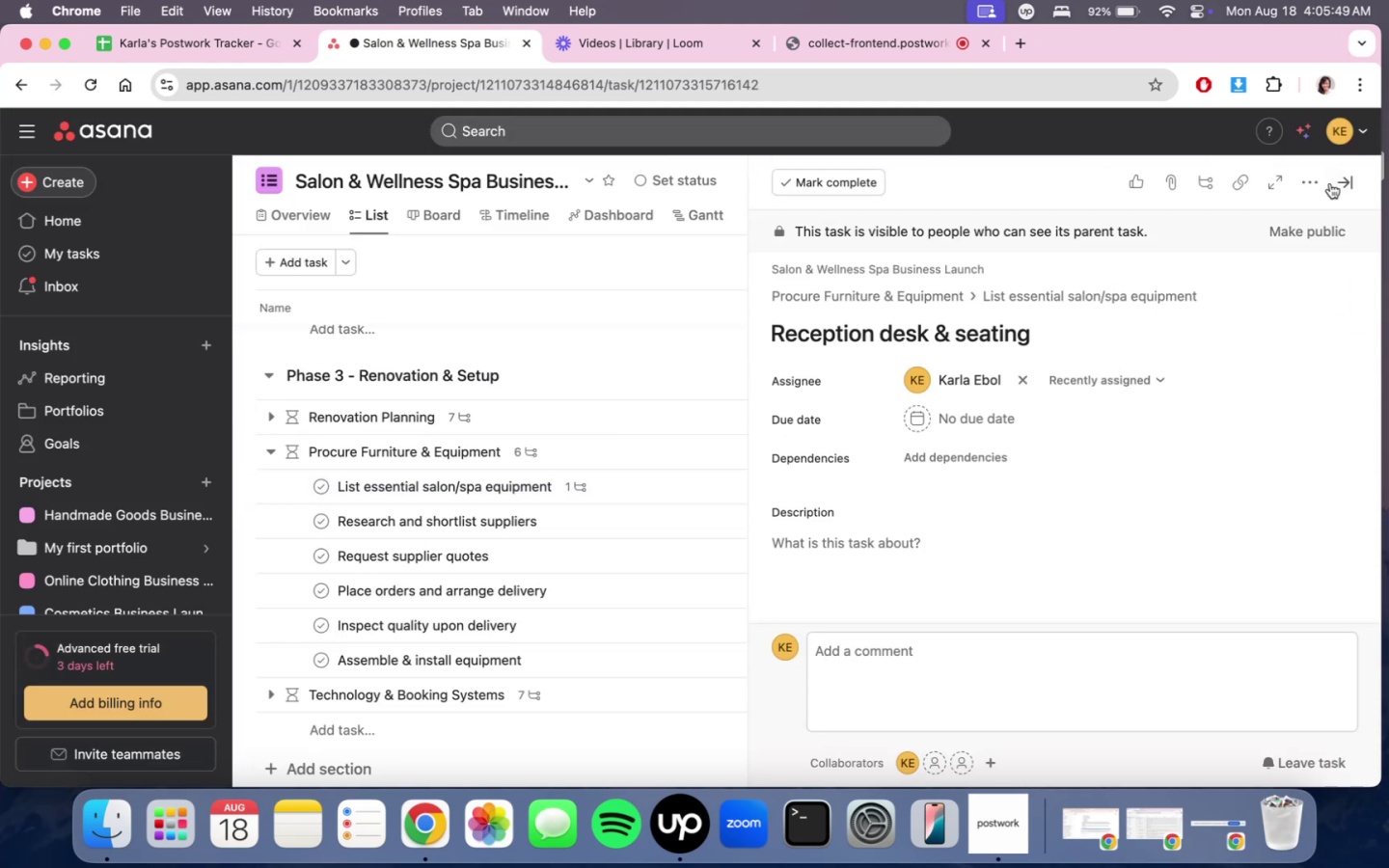 
double_click([1323, 188])
 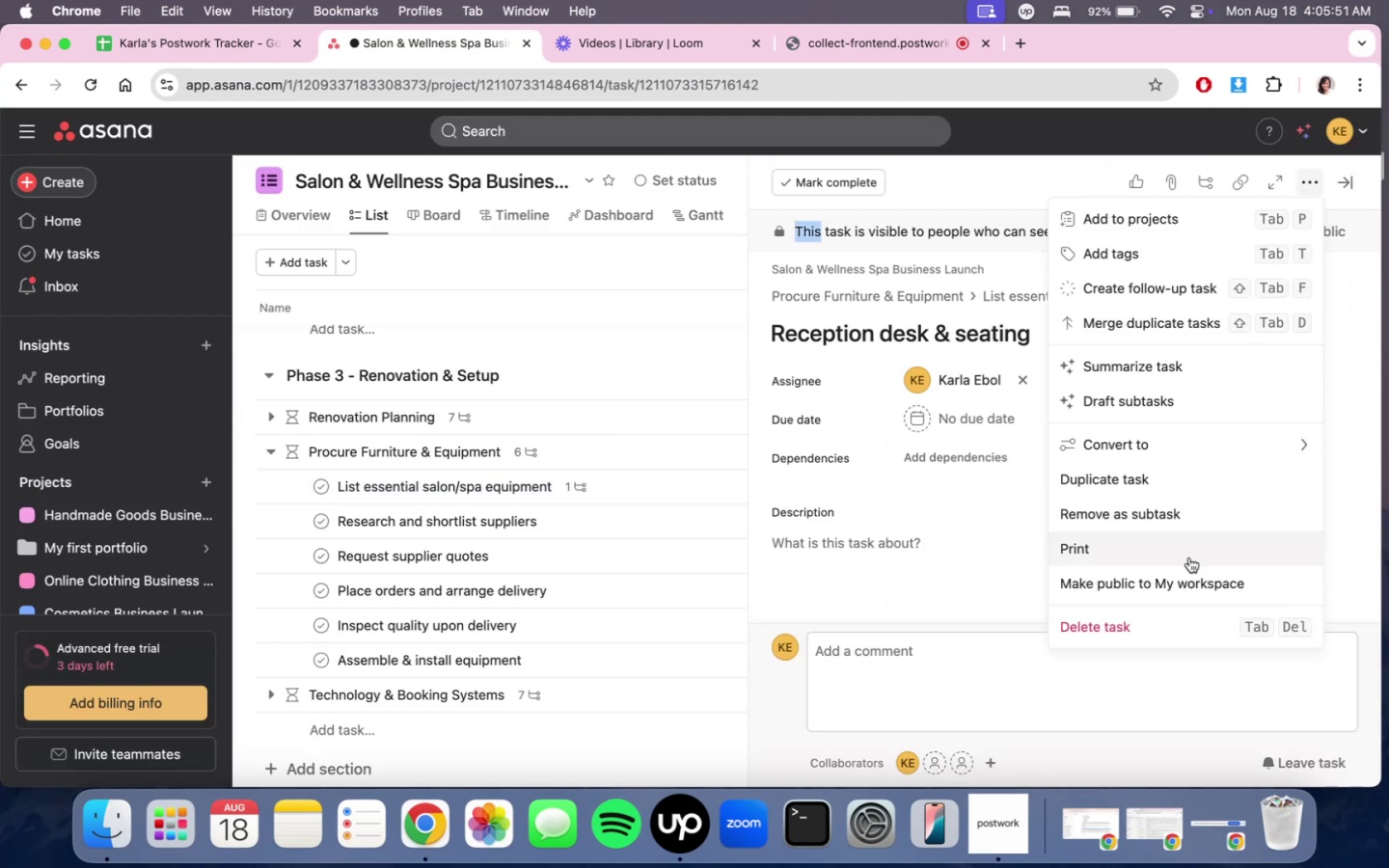 
left_click([1168, 623])
 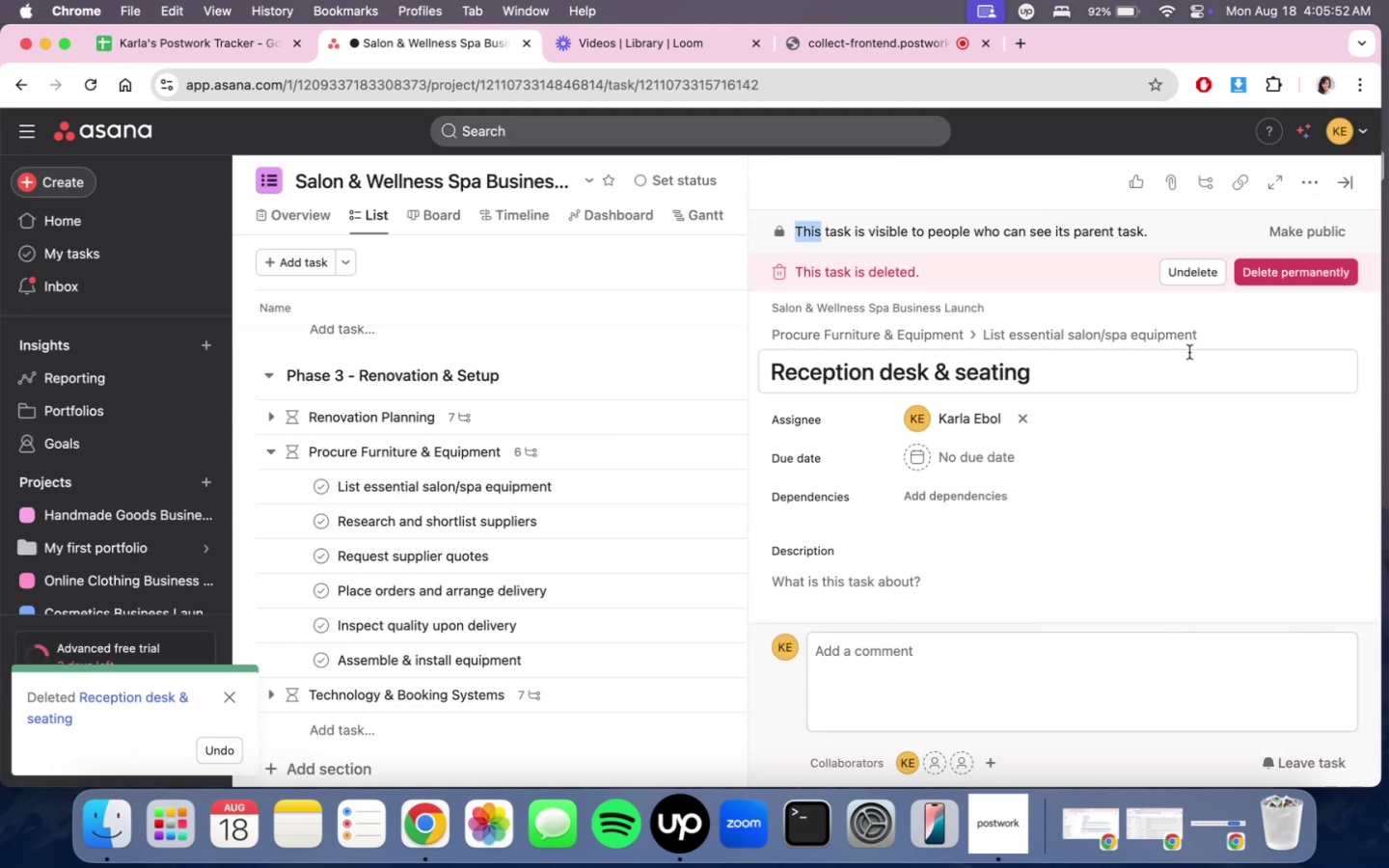 
left_click_drag(start_coordinate=[1339, 260], to_coordinate=[1337, 266])
 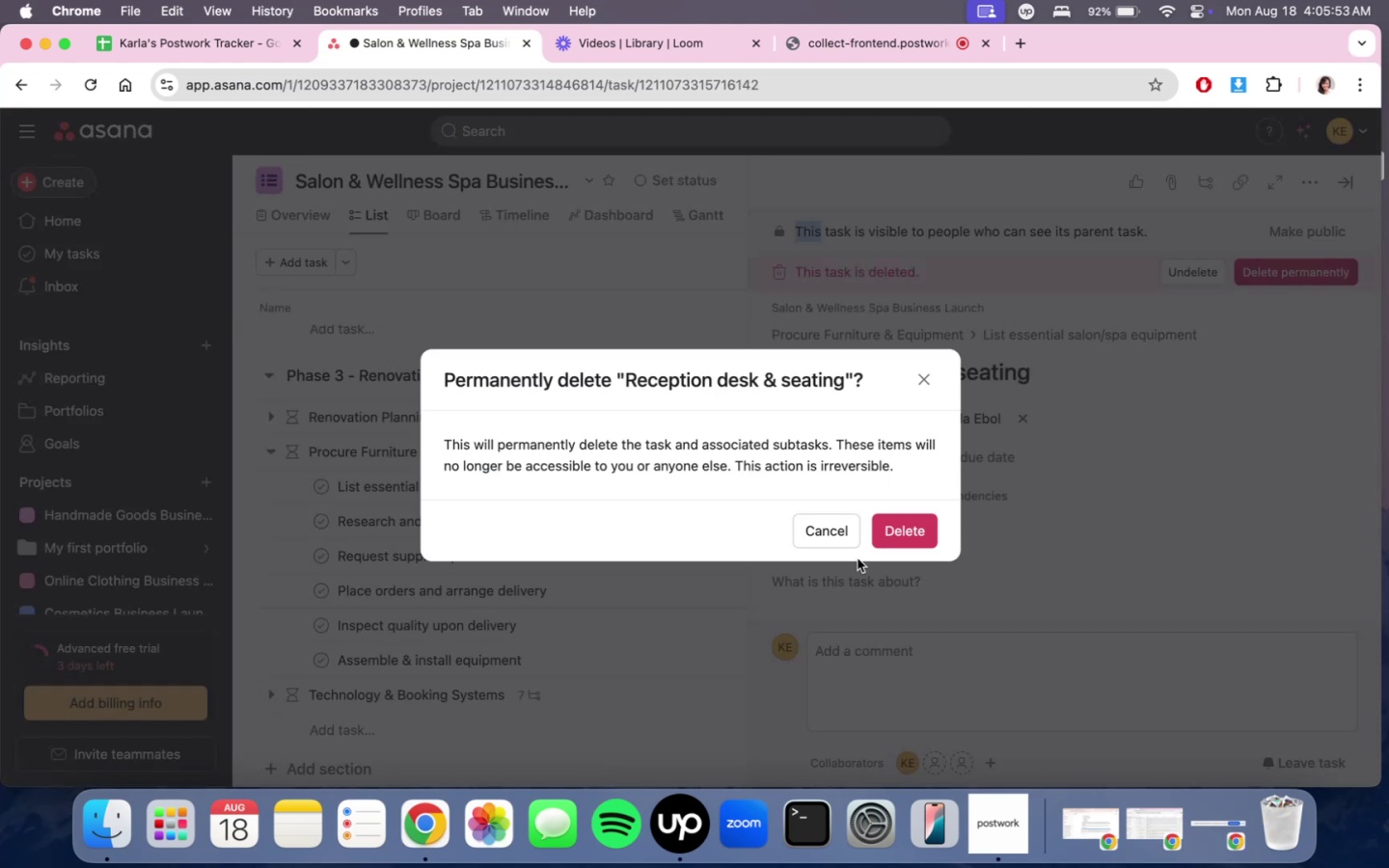 
left_click([903, 537])
 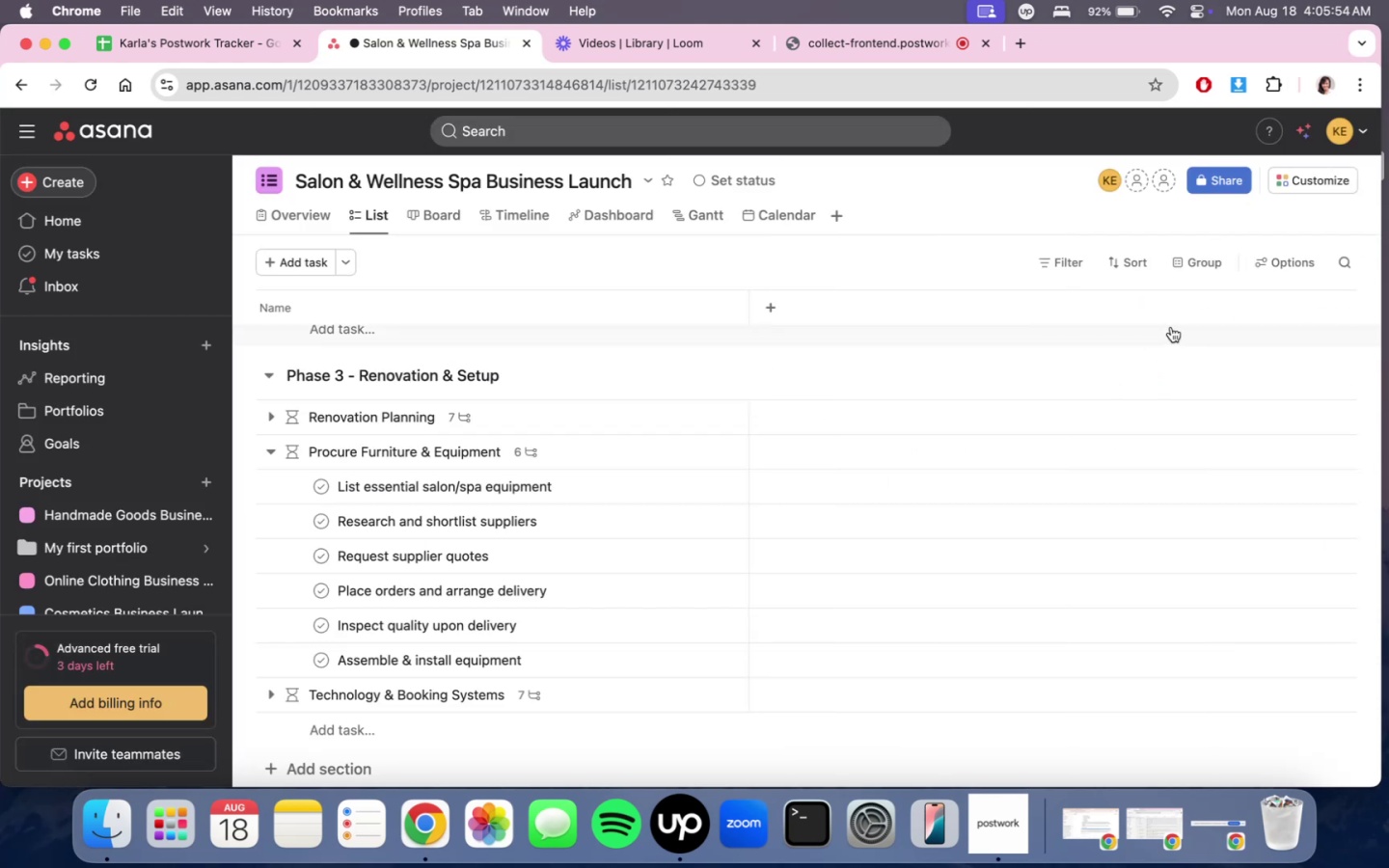 
scroll: coordinate [942, 528], scroll_direction: down, amount: 2.0
 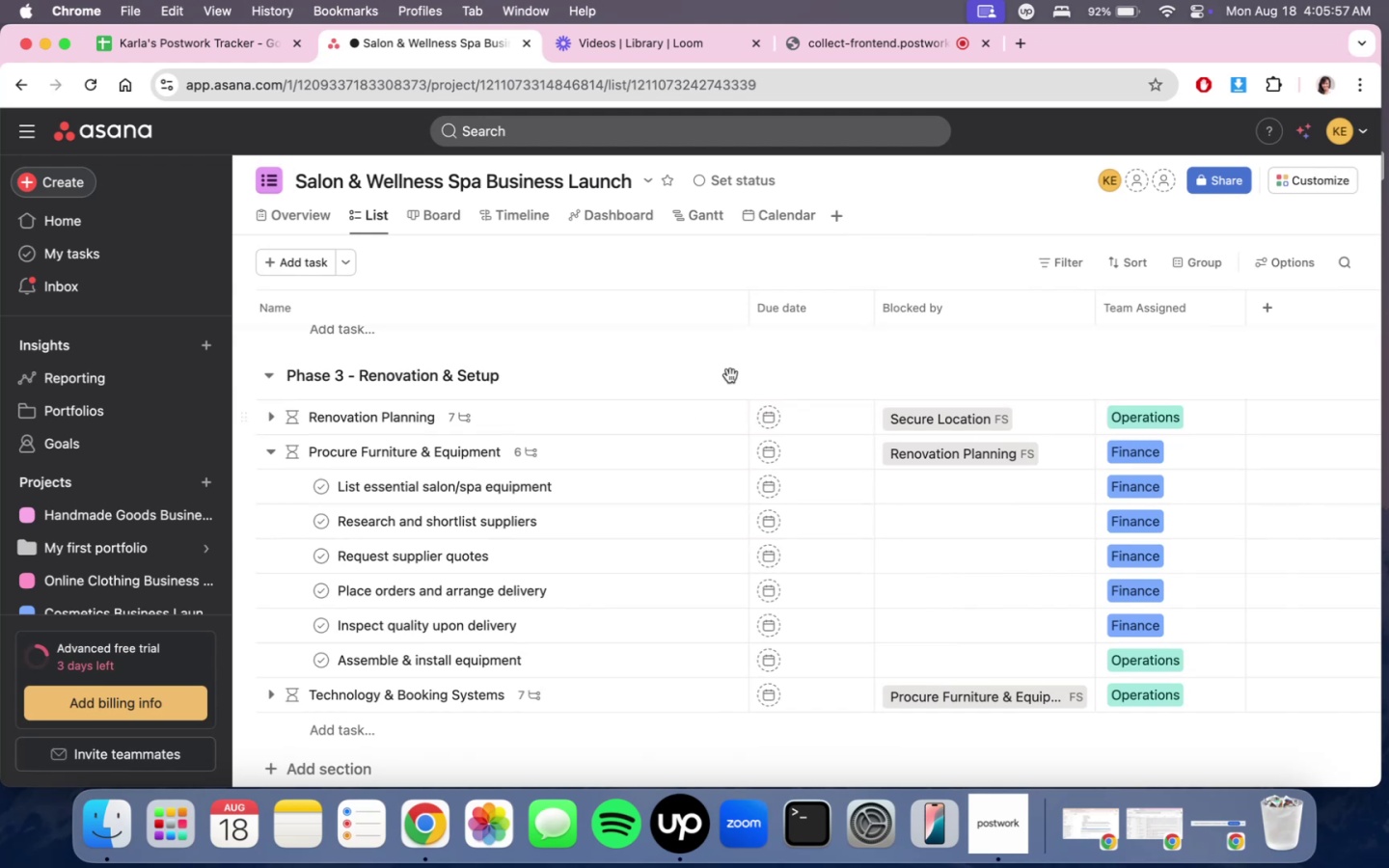 
left_click([638, 224])
 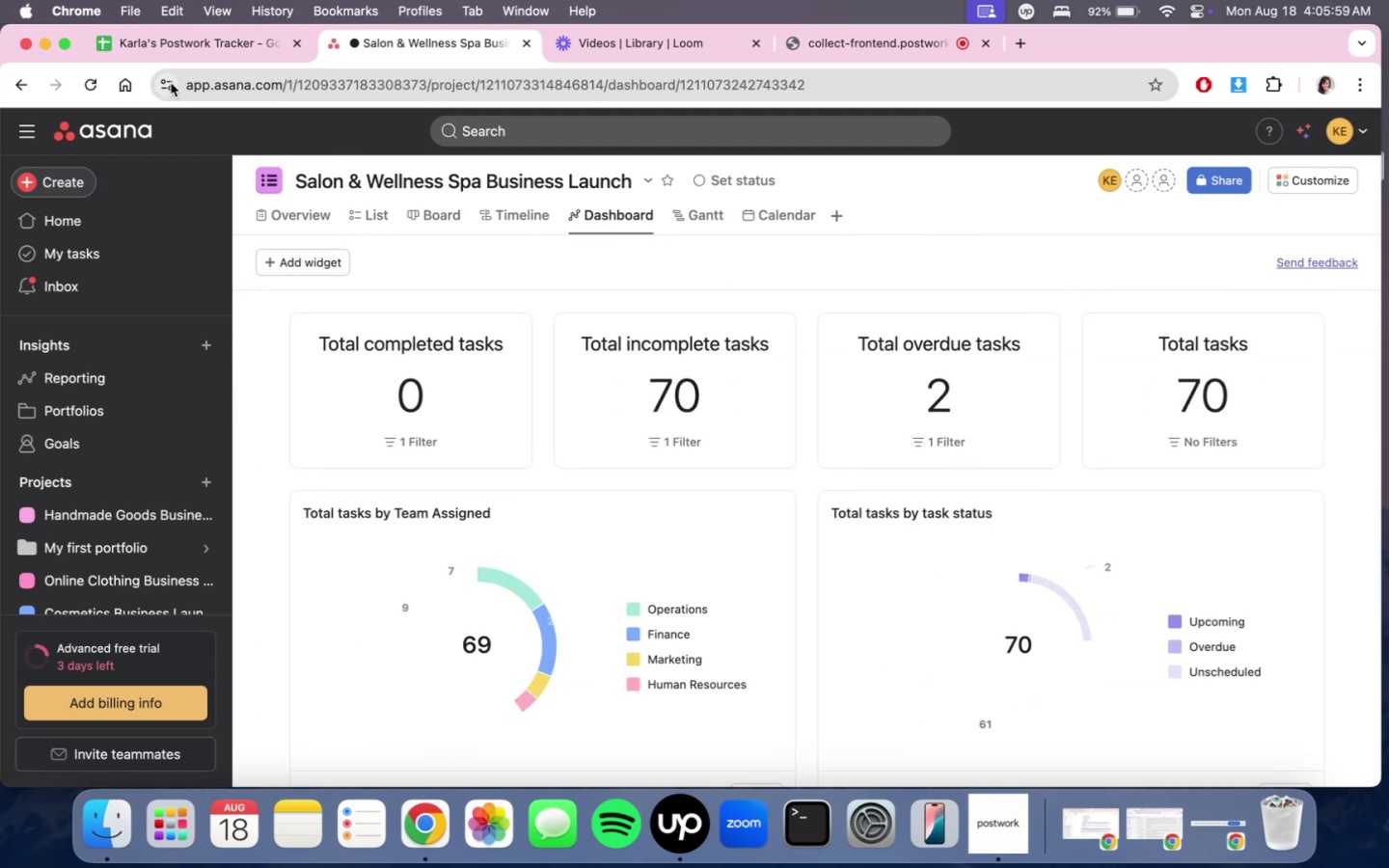 
left_click([88, 88])
 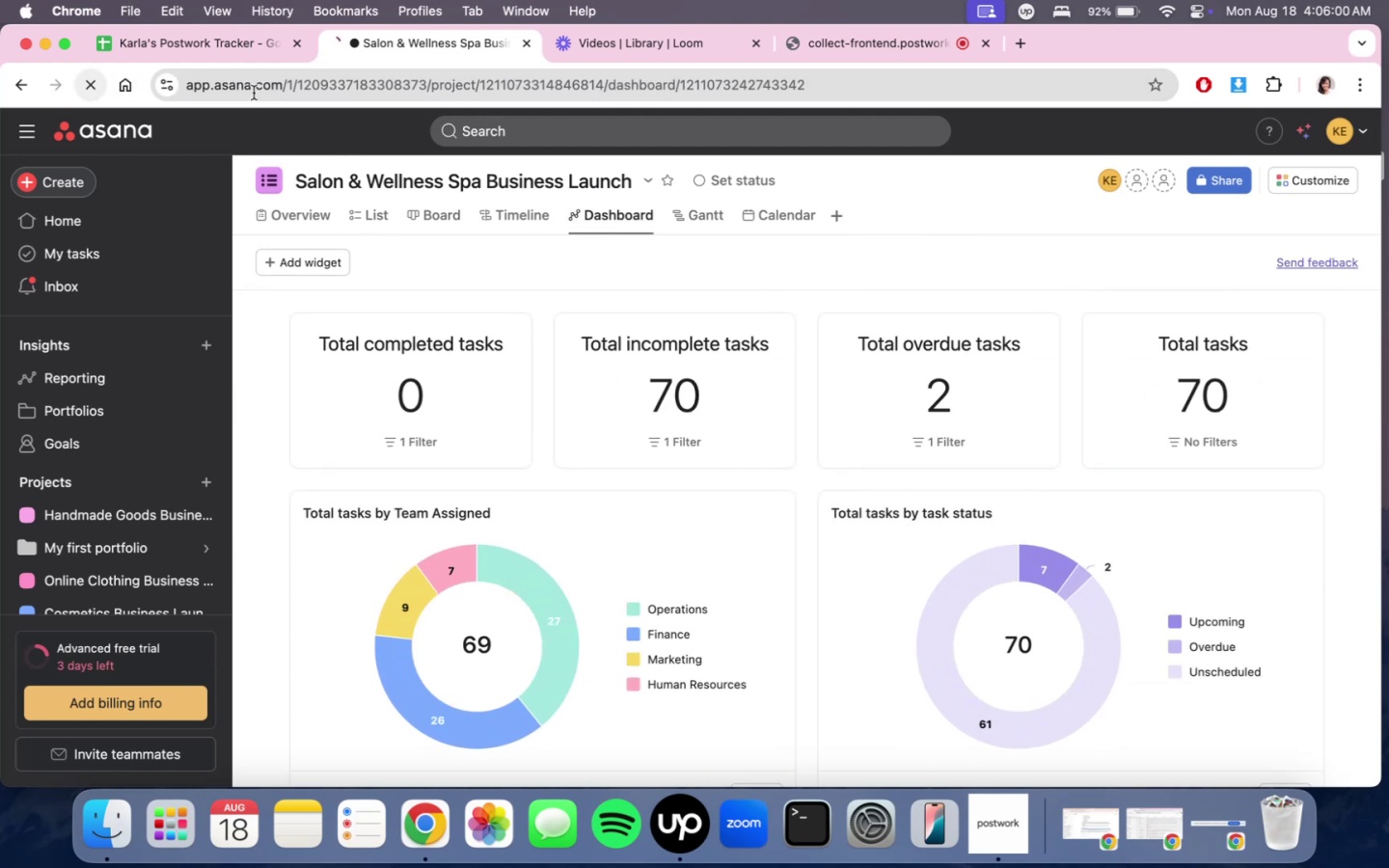 
mouse_move([924, 369])
 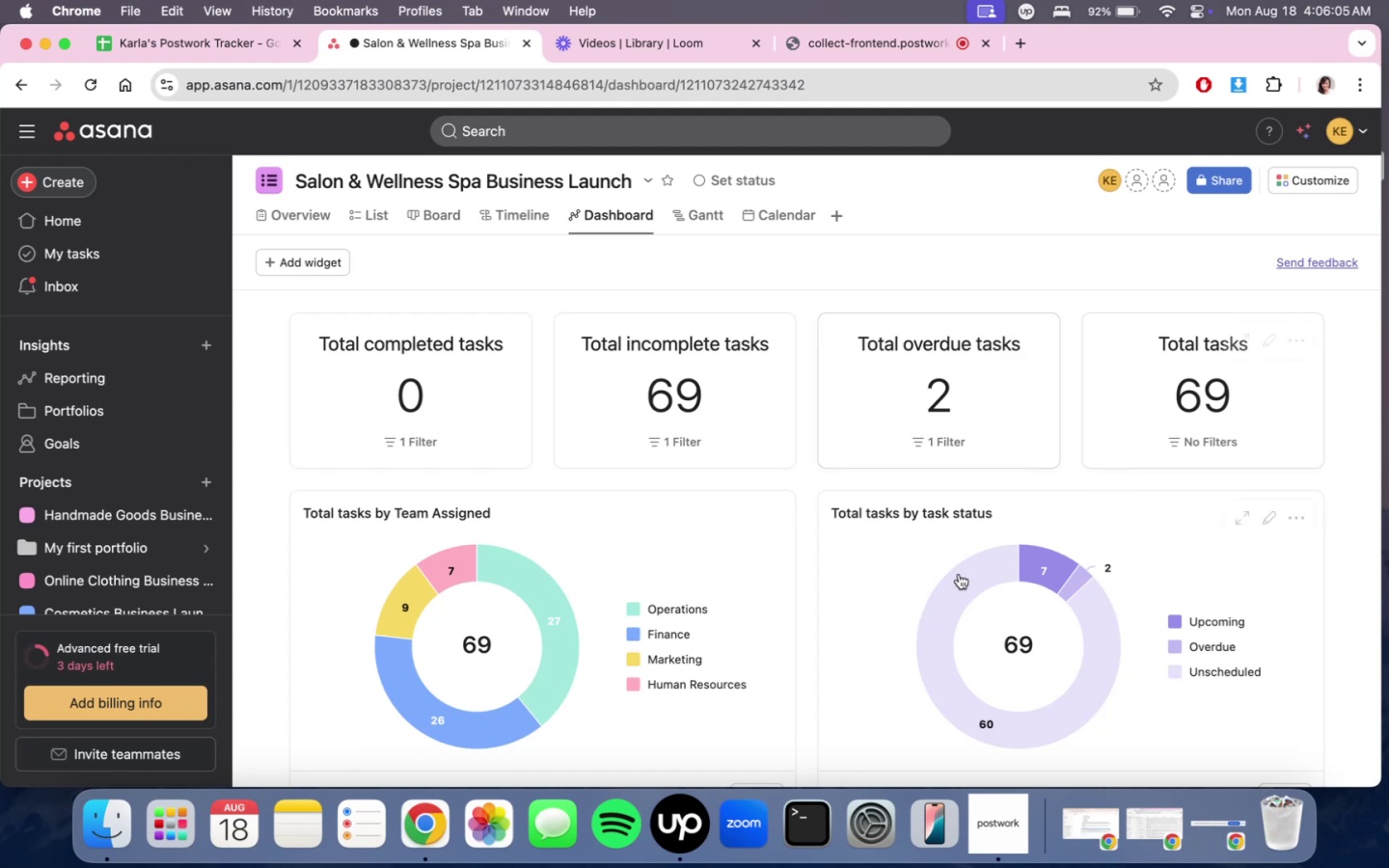 
scroll: coordinate [1015, 596], scroll_direction: down, amount: 7.0
 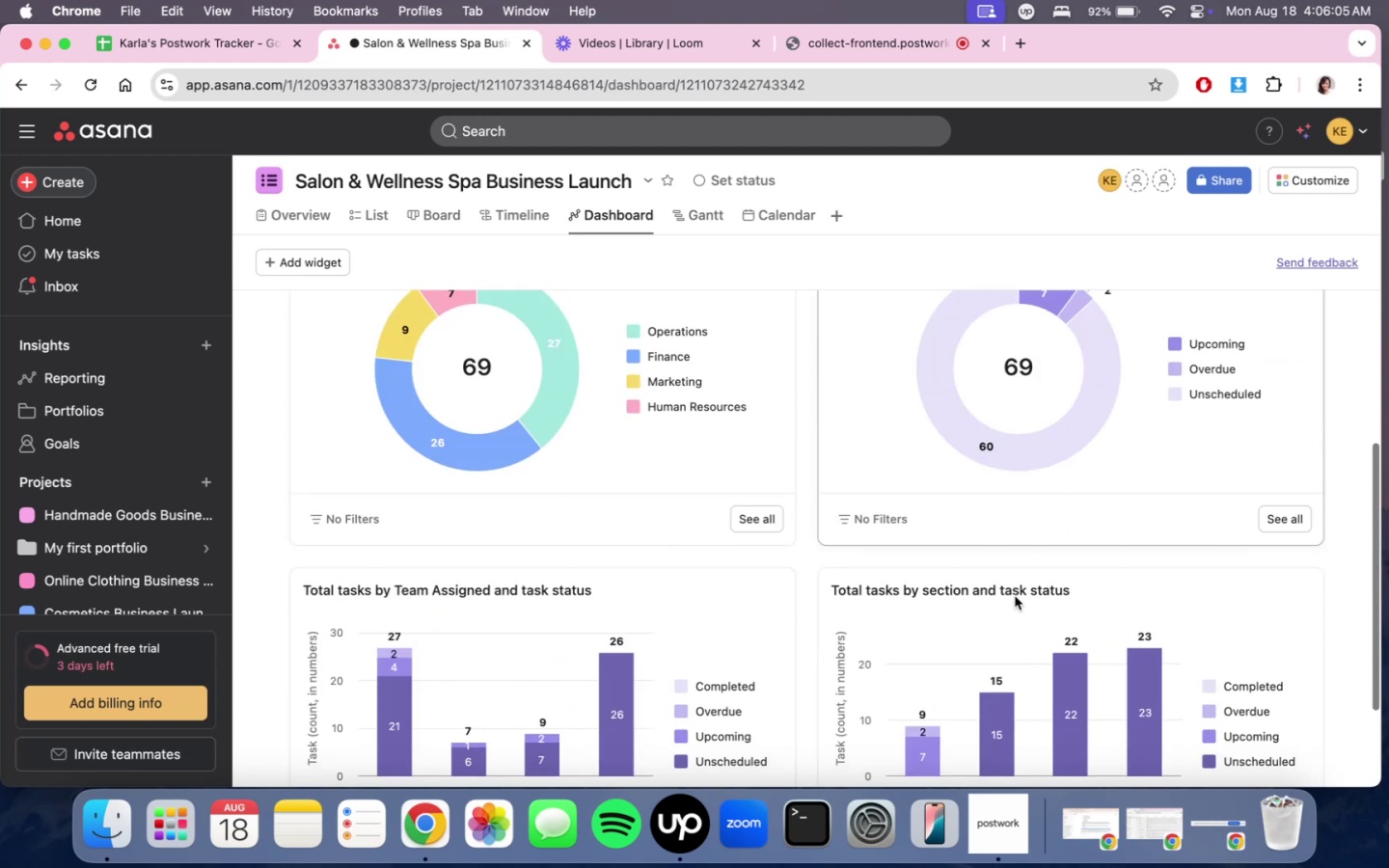 
scroll: coordinate [1015, 596], scroll_direction: up, amount: 4.0
 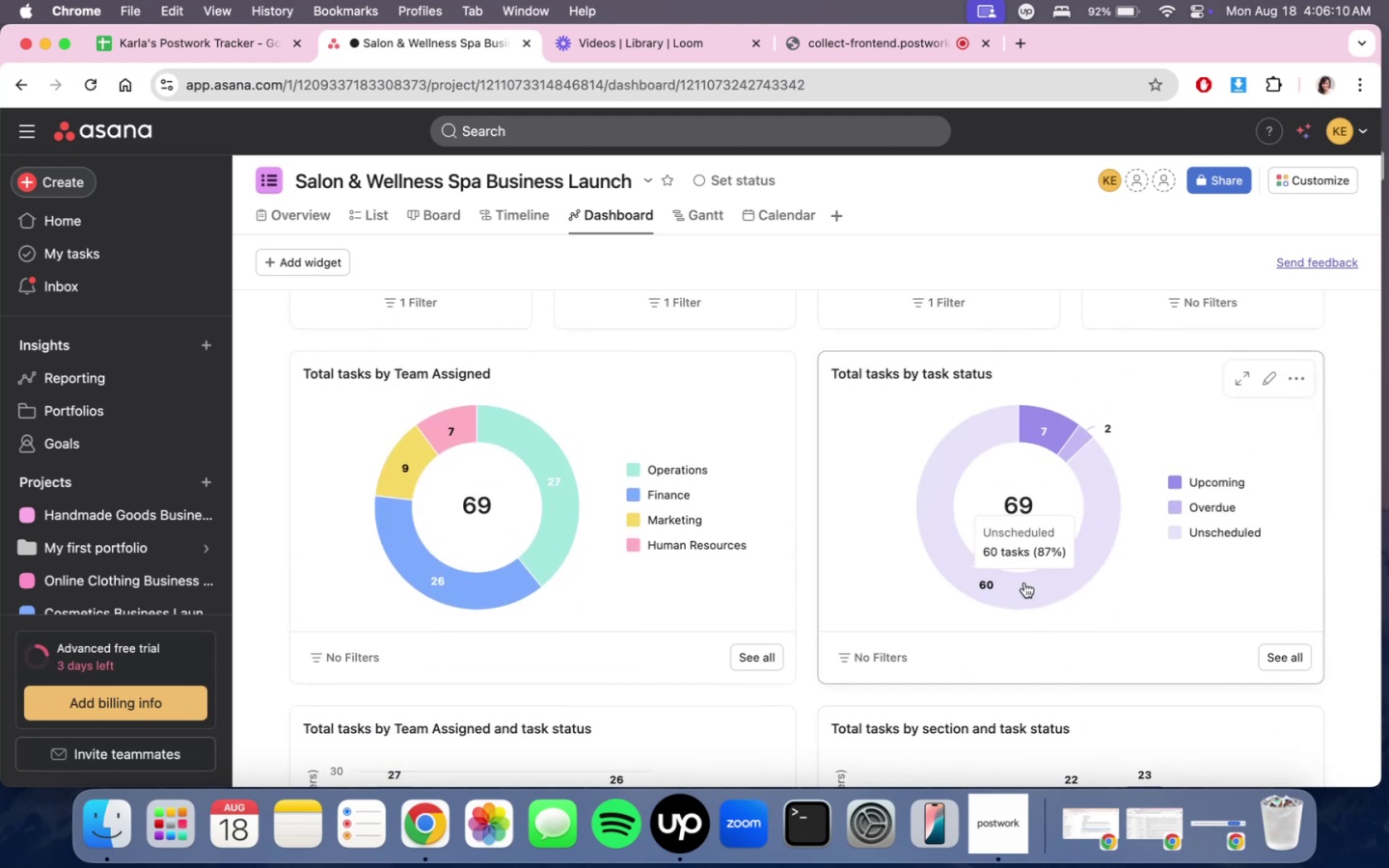 
wait(6.14)
 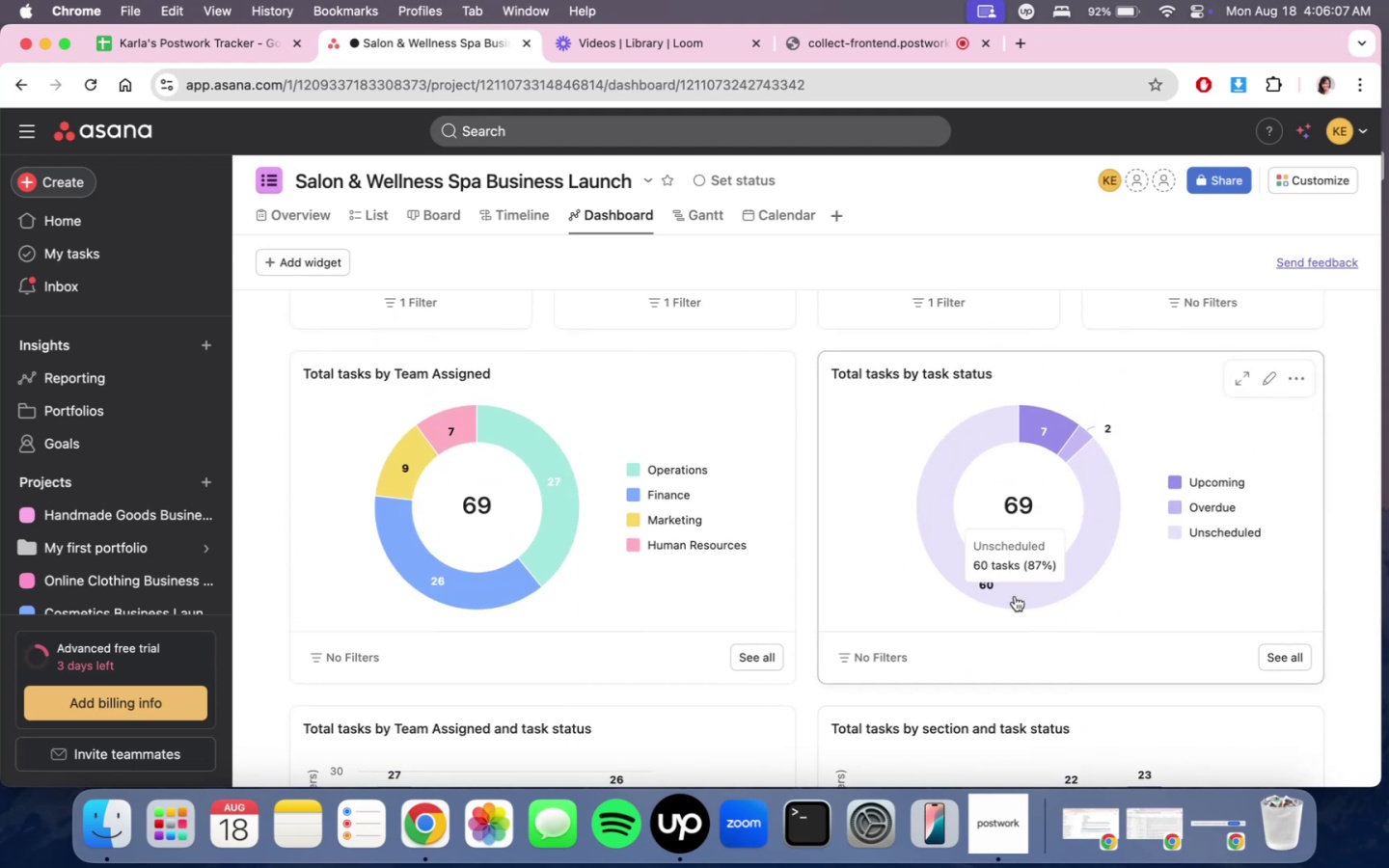 
scroll: coordinate [861, 444], scroll_direction: down, amount: 18.0
 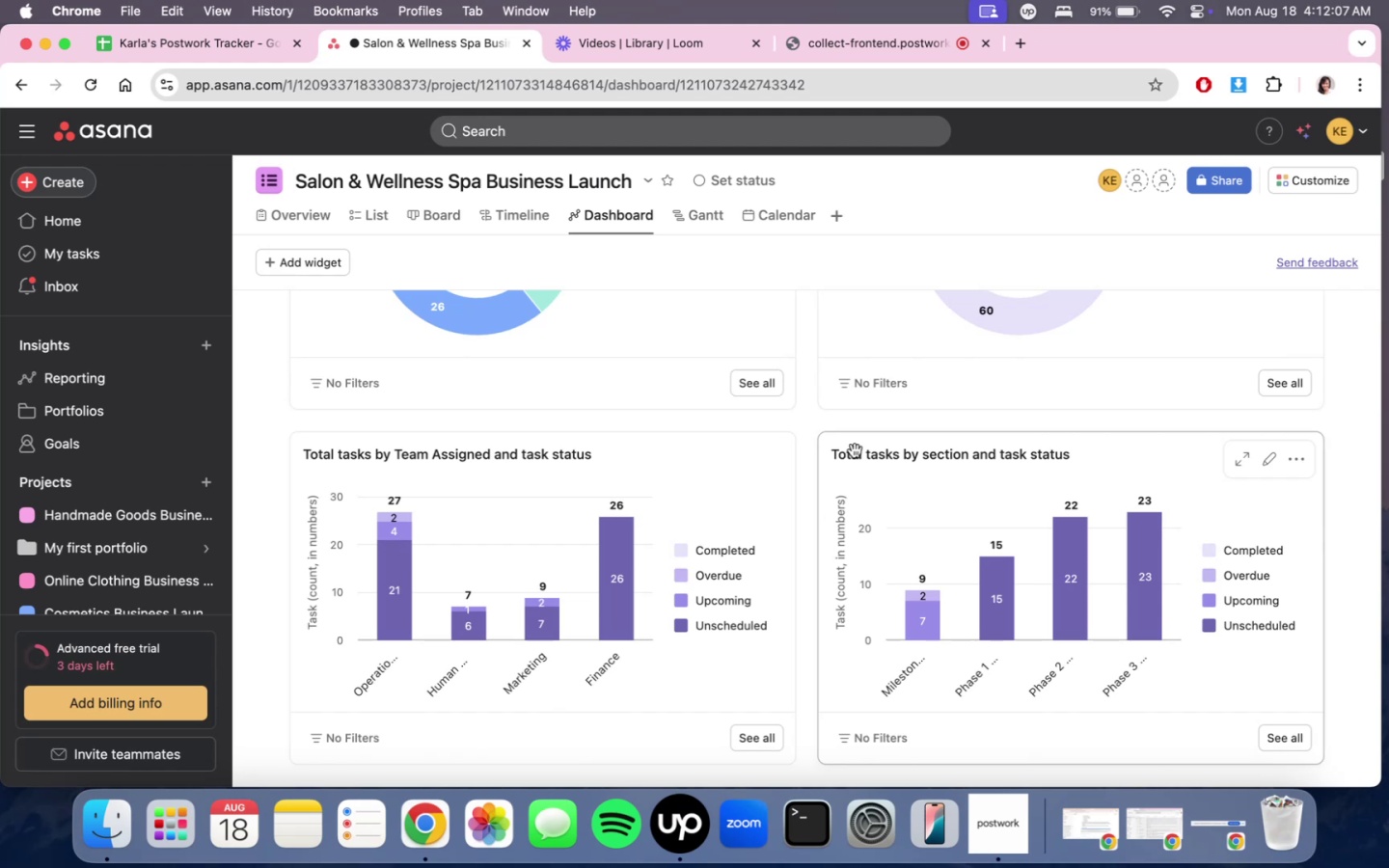 
wait(358.22)
 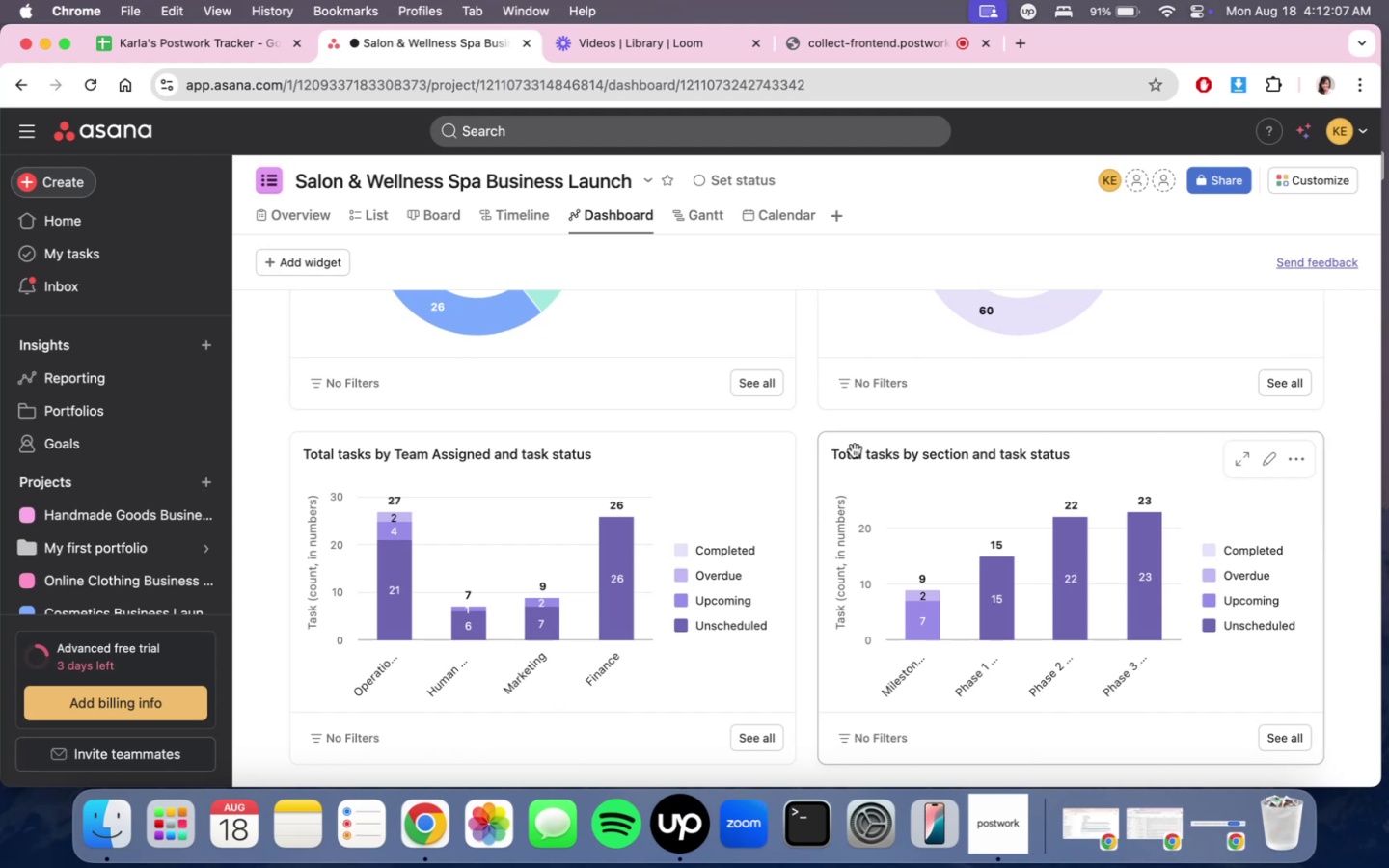 
scroll: coordinate [608, 292], scroll_direction: down, amount: 18.0
 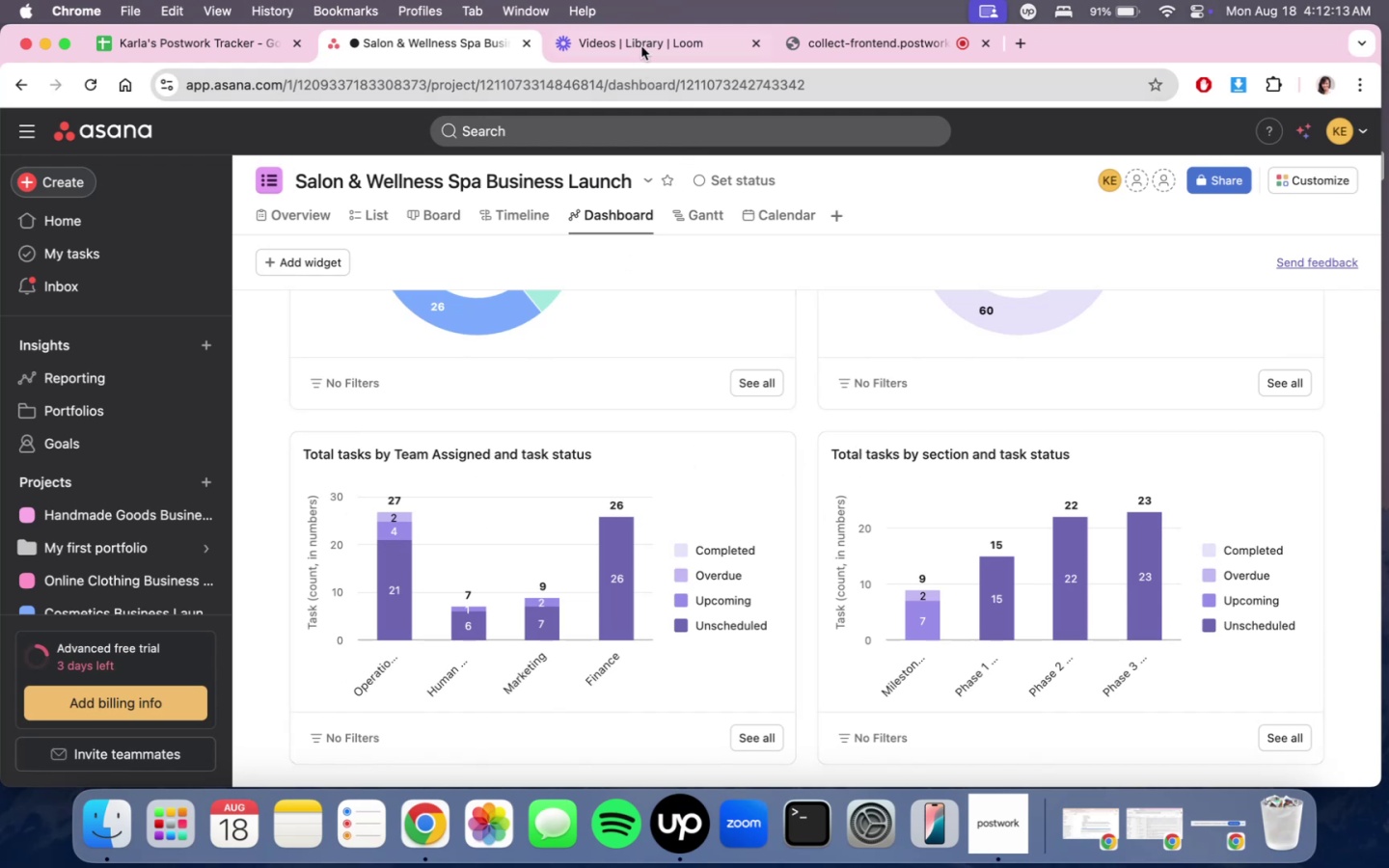 
double_click([878, 42])
 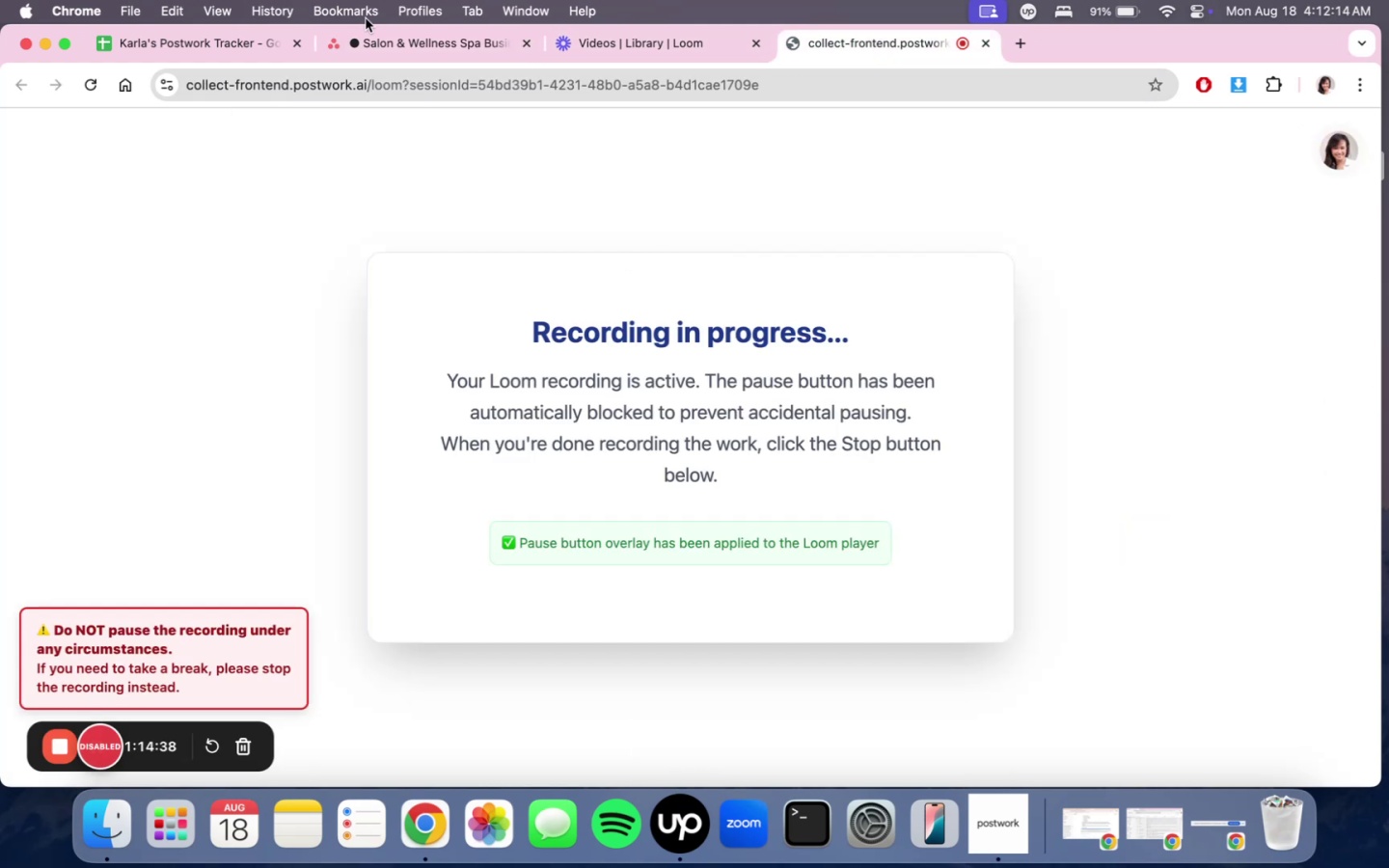 
left_click_drag(start_coordinate=[351, 23], to_coordinate=[381, 41])
 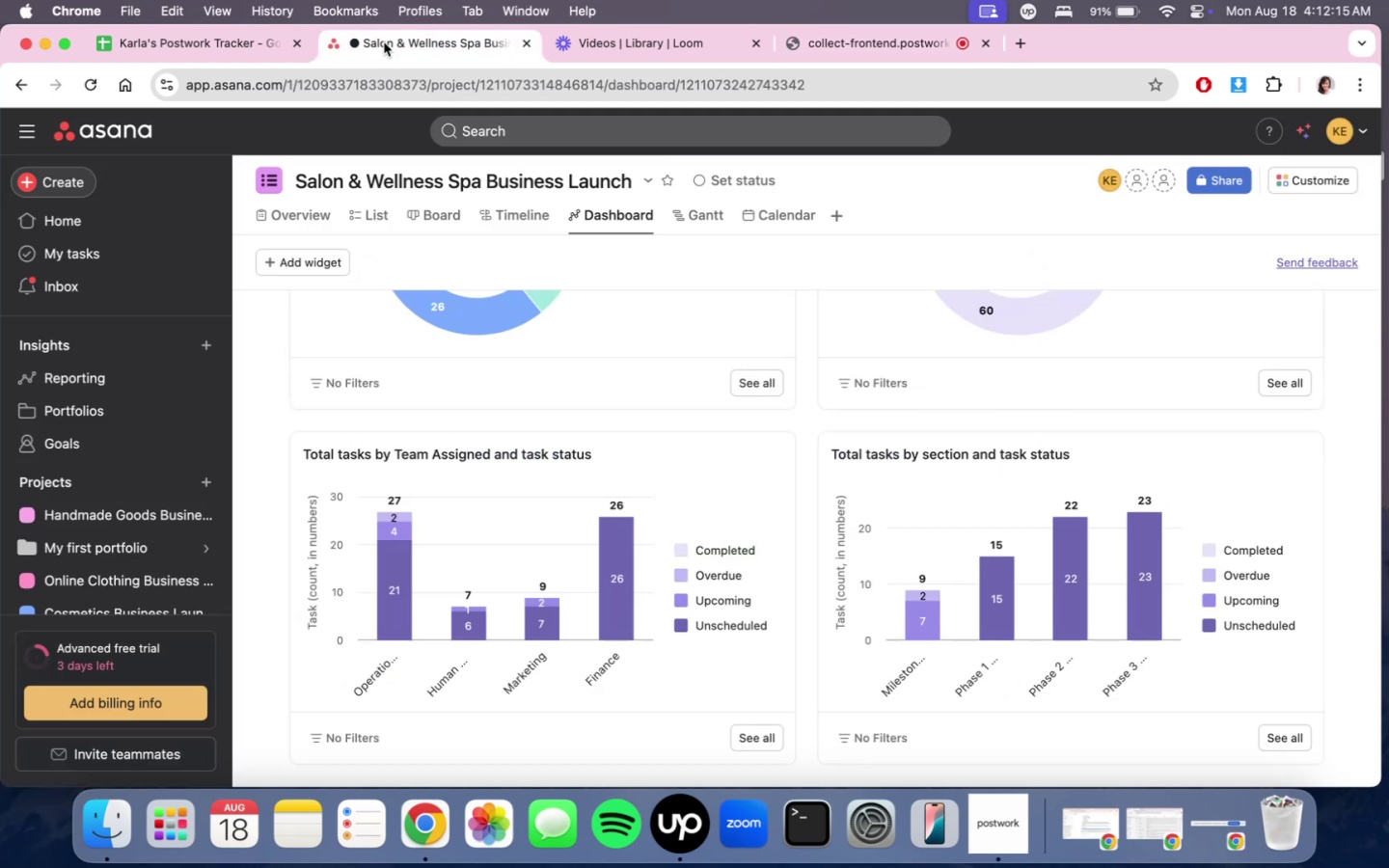 
scroll: coordinate [799, 582], scroll_direction: down, amount: 14.0
 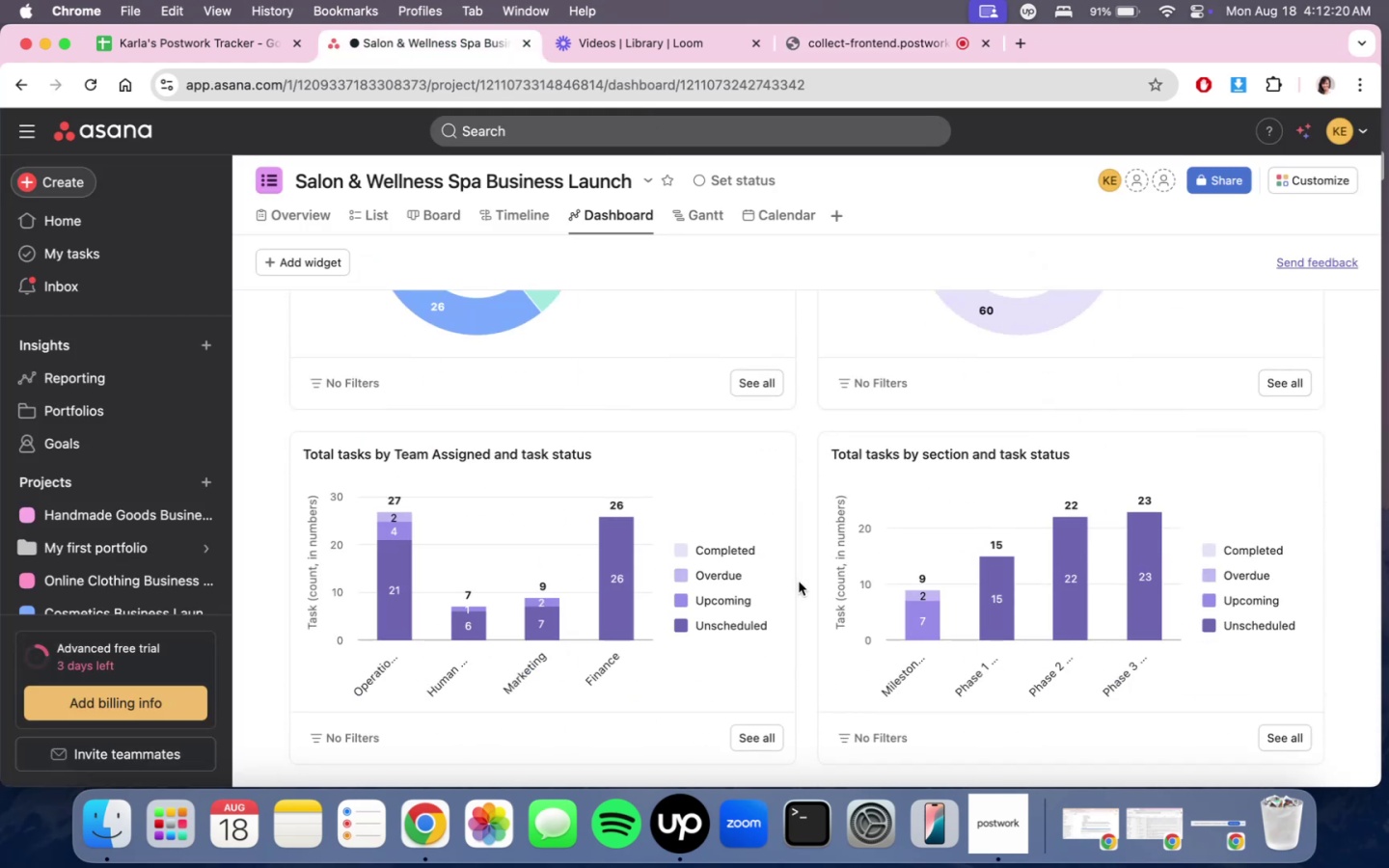 
wait(10.34)
 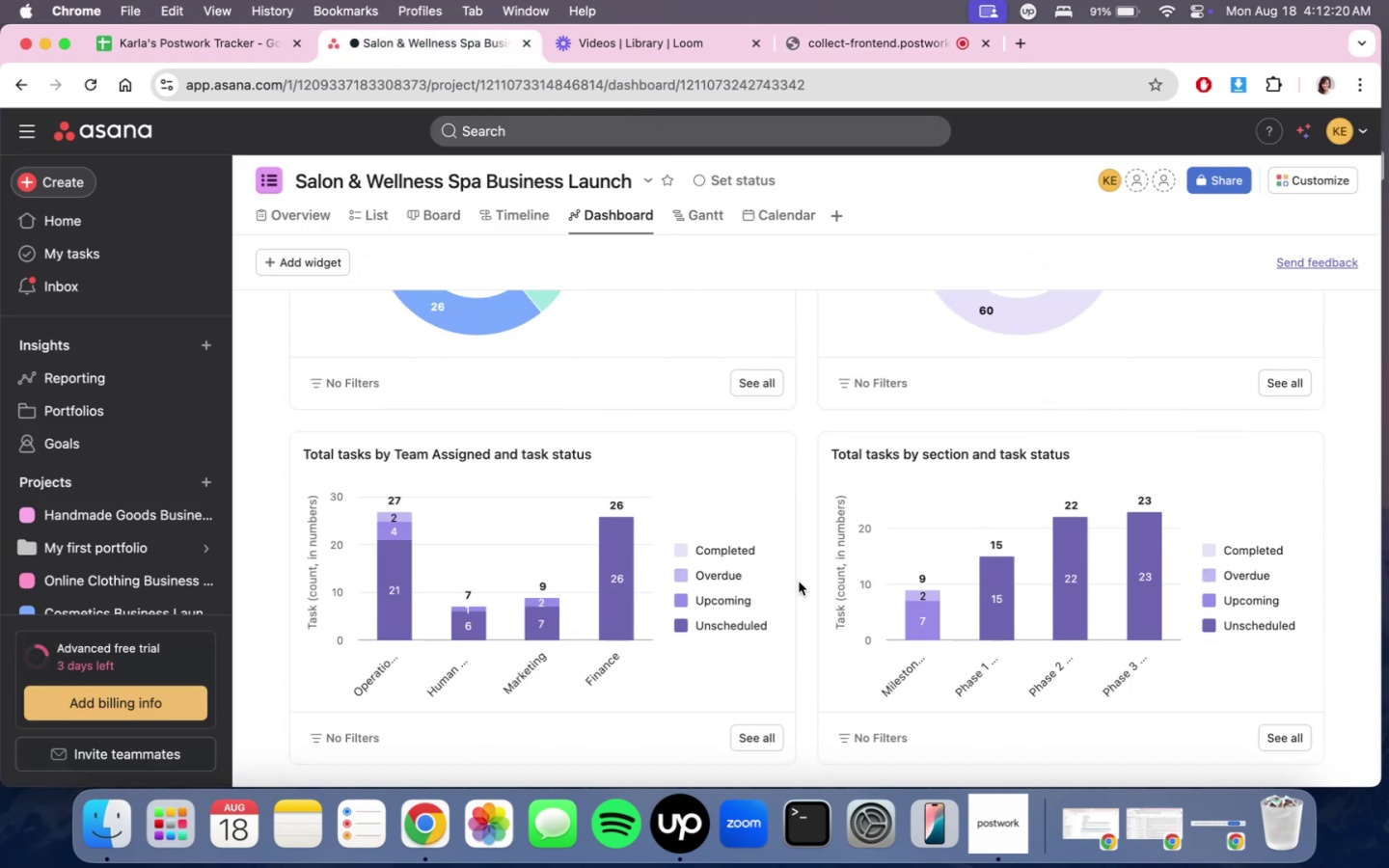 
scroll: coordinate [857, 508], scroll_direction: up, amount: 4.0
 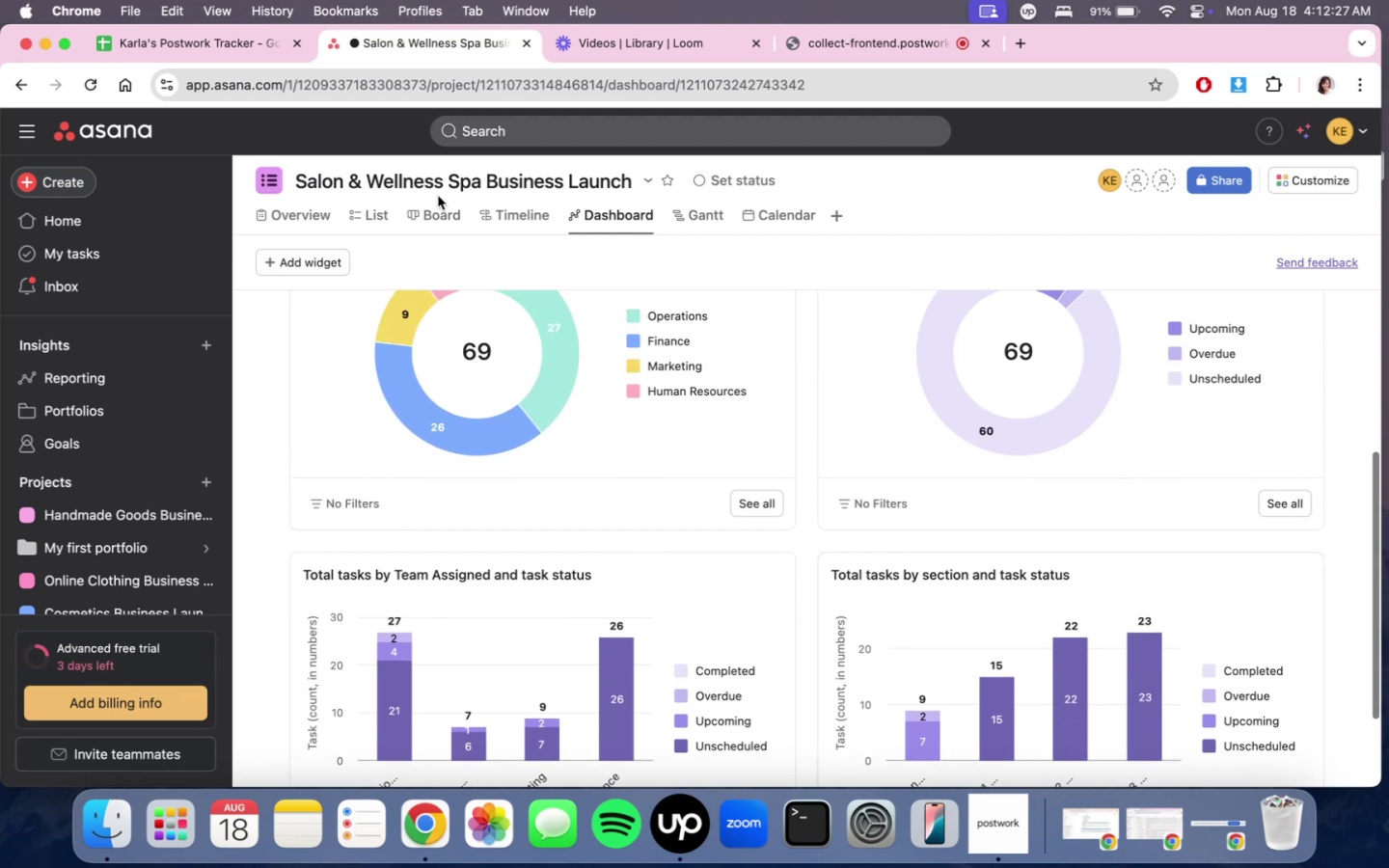 
left_click([375, 211])
 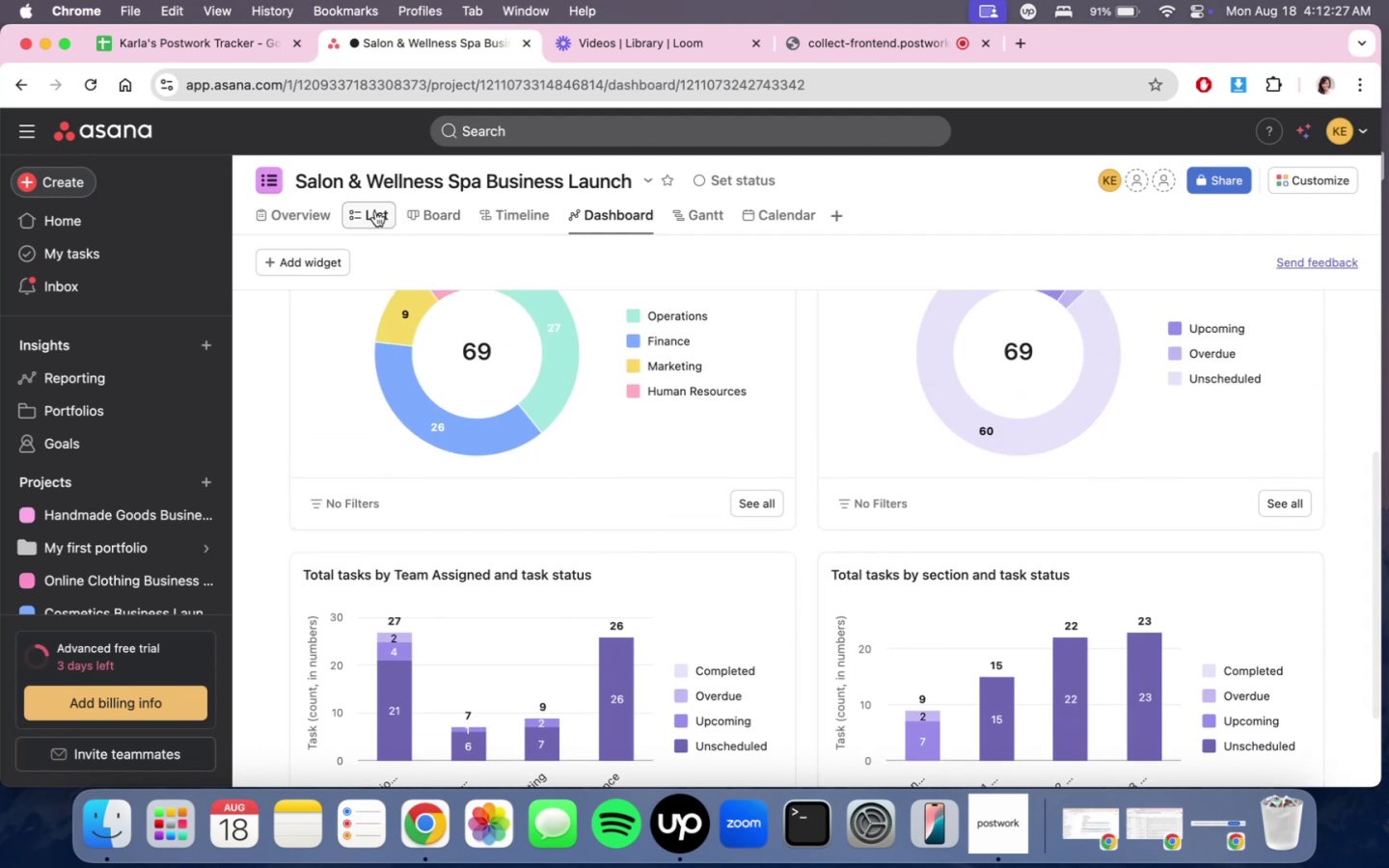 
scroll: coordinate [658, 585], scroll_direction: down, amount: 69.0
 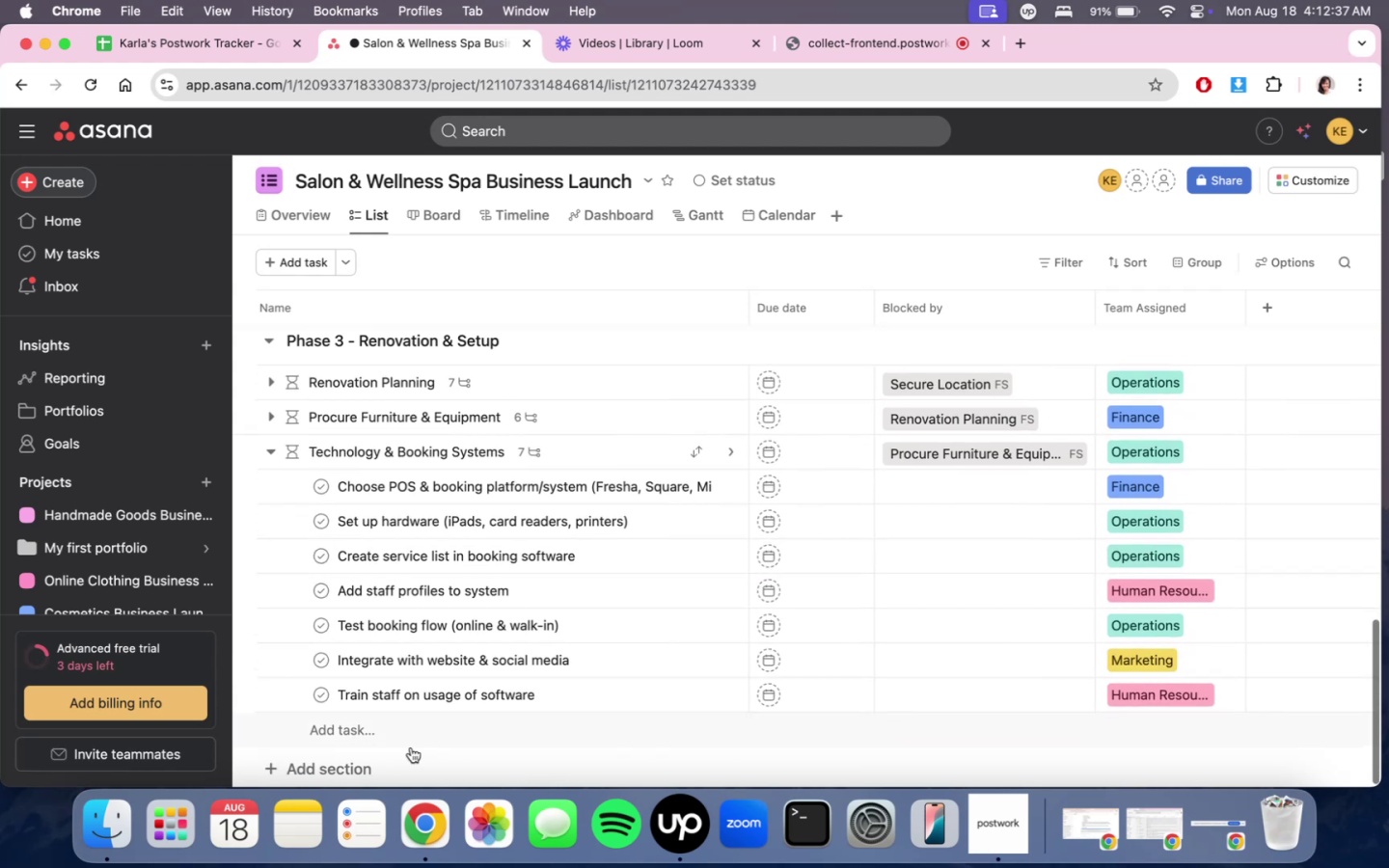 
left_click([368, 766])
 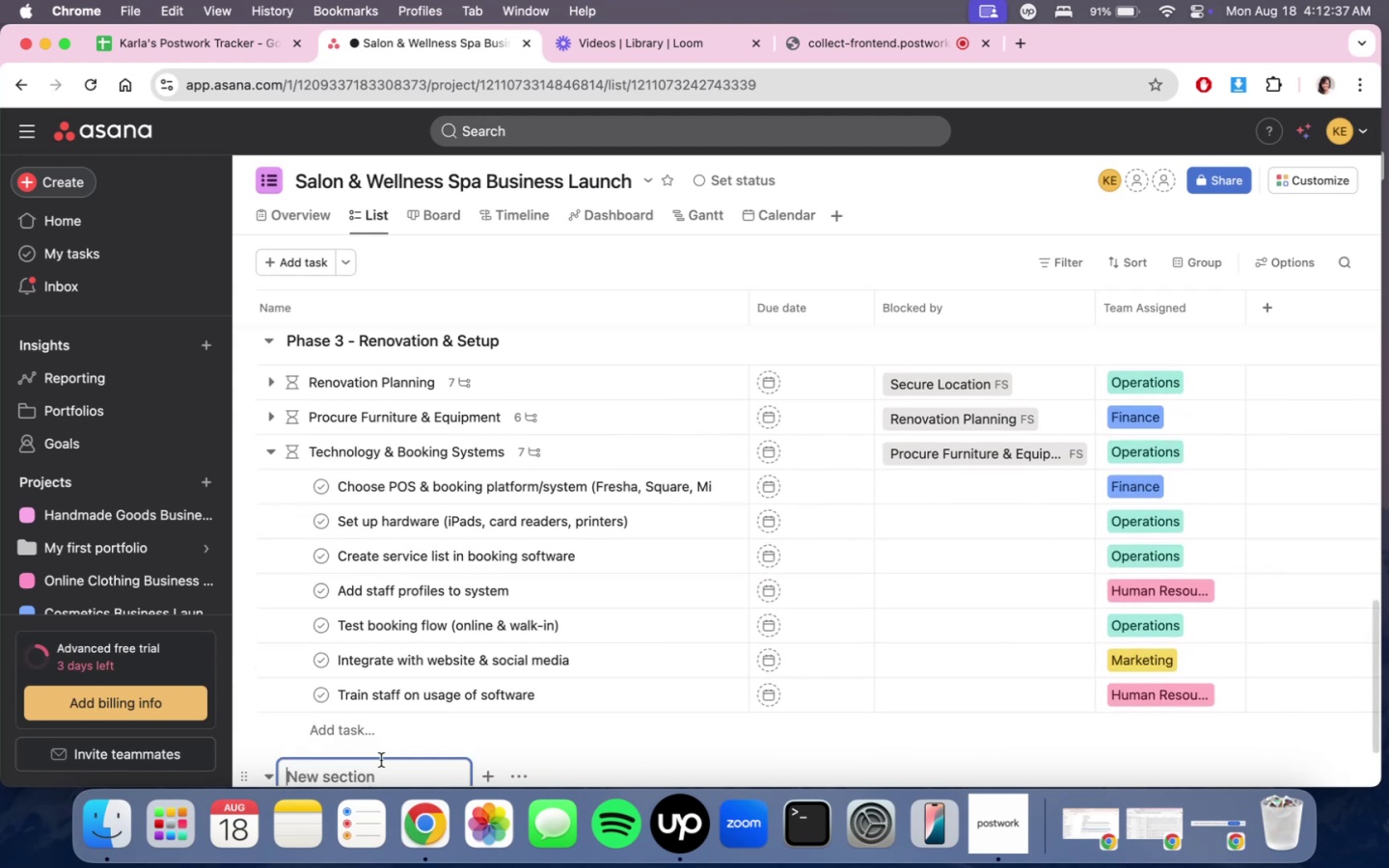 
scroll: coordinate [662, 511], scroll_direction: down, amount: 7.0
 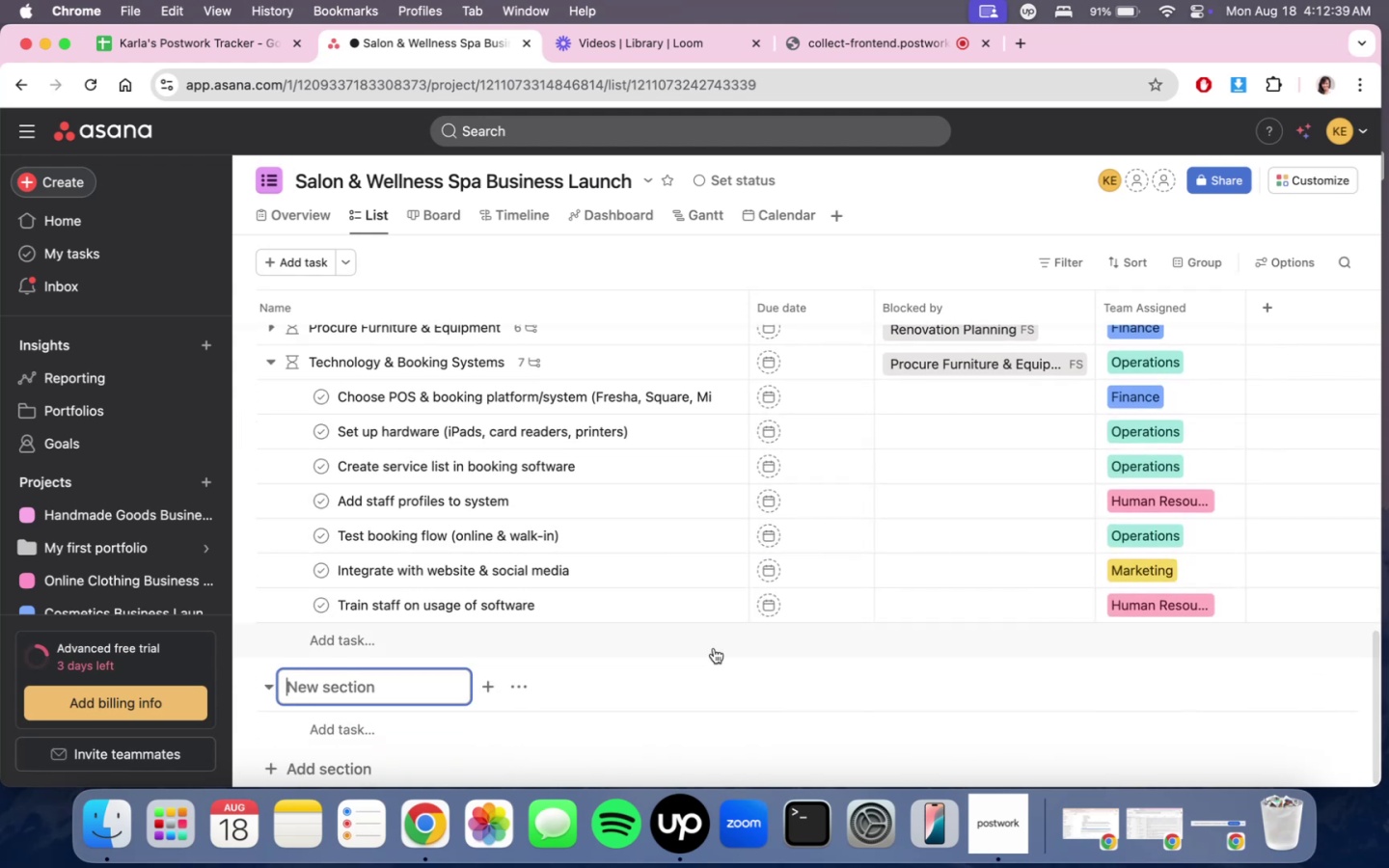 
left_click([702, 659])
 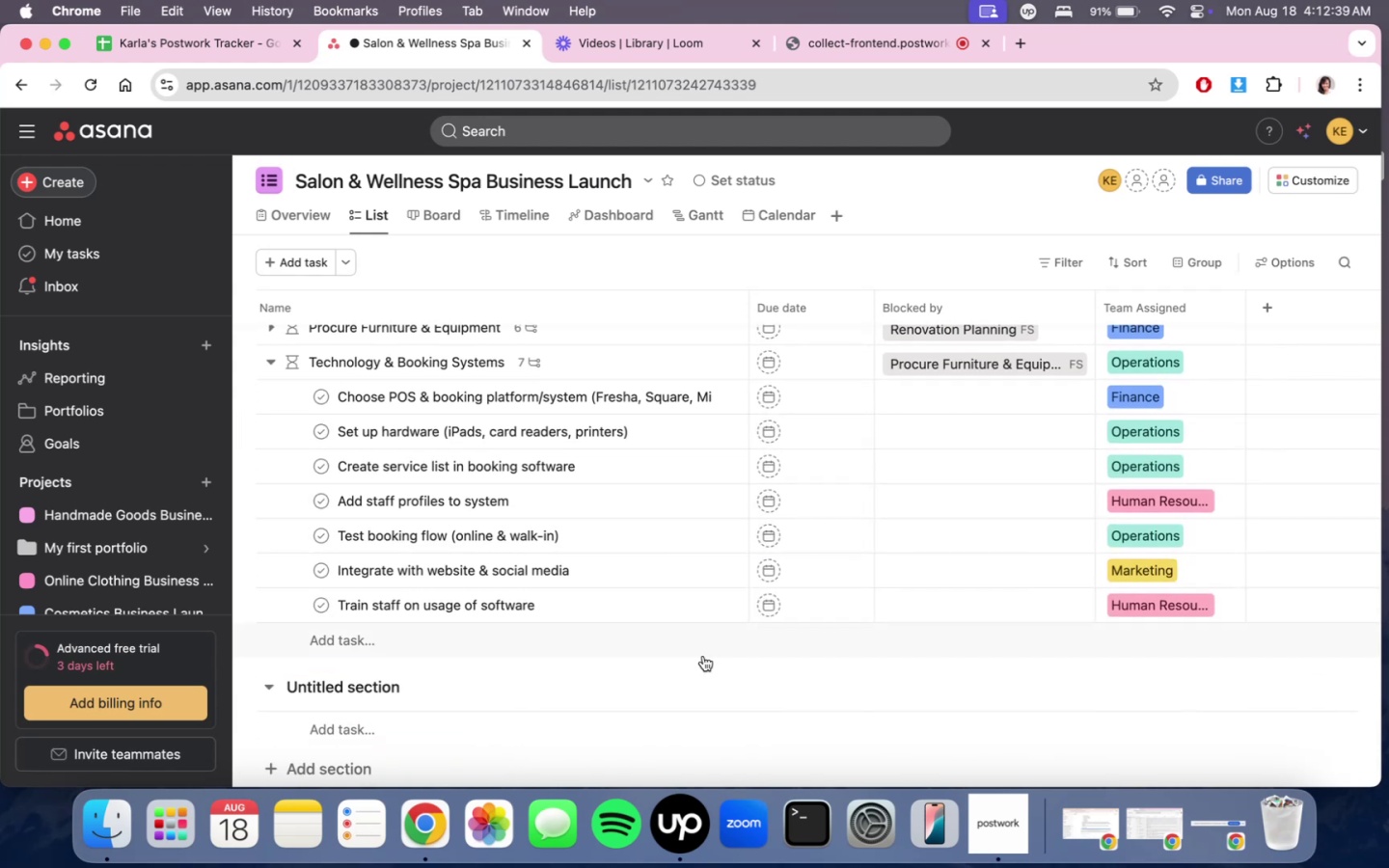 
scroll: coordinate [709, 667], scroll_direction: up, amount: 12.0
 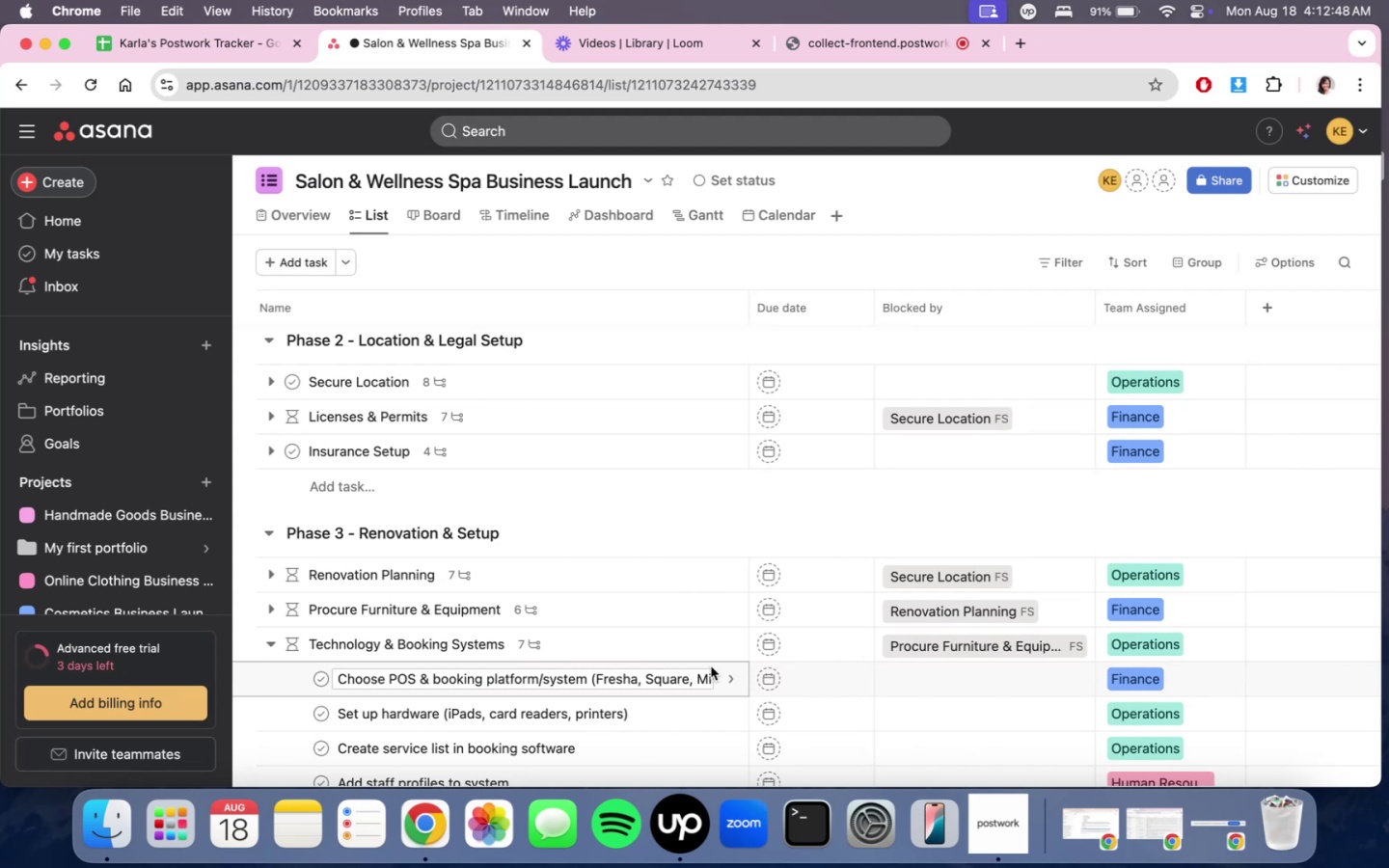 
wait(12.0)
 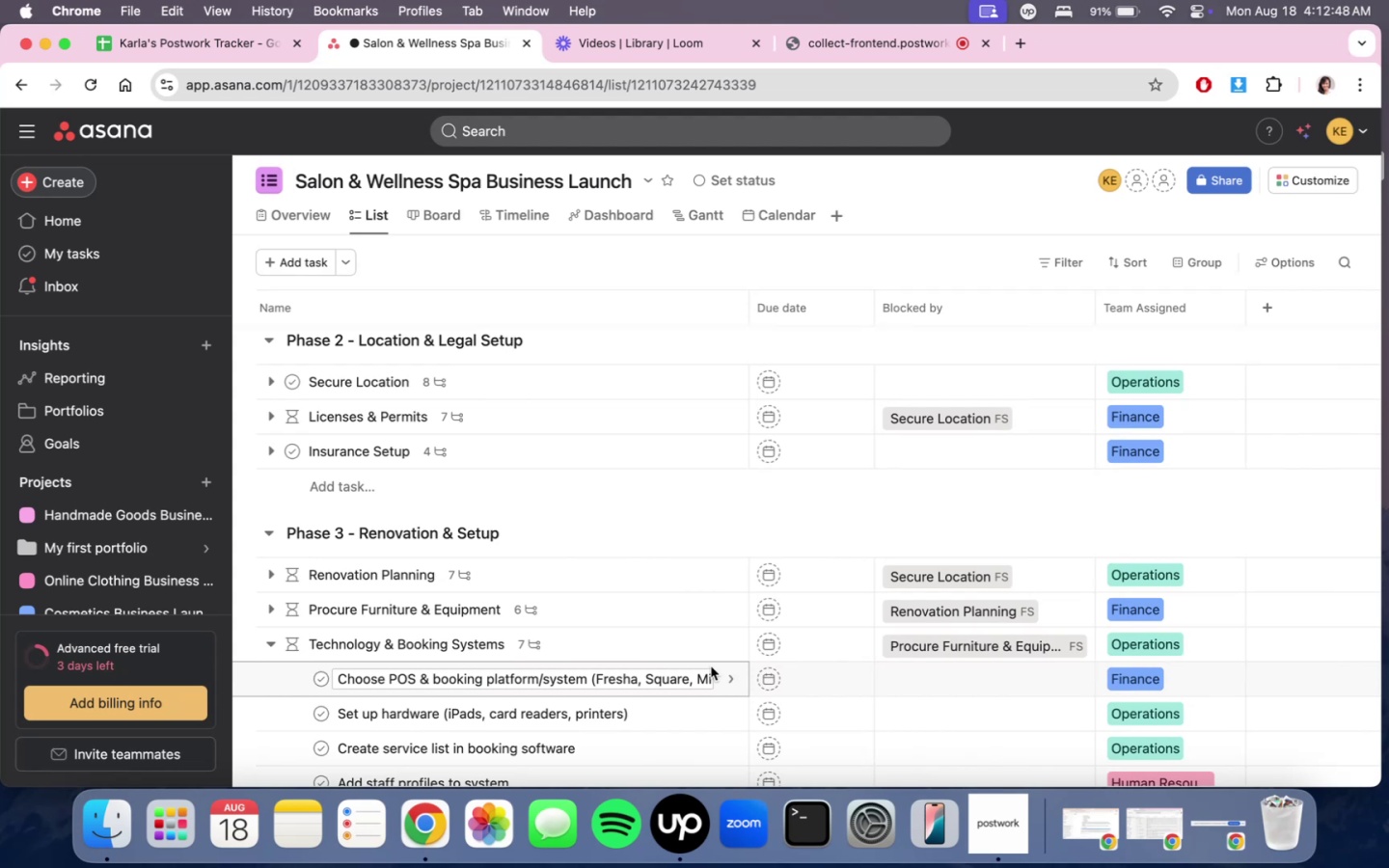 
left_click([663, 815])
 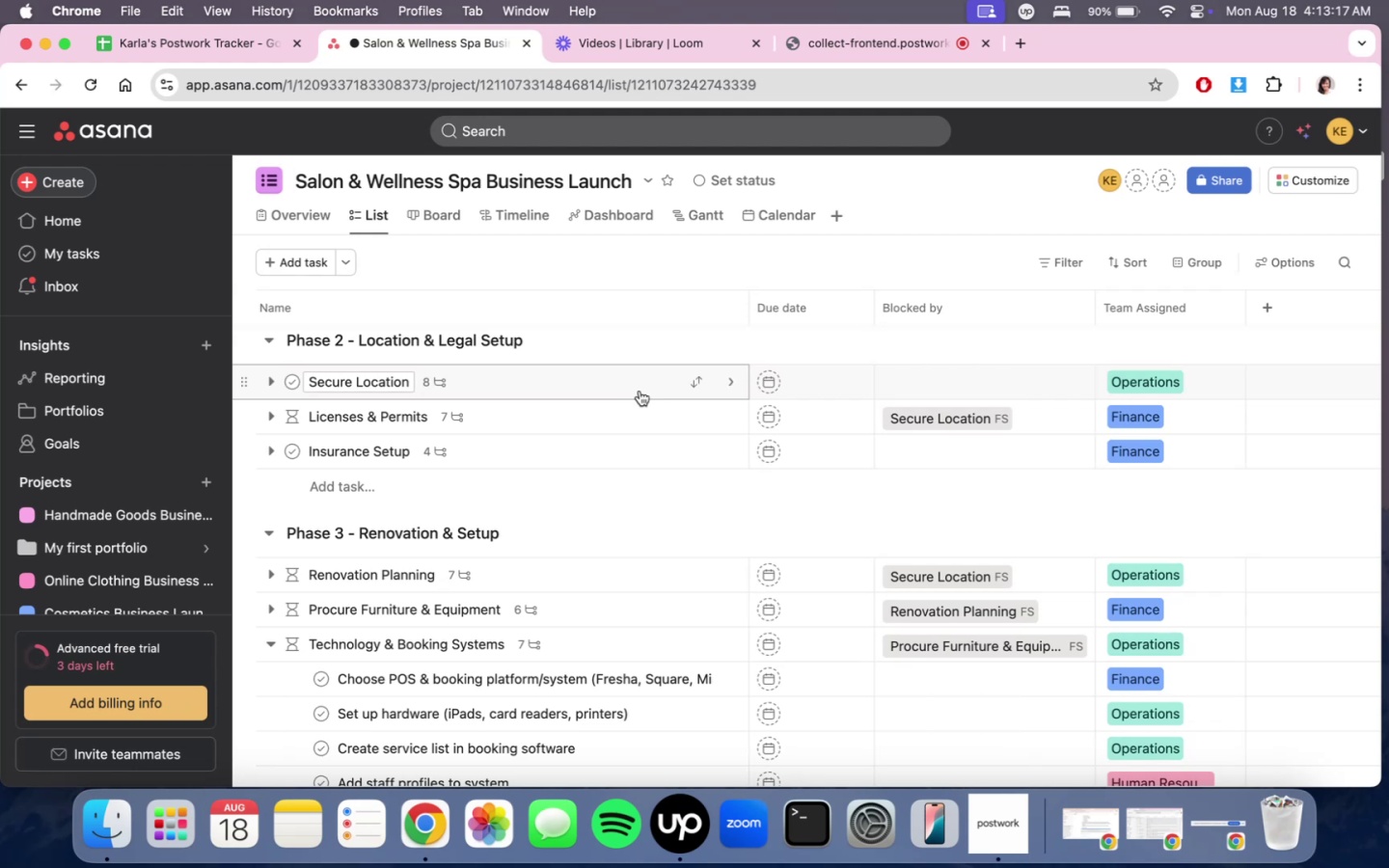 
wait(29.24)
 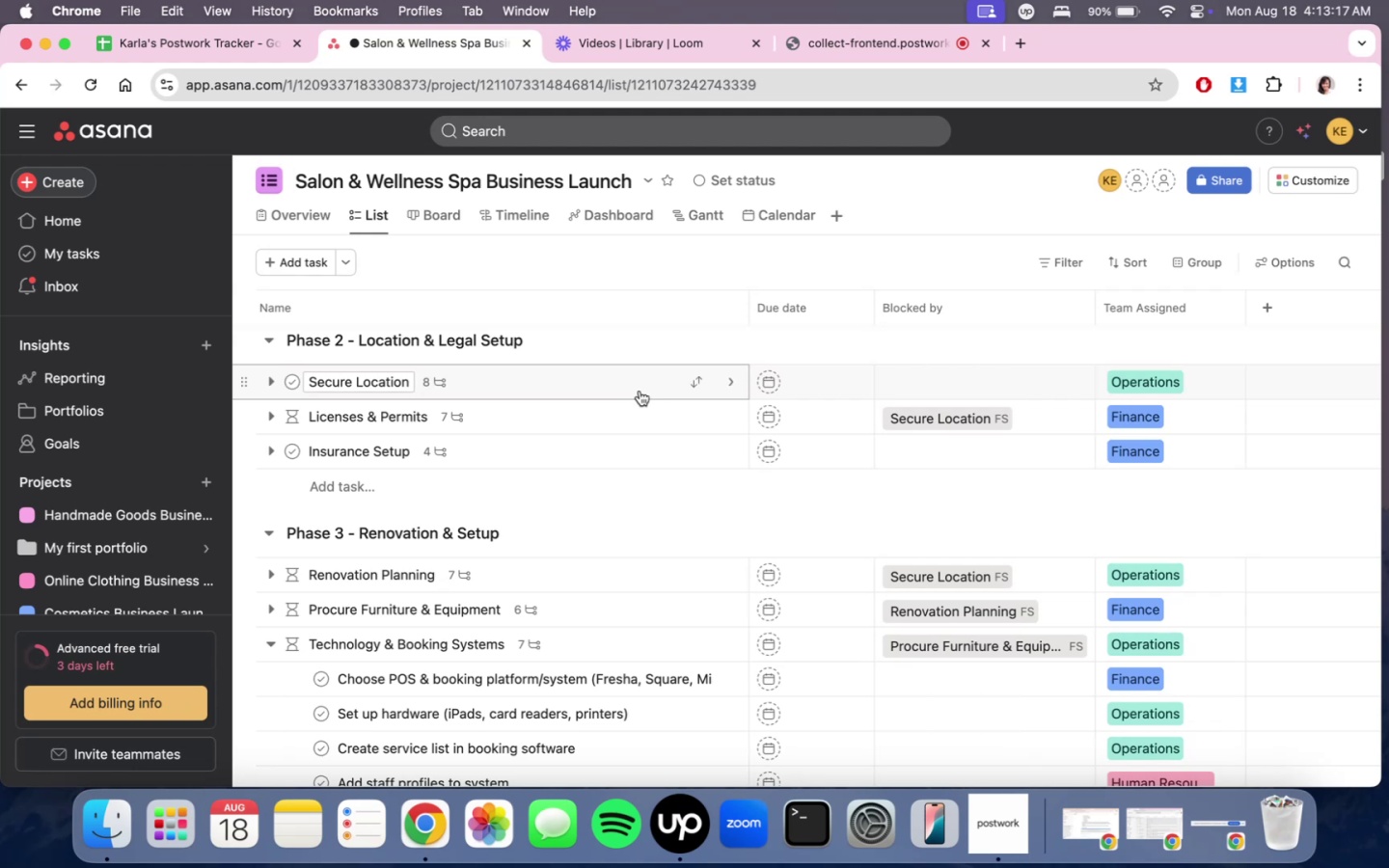 
mouse_move([857, 357])
 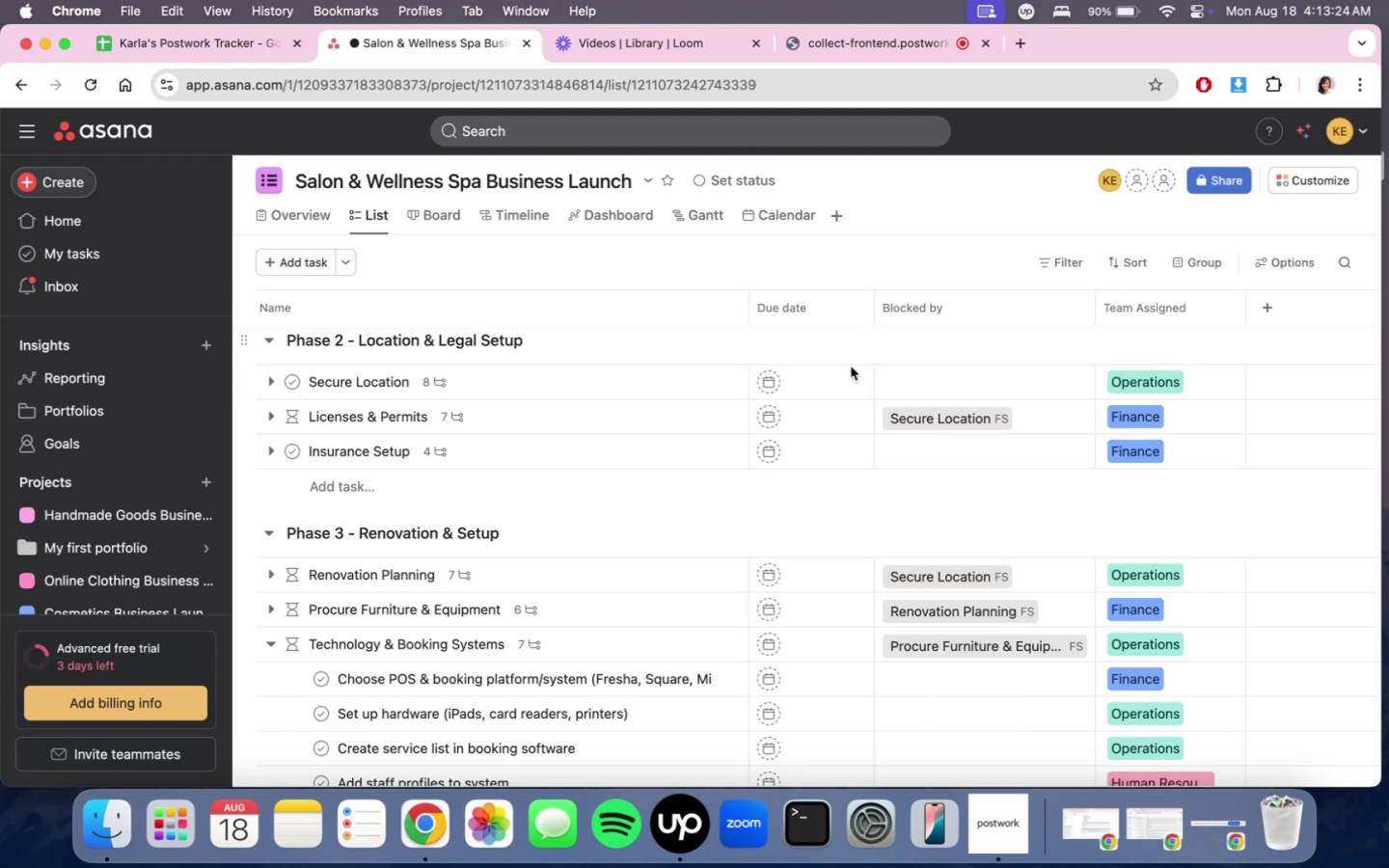 
scroll: coordinate [980, 536], scroll_direction: down, amount: 10.0
 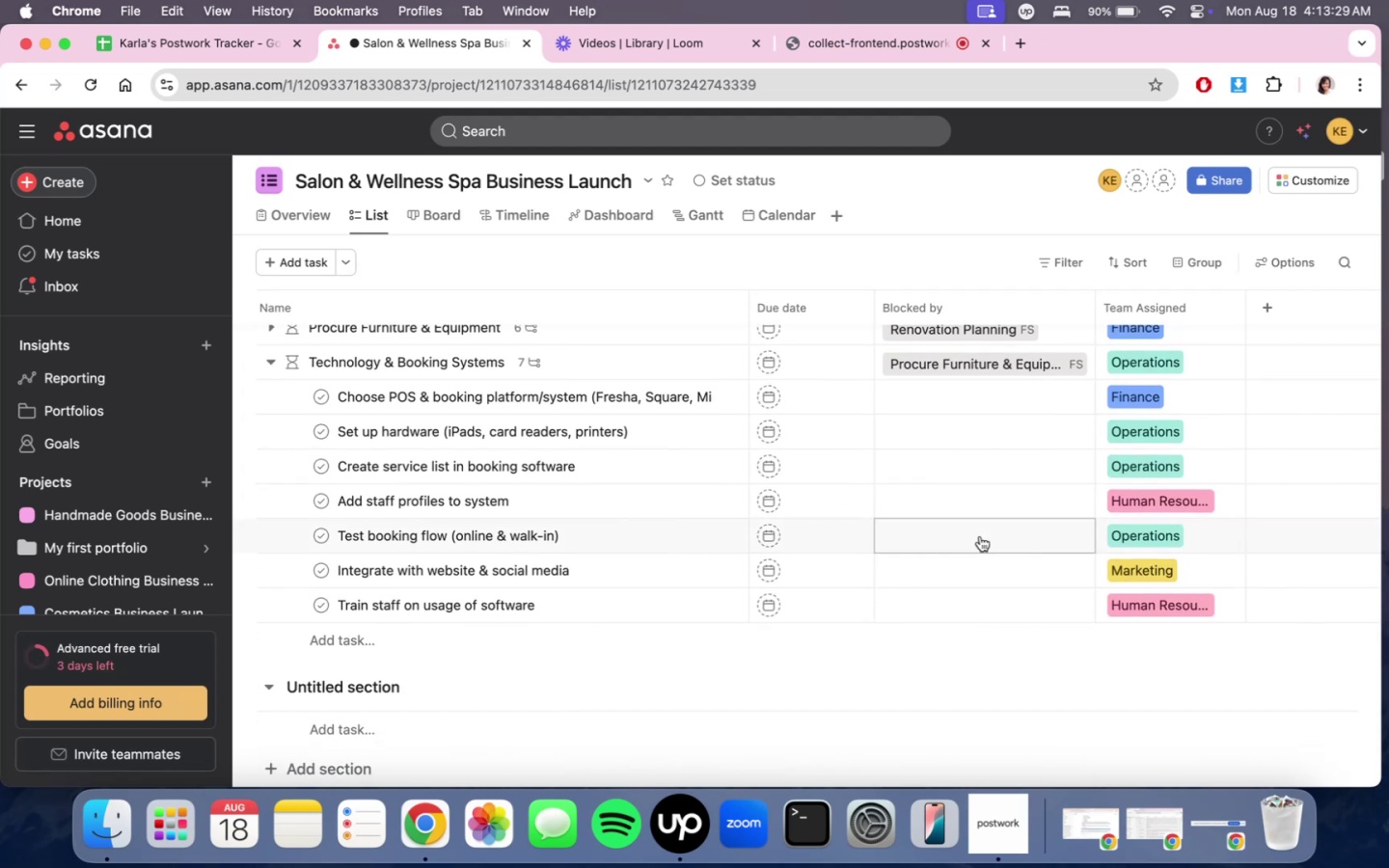 
wait(7.72)
 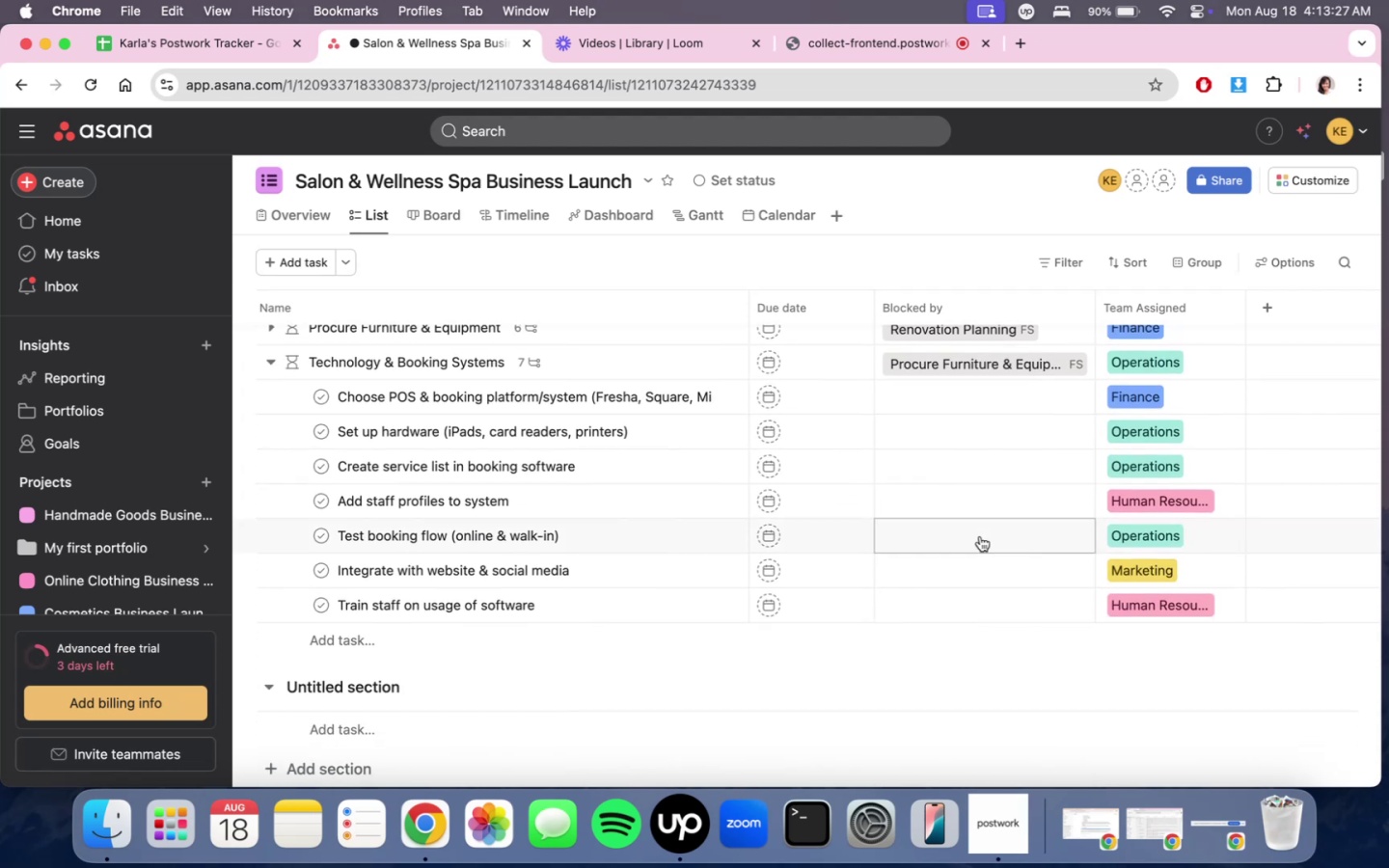 
scroll: coordinate [980, 536], scroll_direction: down, amount: 3.0
 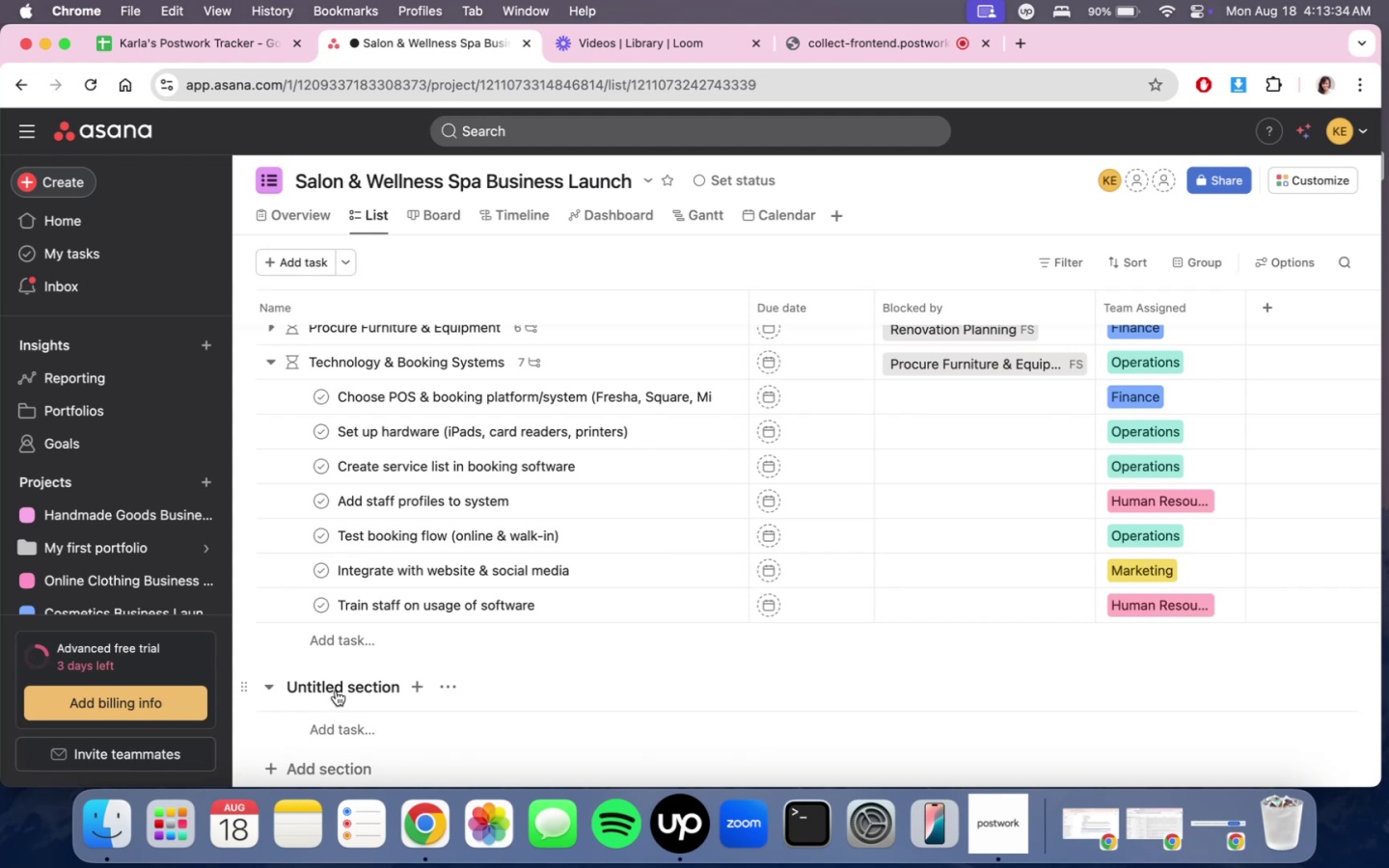 
double_click([336, 691])
 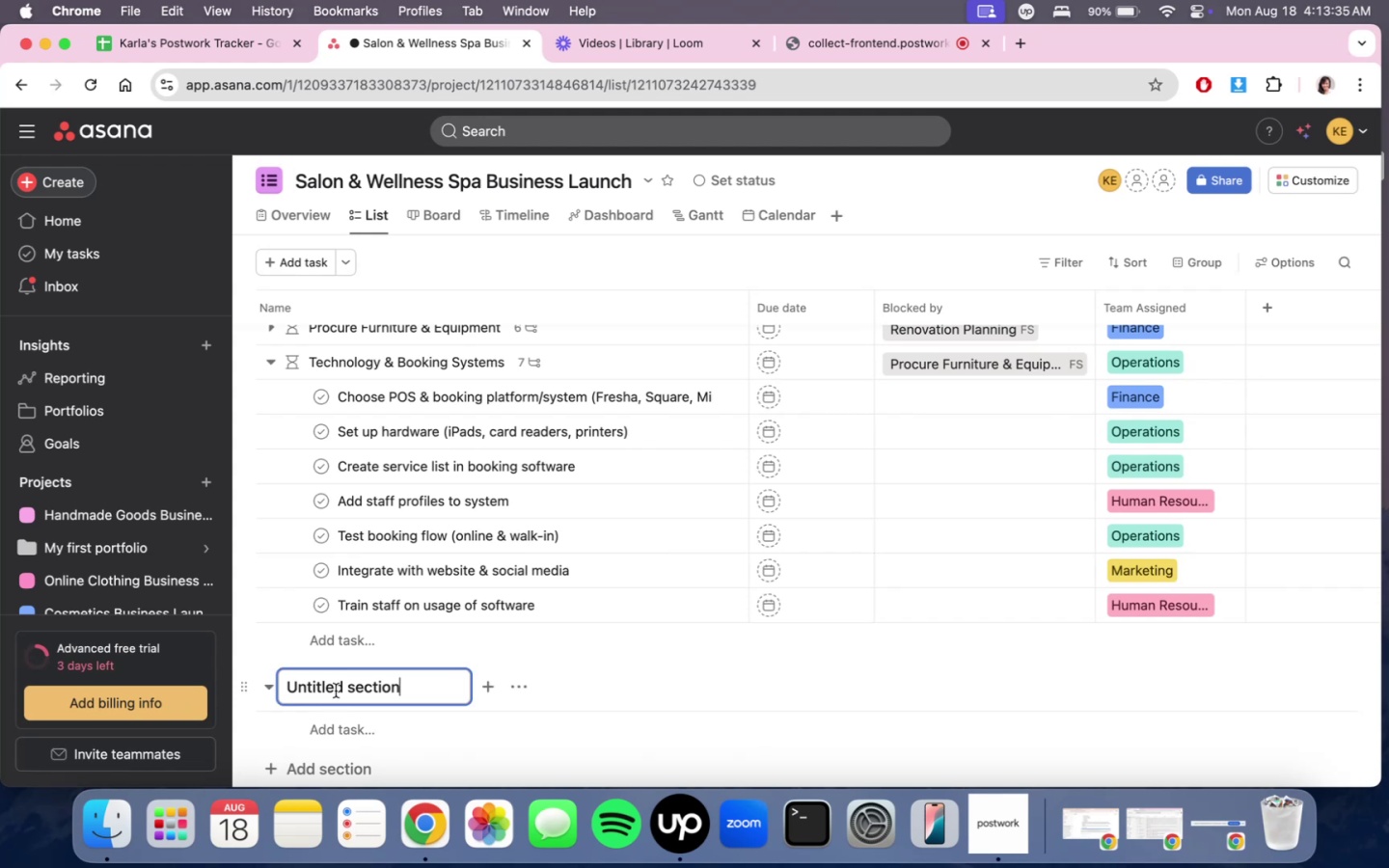 
triple_click([336, 691])
 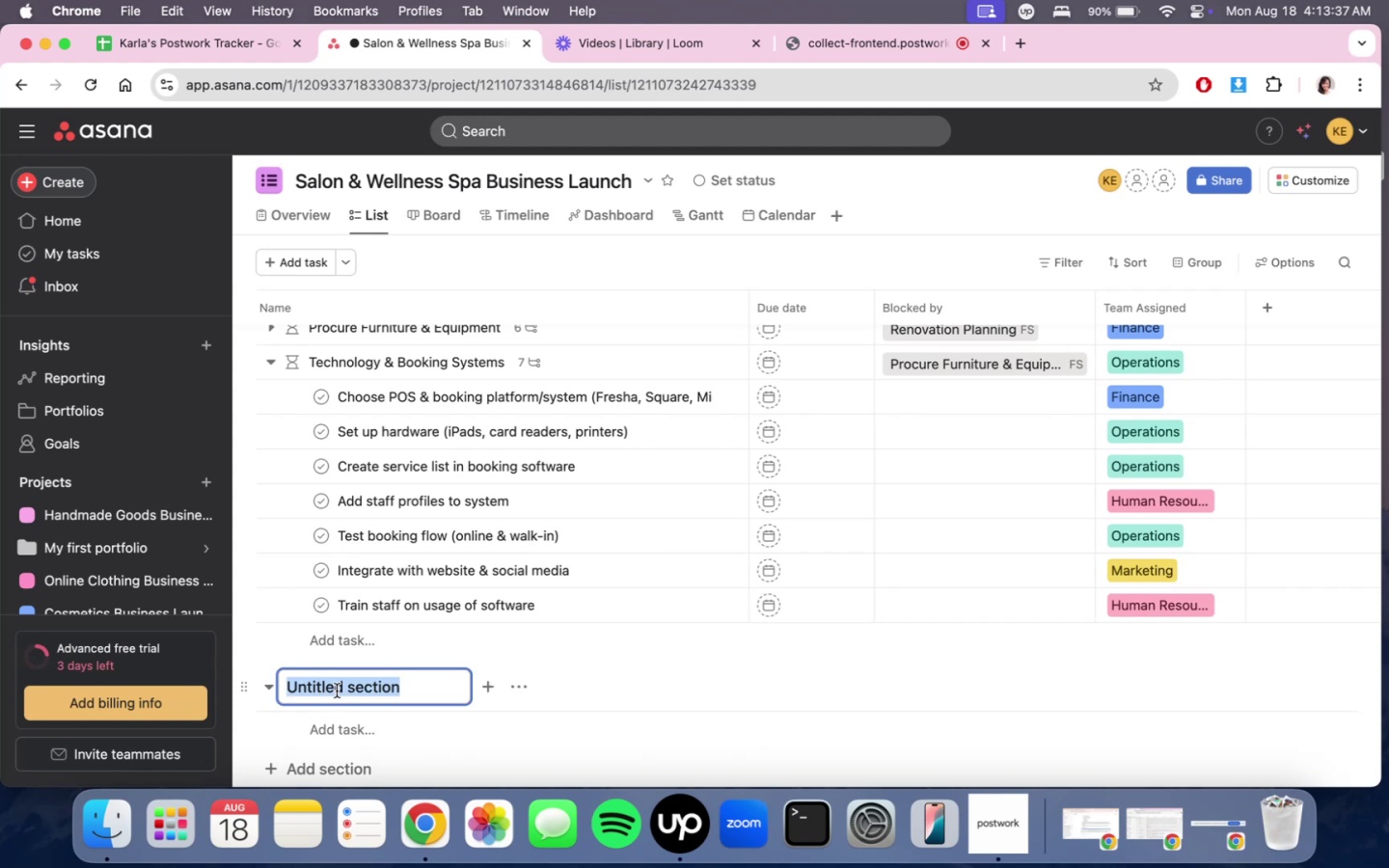 
type(S)
key(Backspace)
type(pahs)
key(Backspace)
key(Backspace)
key(Backspace)
key(Backspace)
type(Phase 4 - Services & Suppliers)
 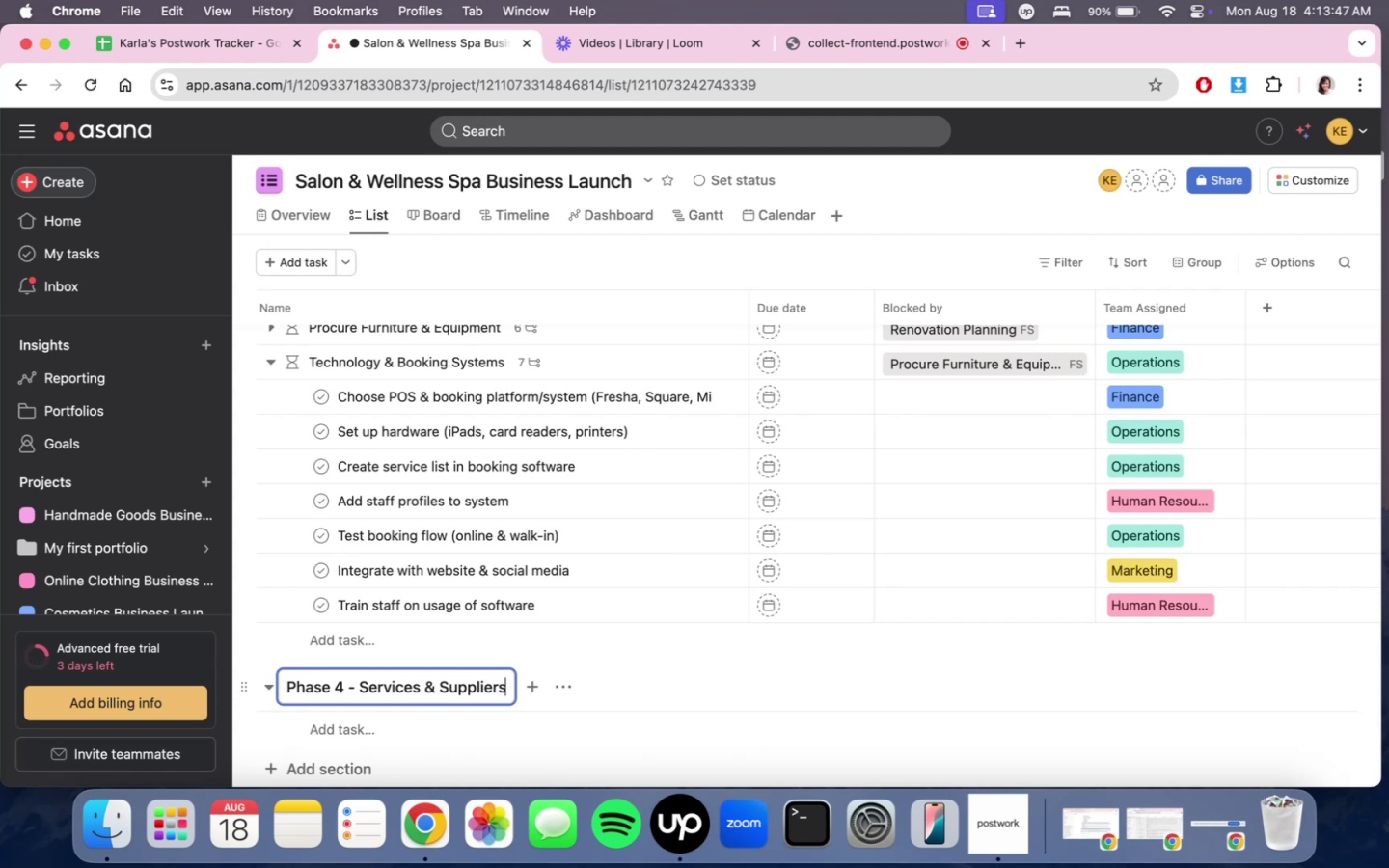 
left_click([655, 661])
 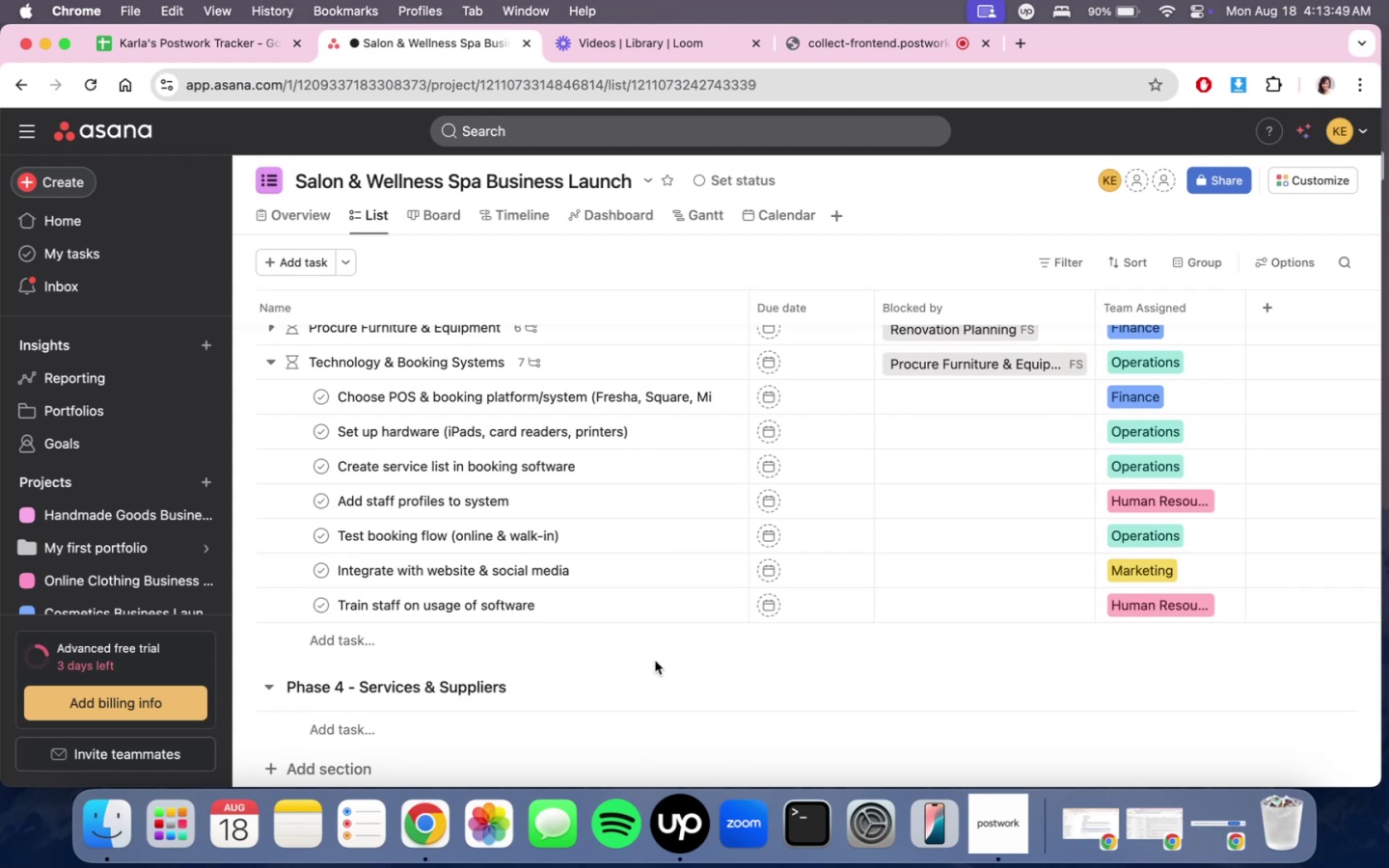 
scroll: coordinate [653, 665], scroll_direction: down, amount: 4.0
 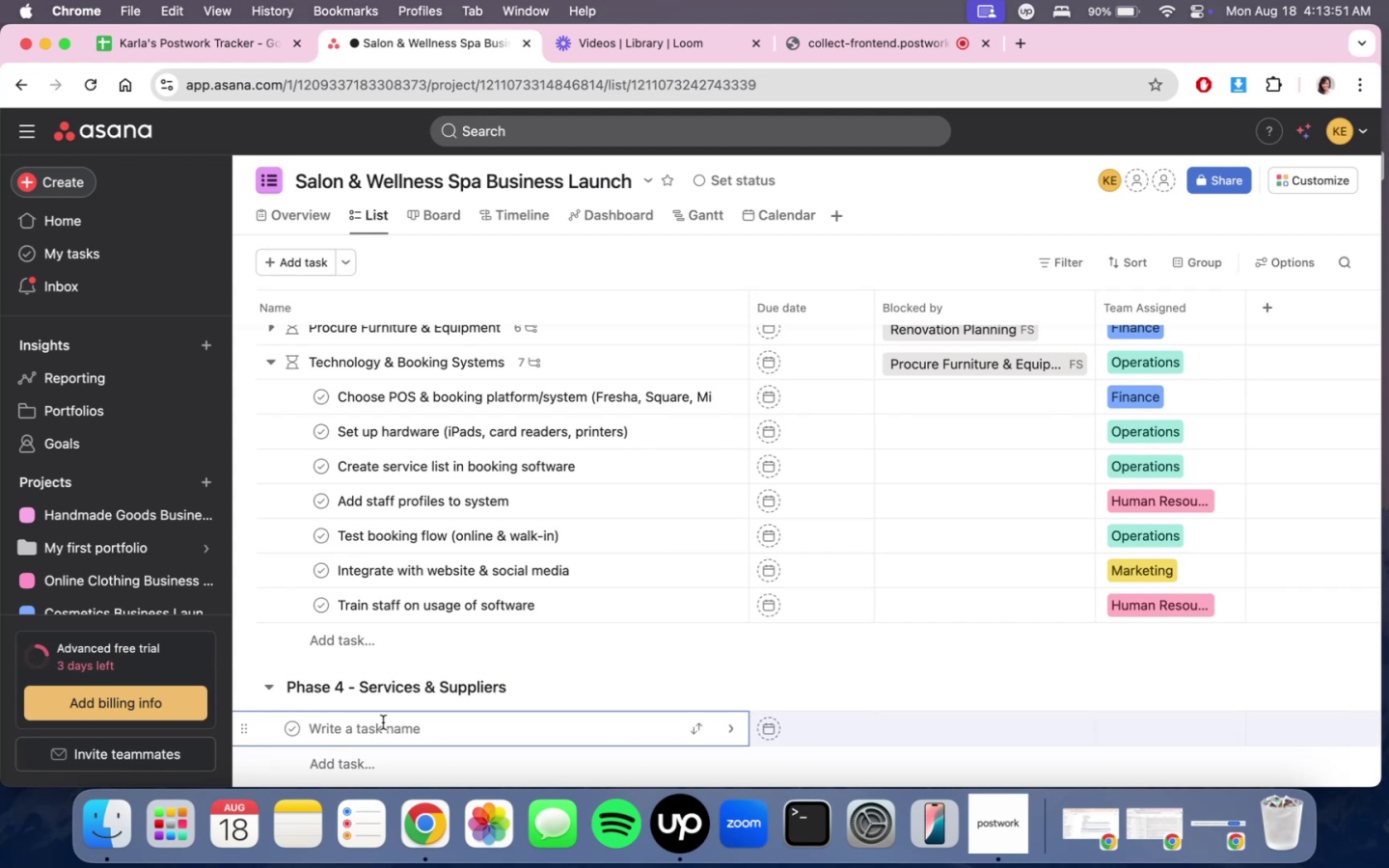 
key(Control+ControlLeft)
 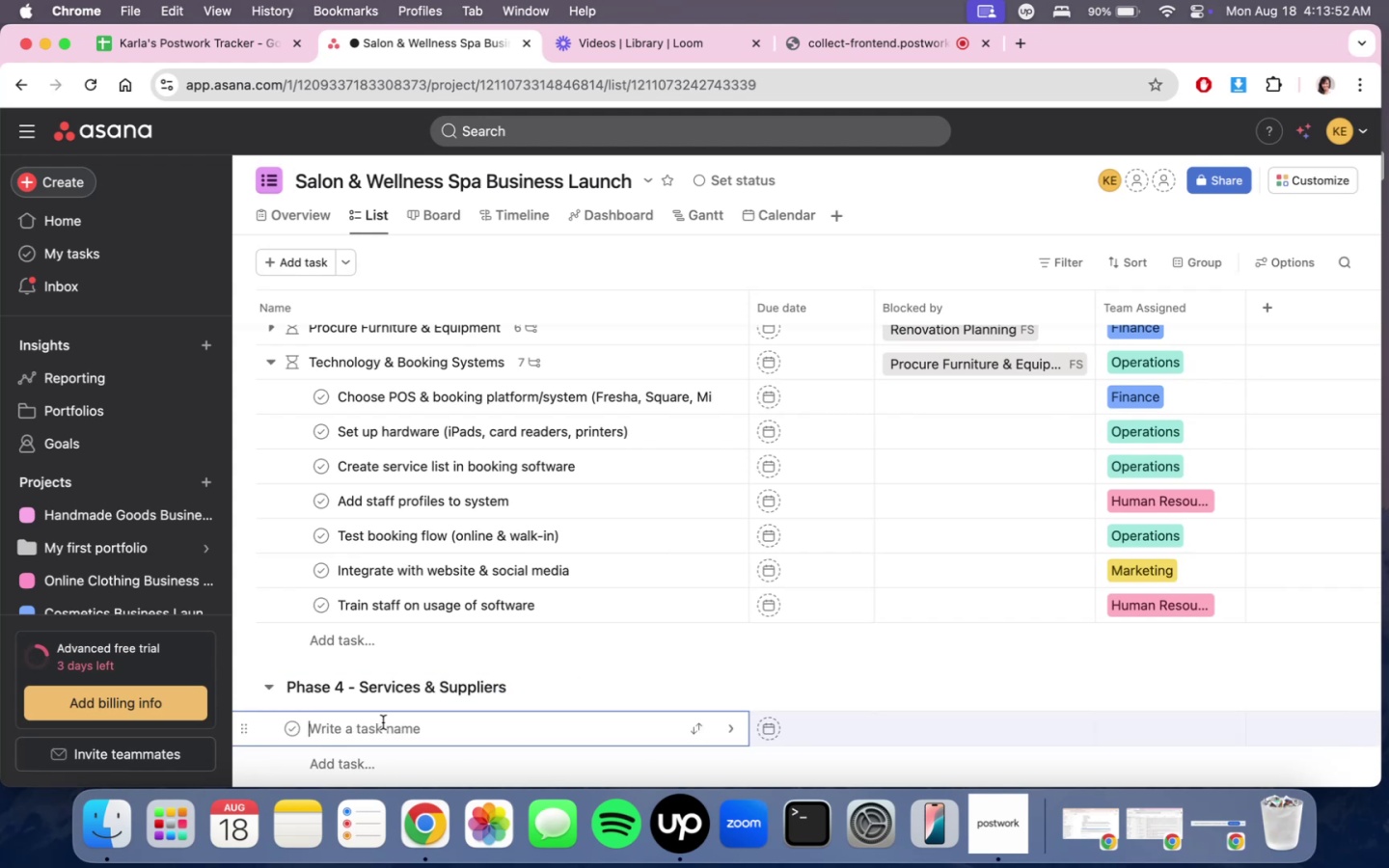 
type(Fna)
key(Backspace)
key(Backspace)
type(inalizer )
key(Backspace)
key(Backspace)
type( Service Menu)
 